 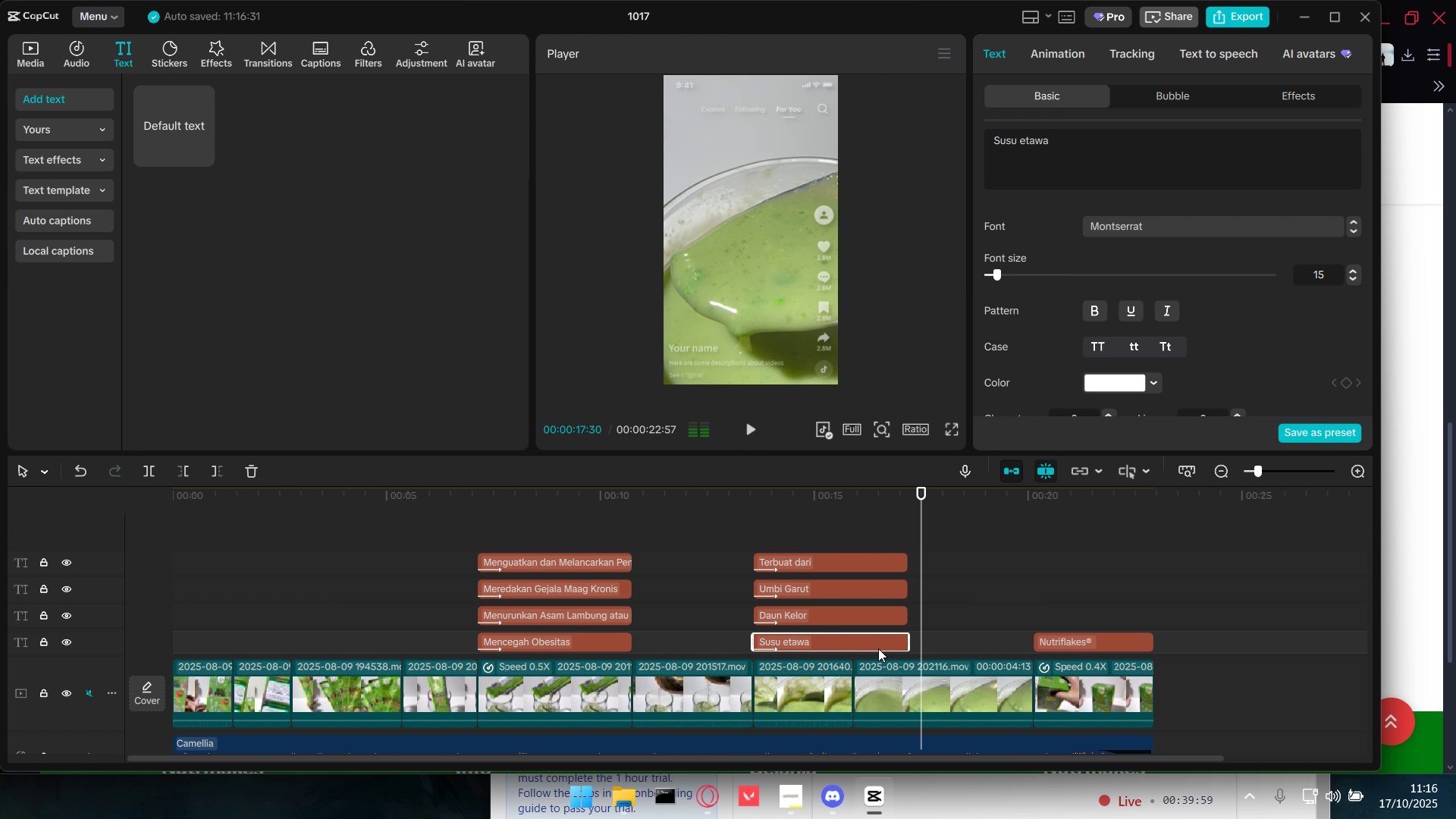 
key(Control+C)
 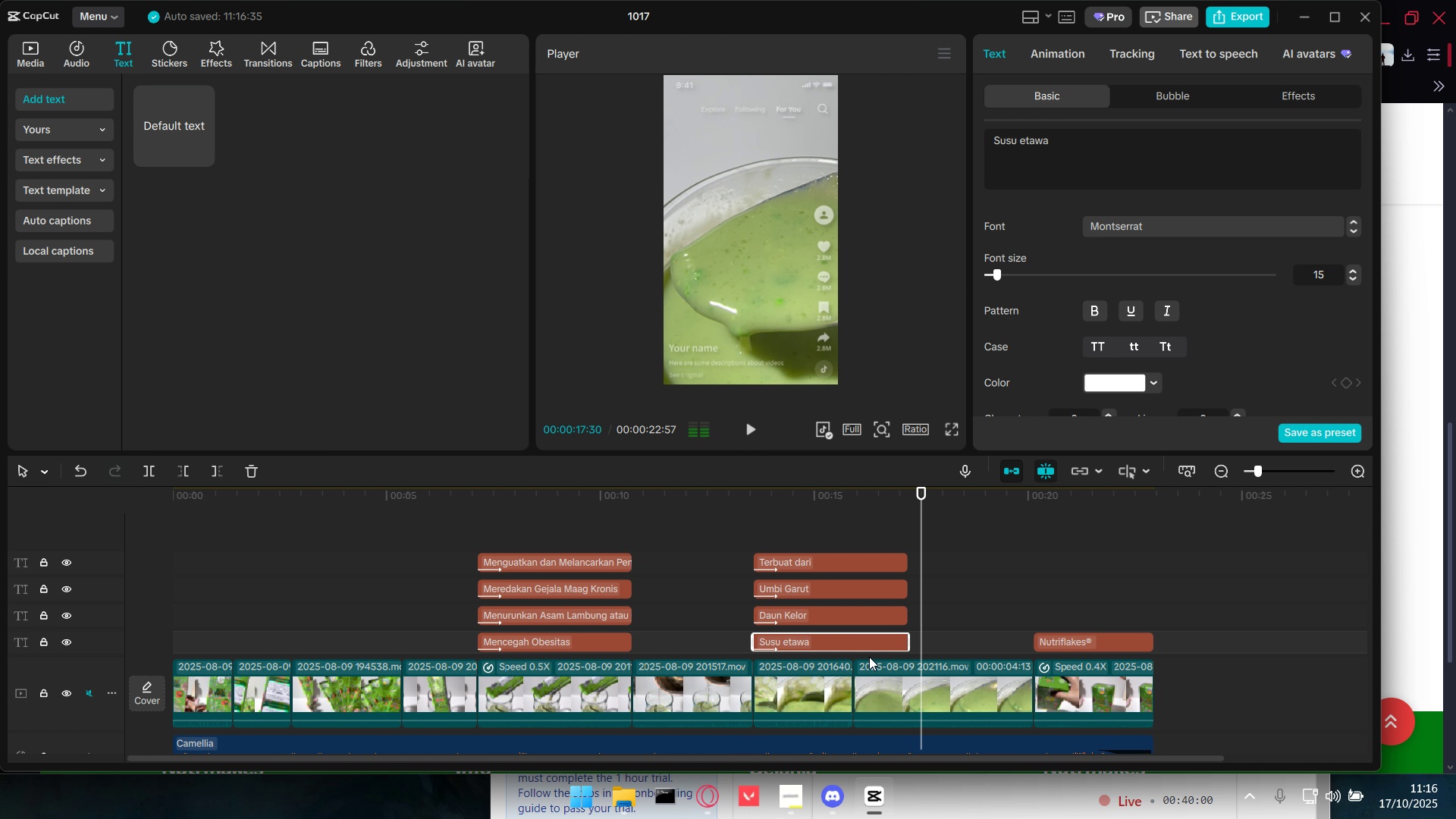 
key(Control+V)
 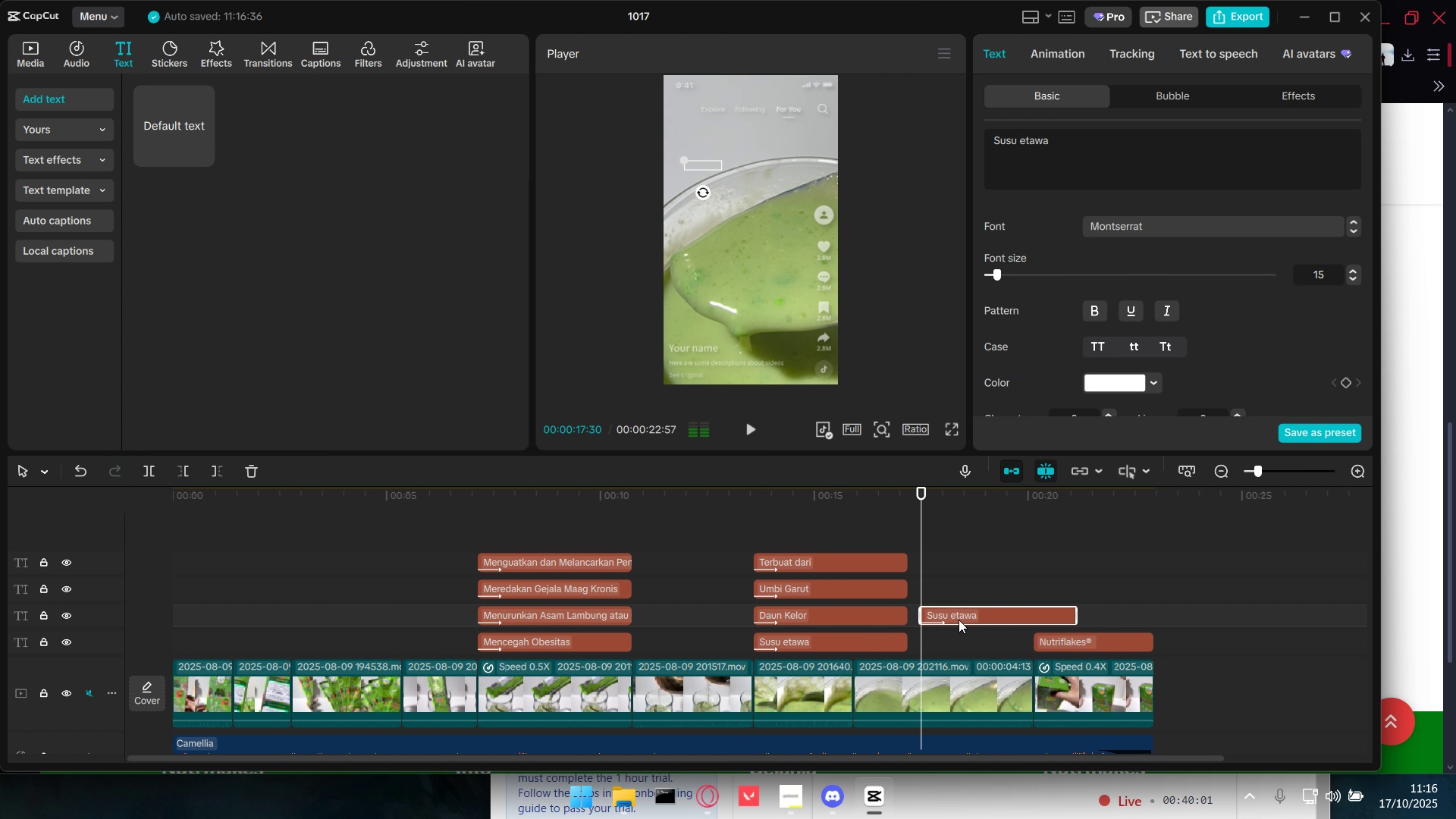 
left_click_drag(start_coordinate=[959, 620], to_coordinate=[786, 545])
 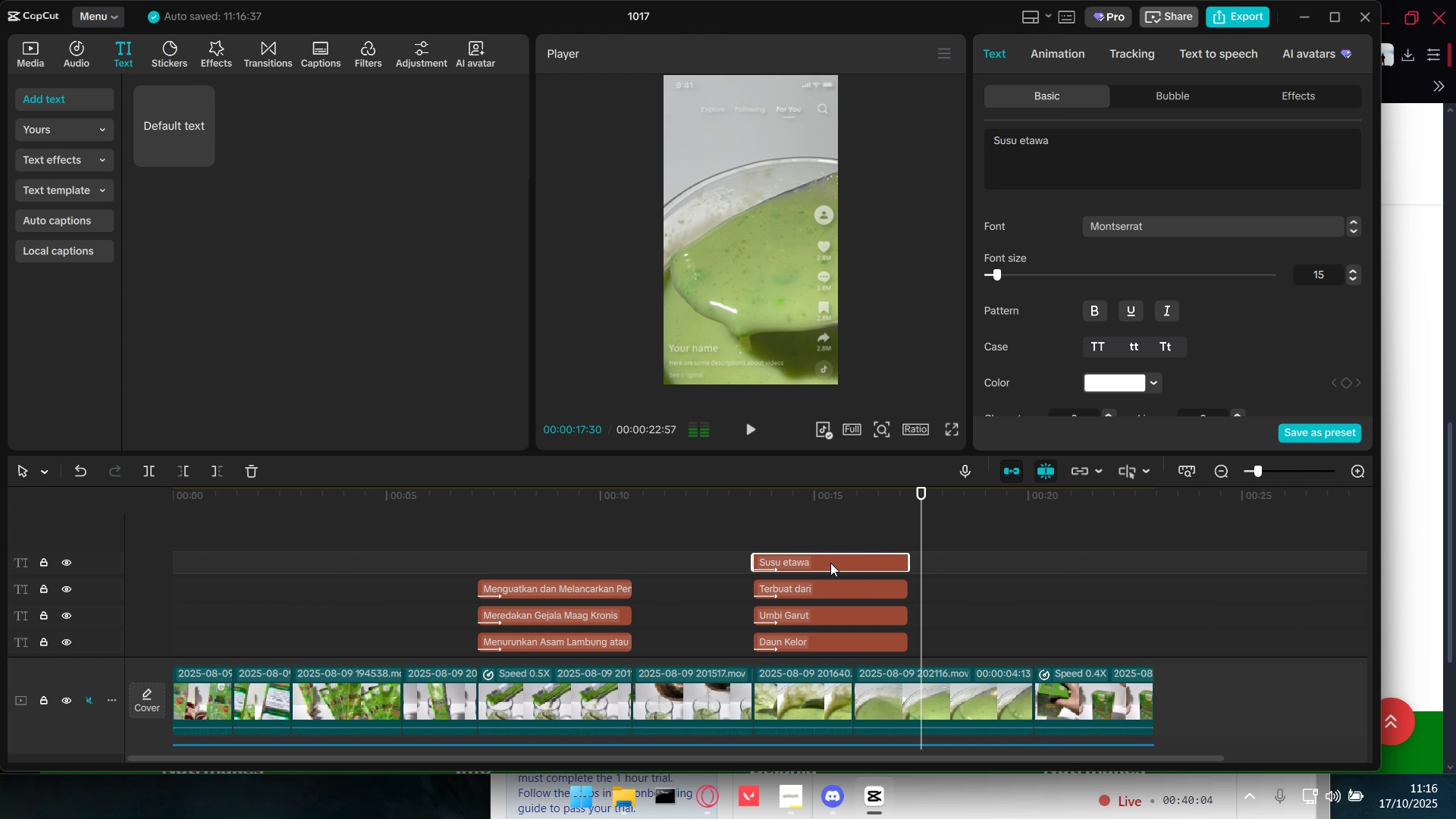 
left_click([776, 537])
 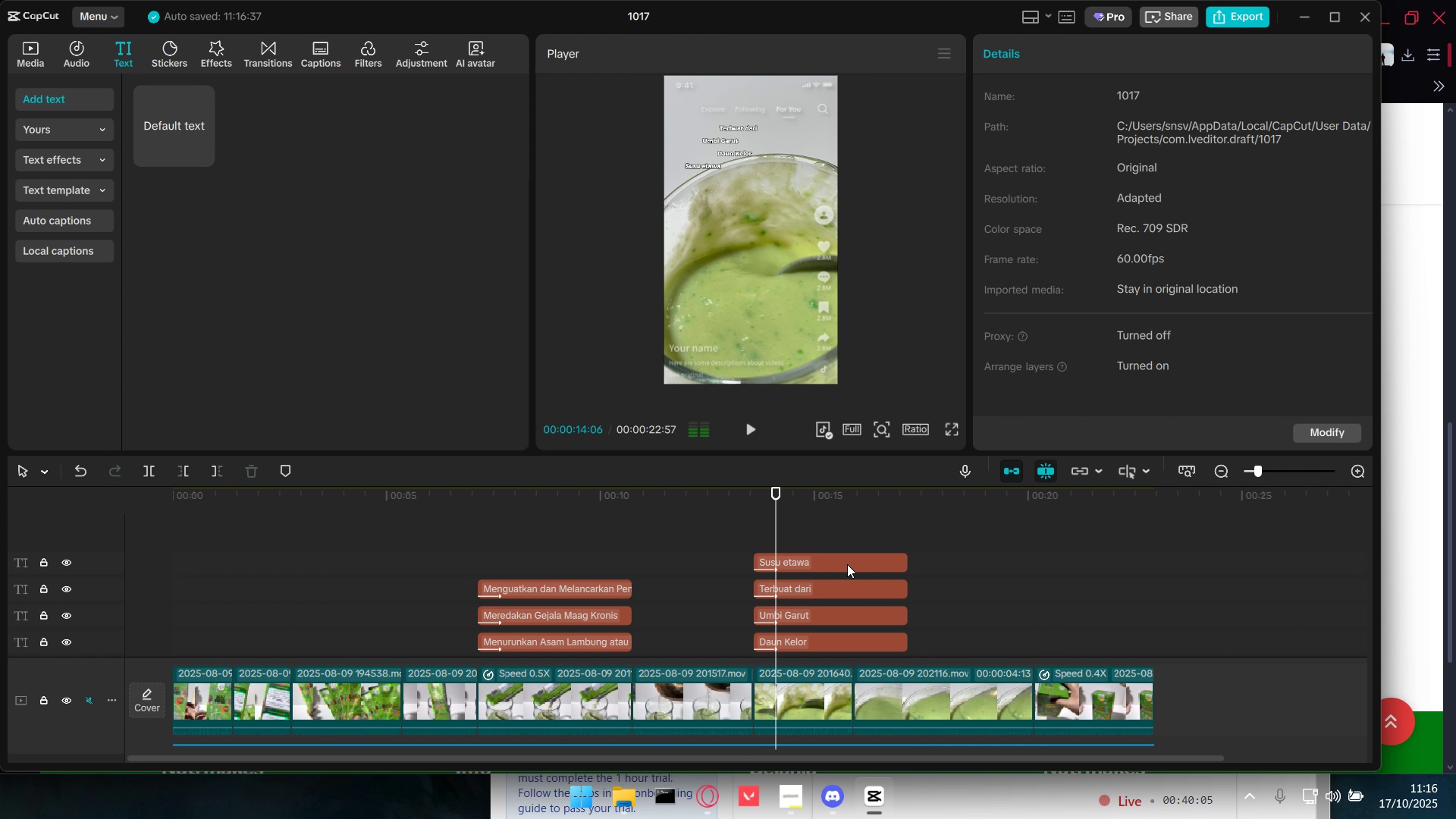 
double_click([847, 564])
 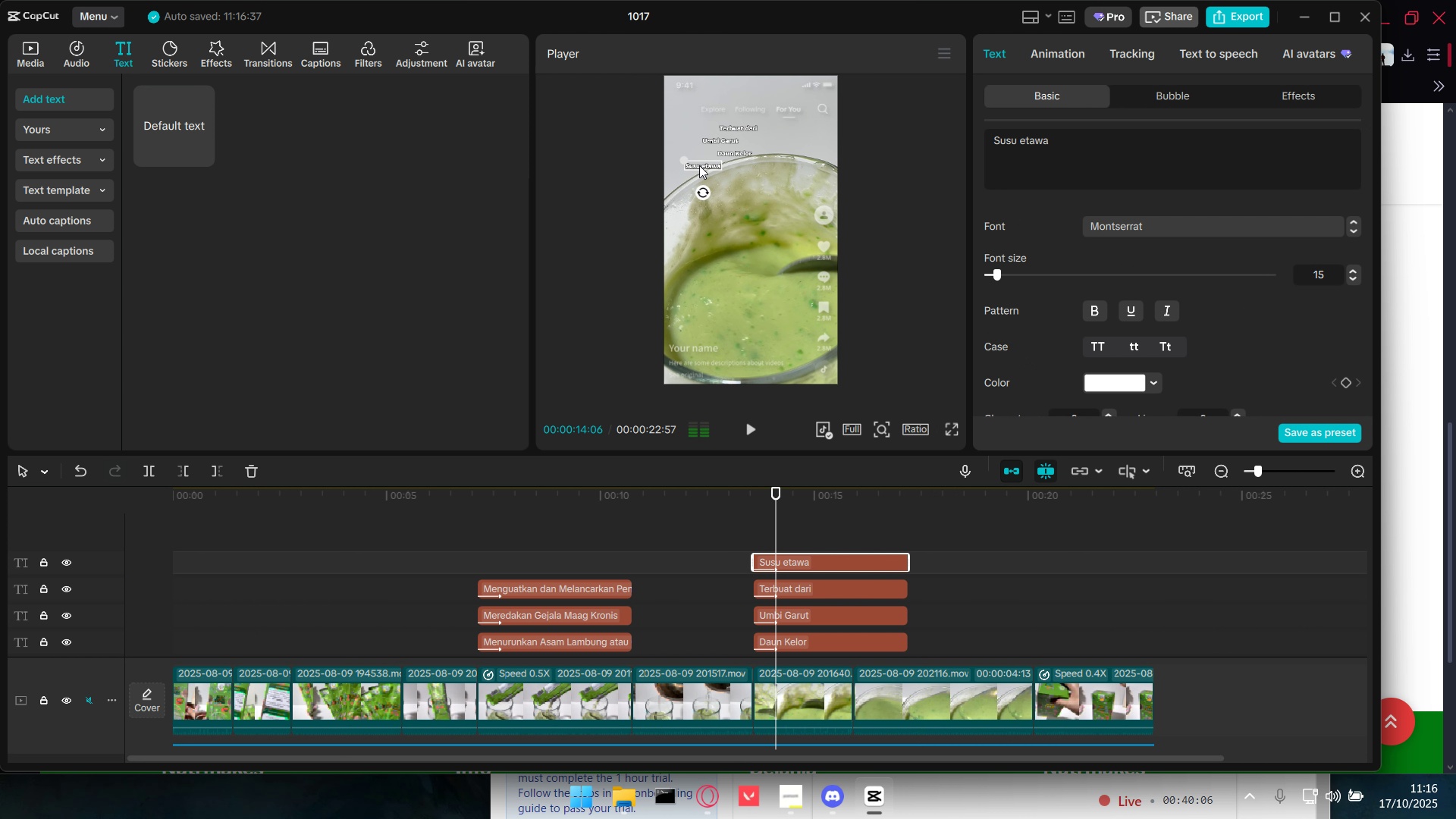 
left_click_drag(start_coordinate=[700, 165], to_coordinate=[701, 177])
 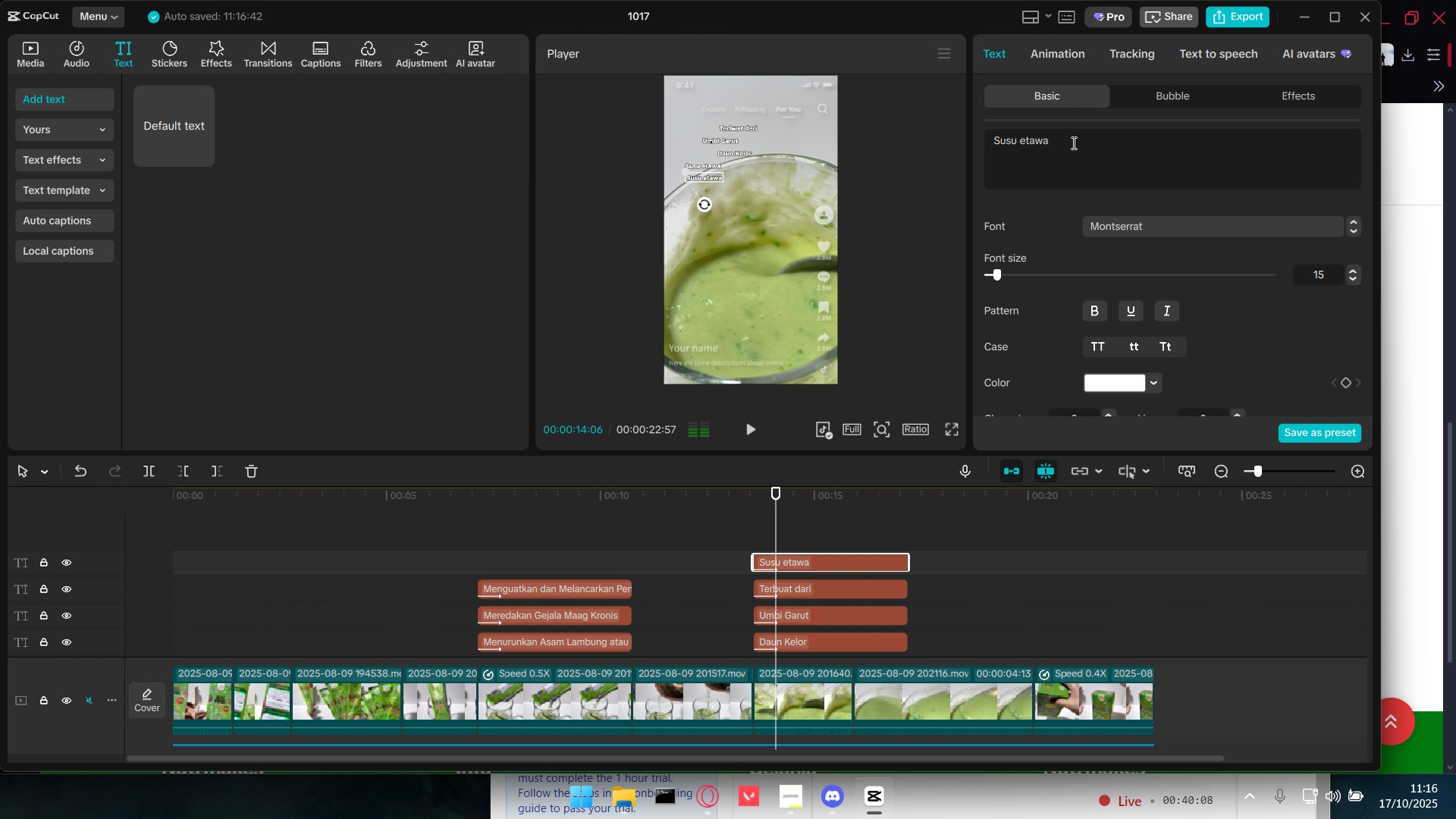 
left_click_drag(start_coordinate=[1081, 143], to_coordinate=[887, 134])
 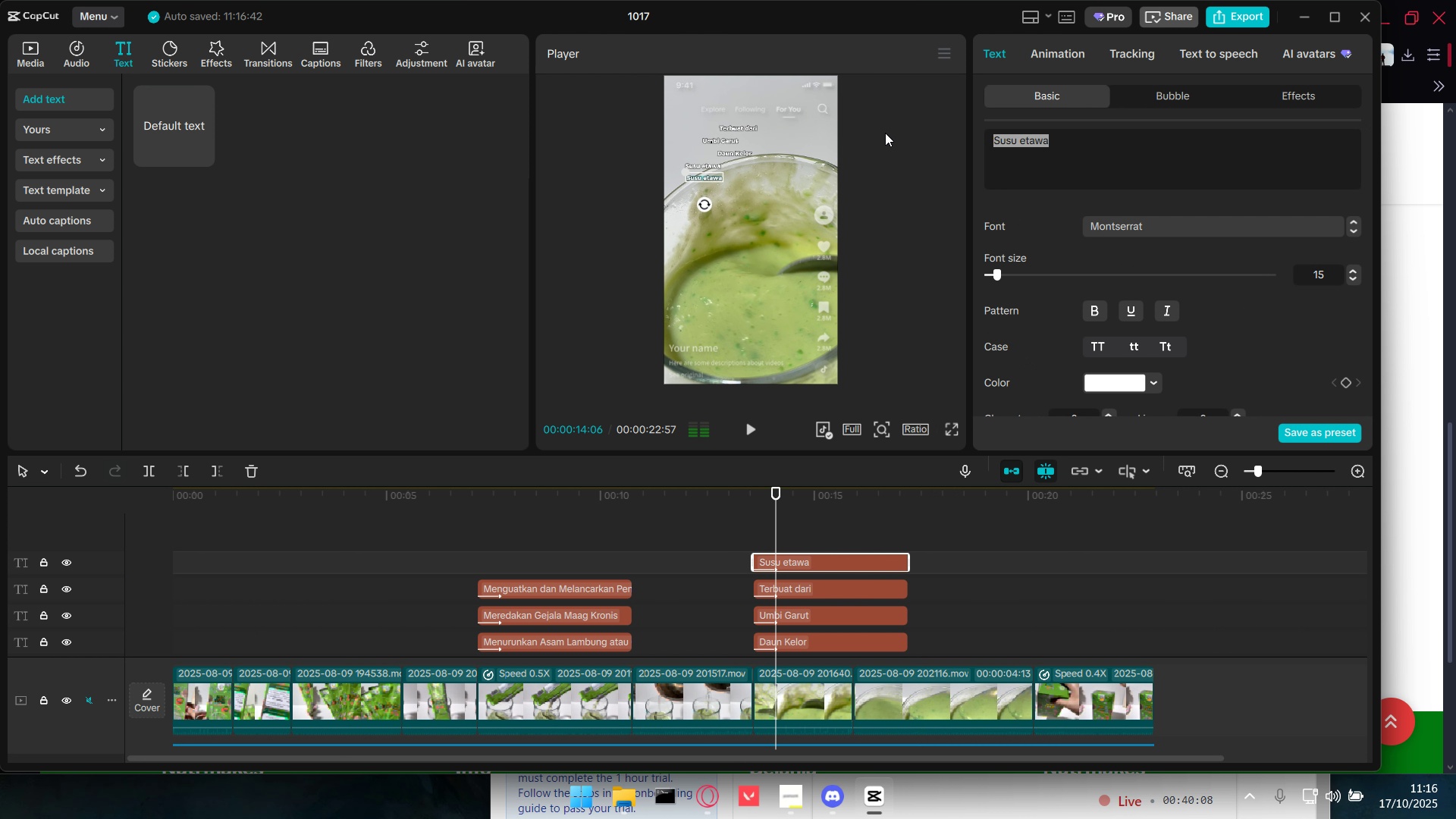 
key(Alt+AltLeft)
 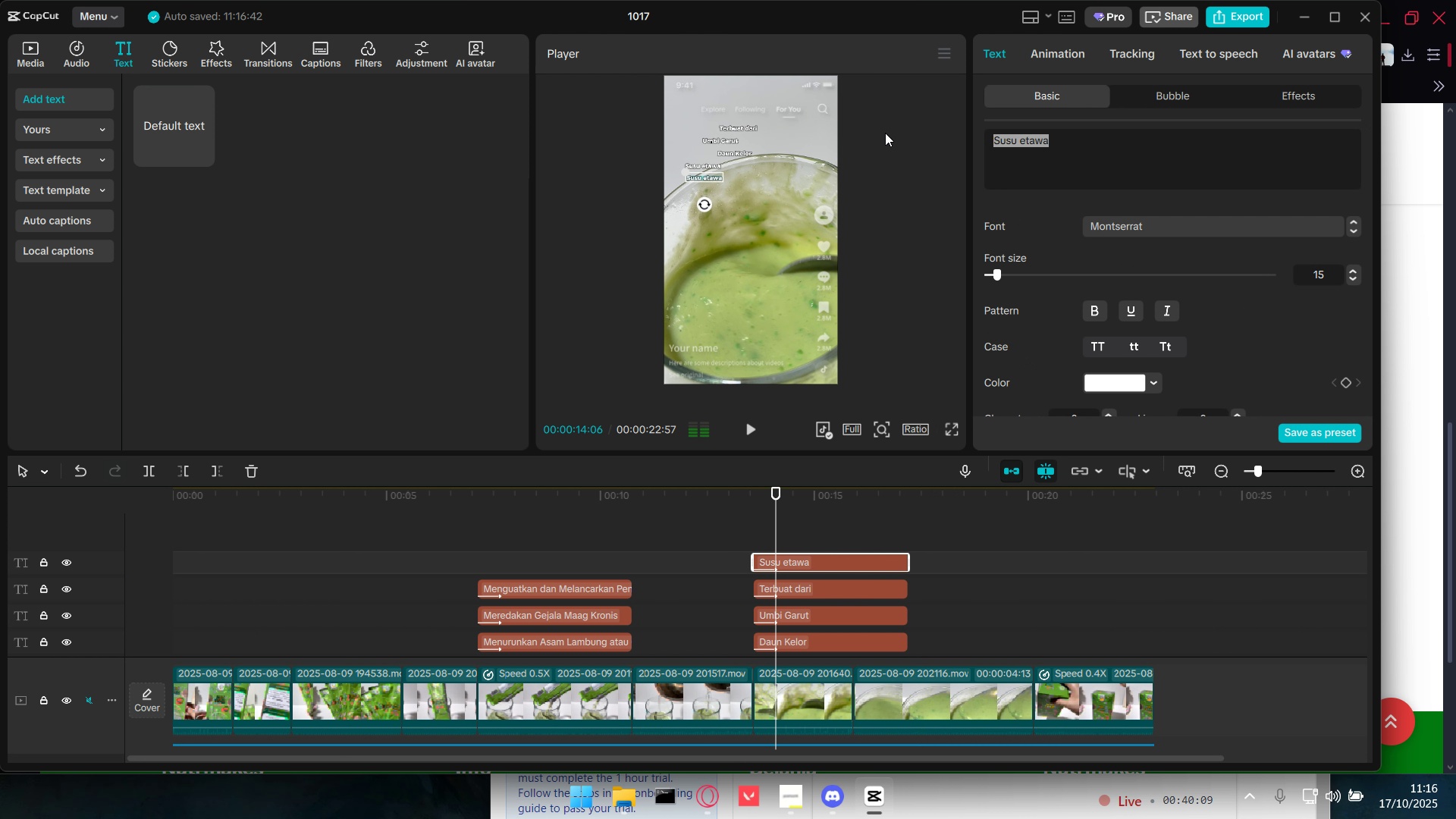 
key(Alt+Tab)
 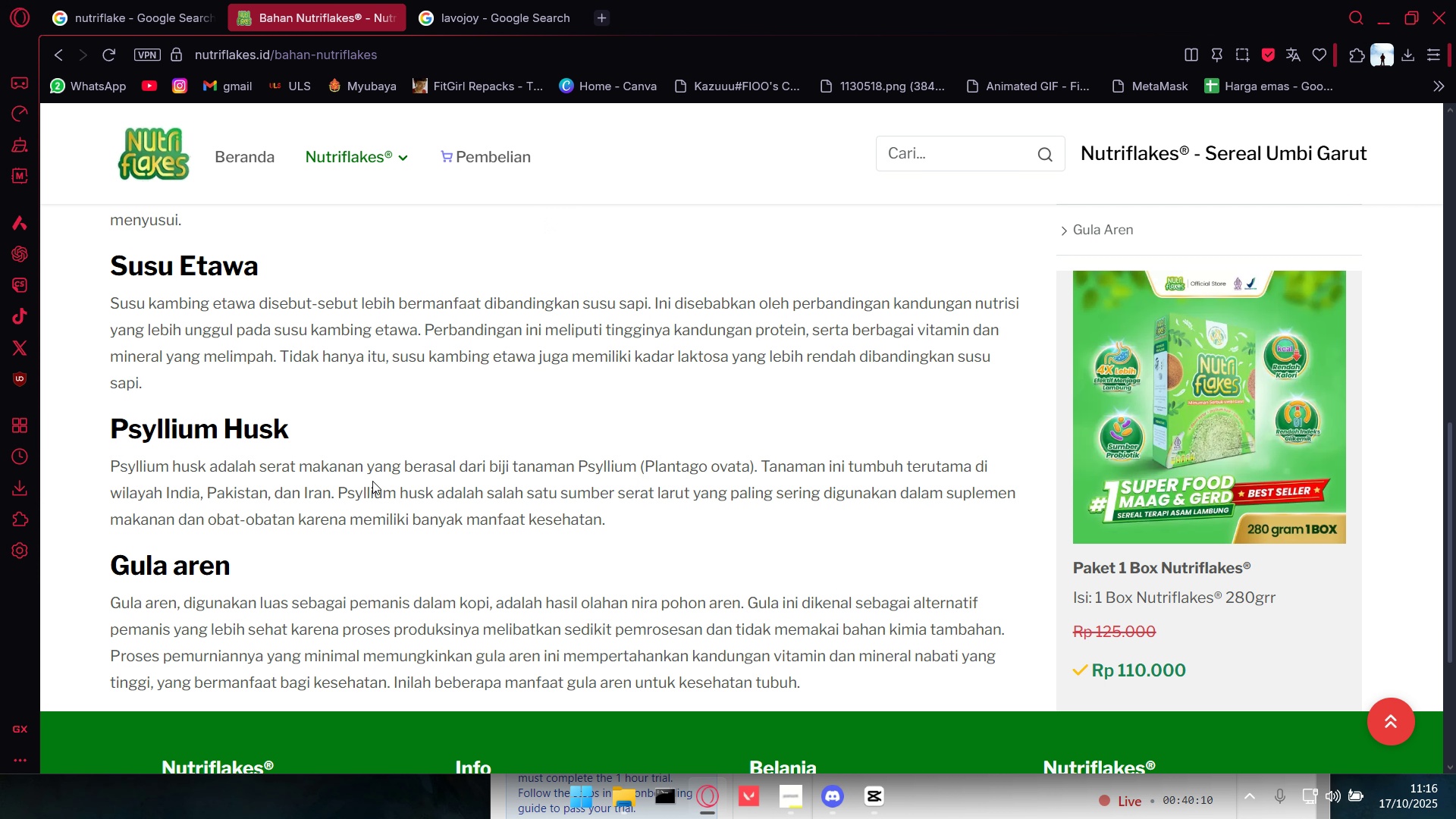 
left_click_drag(start_coordinate=[322, 438], to_coordinate=[109, 432])
 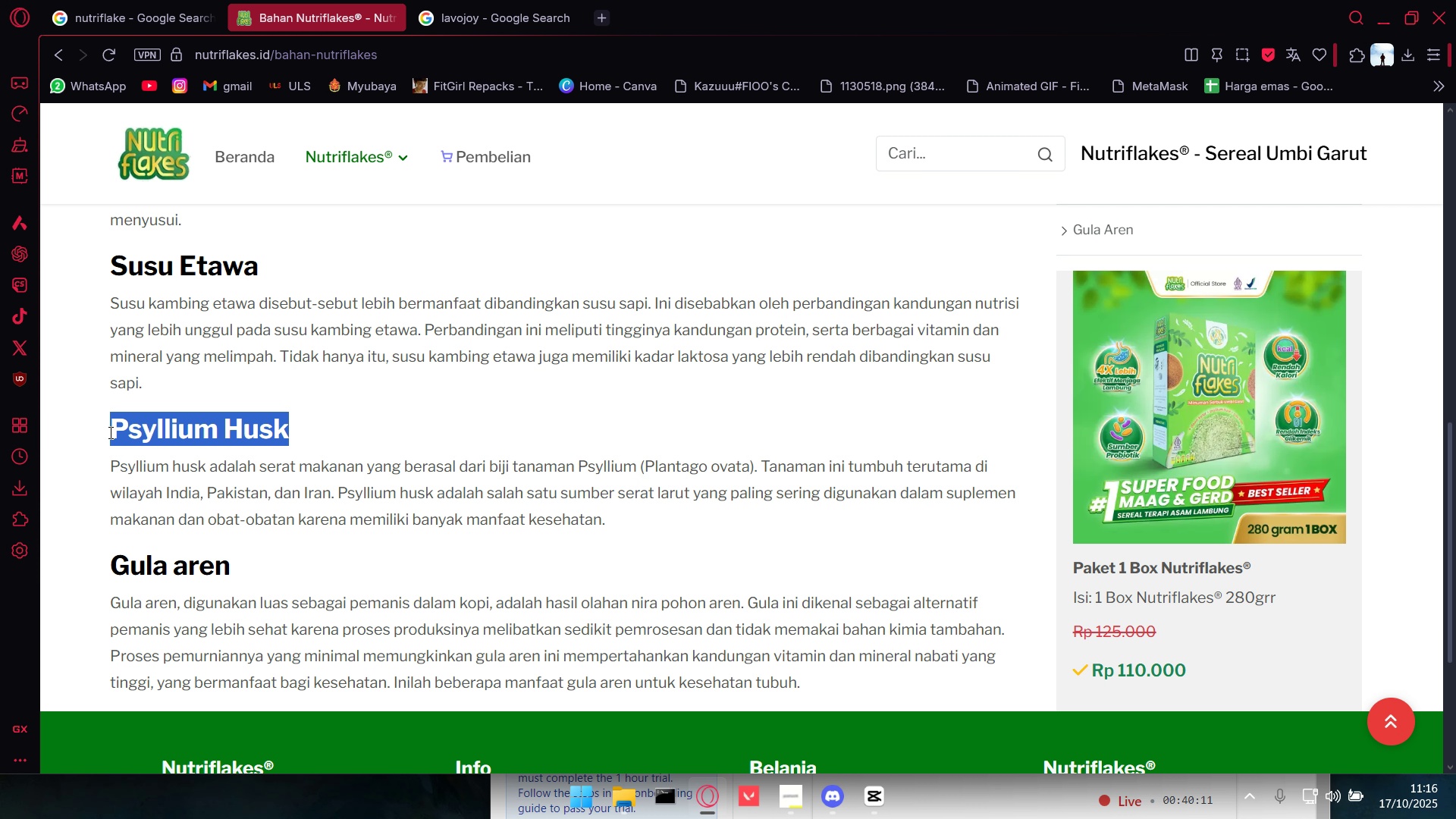 
key(Control+C)
 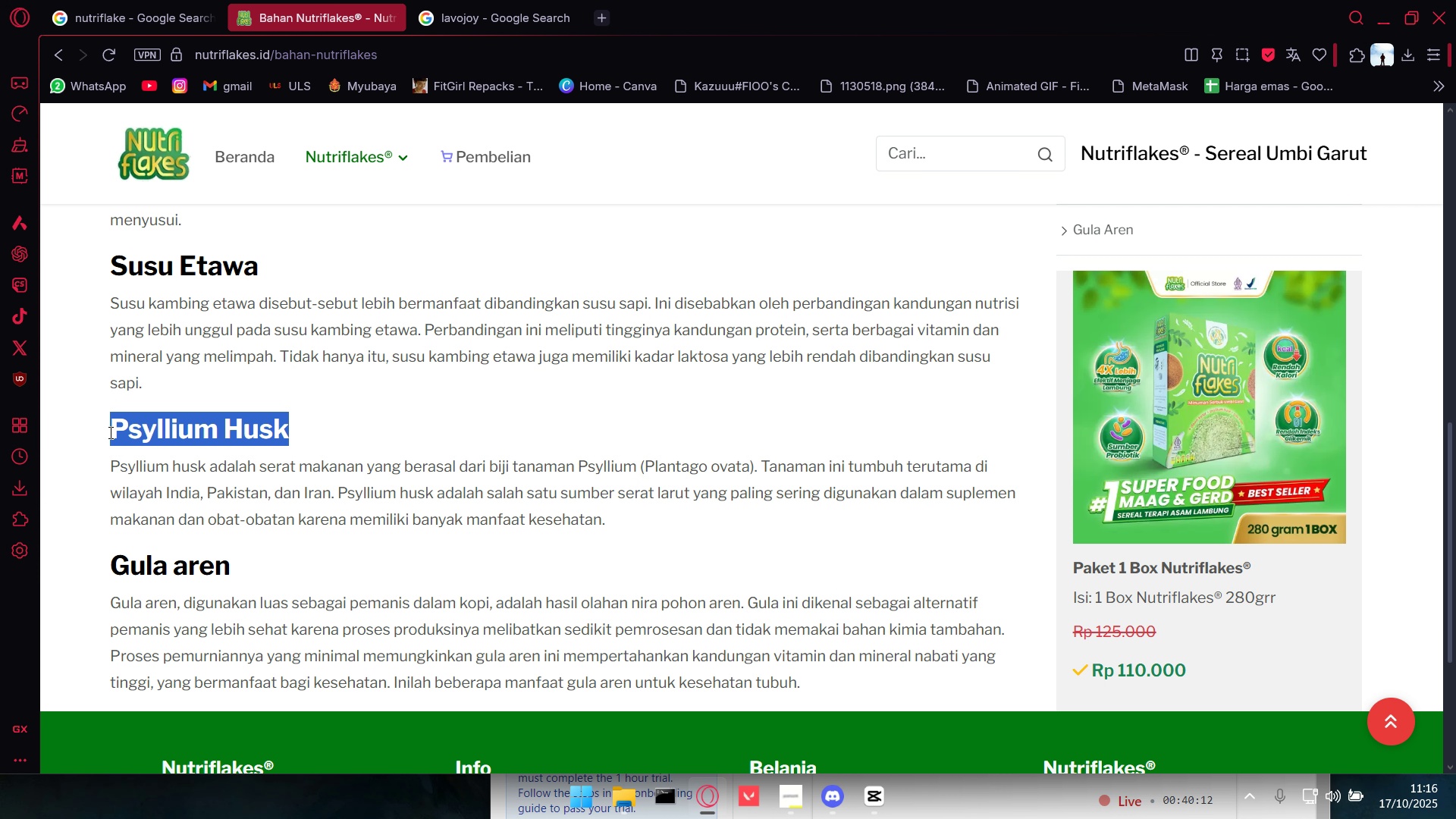 
key(Alt+AltLeft)
 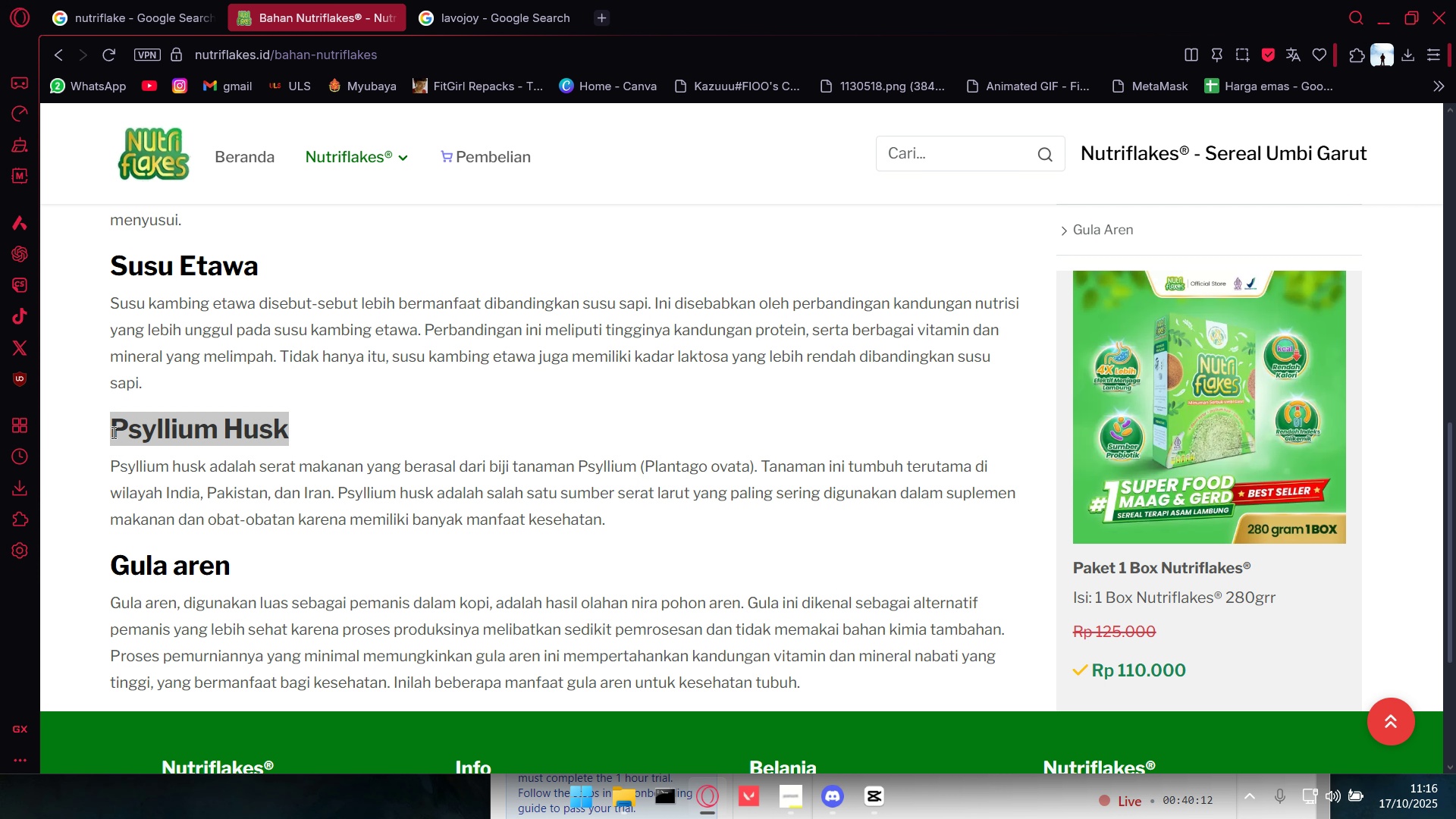 
key(Alt+Tab)
 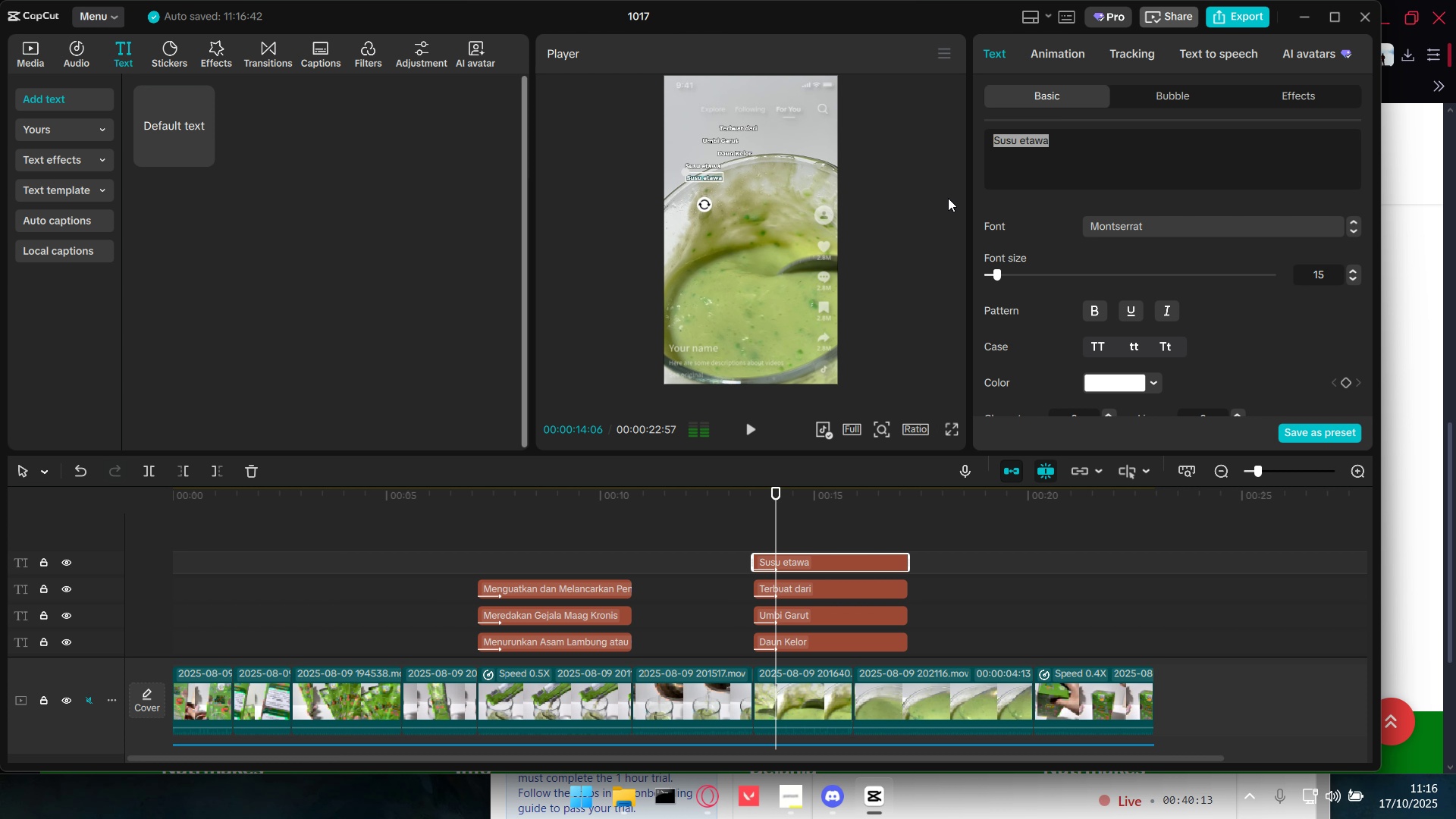 
key(Control+V)
 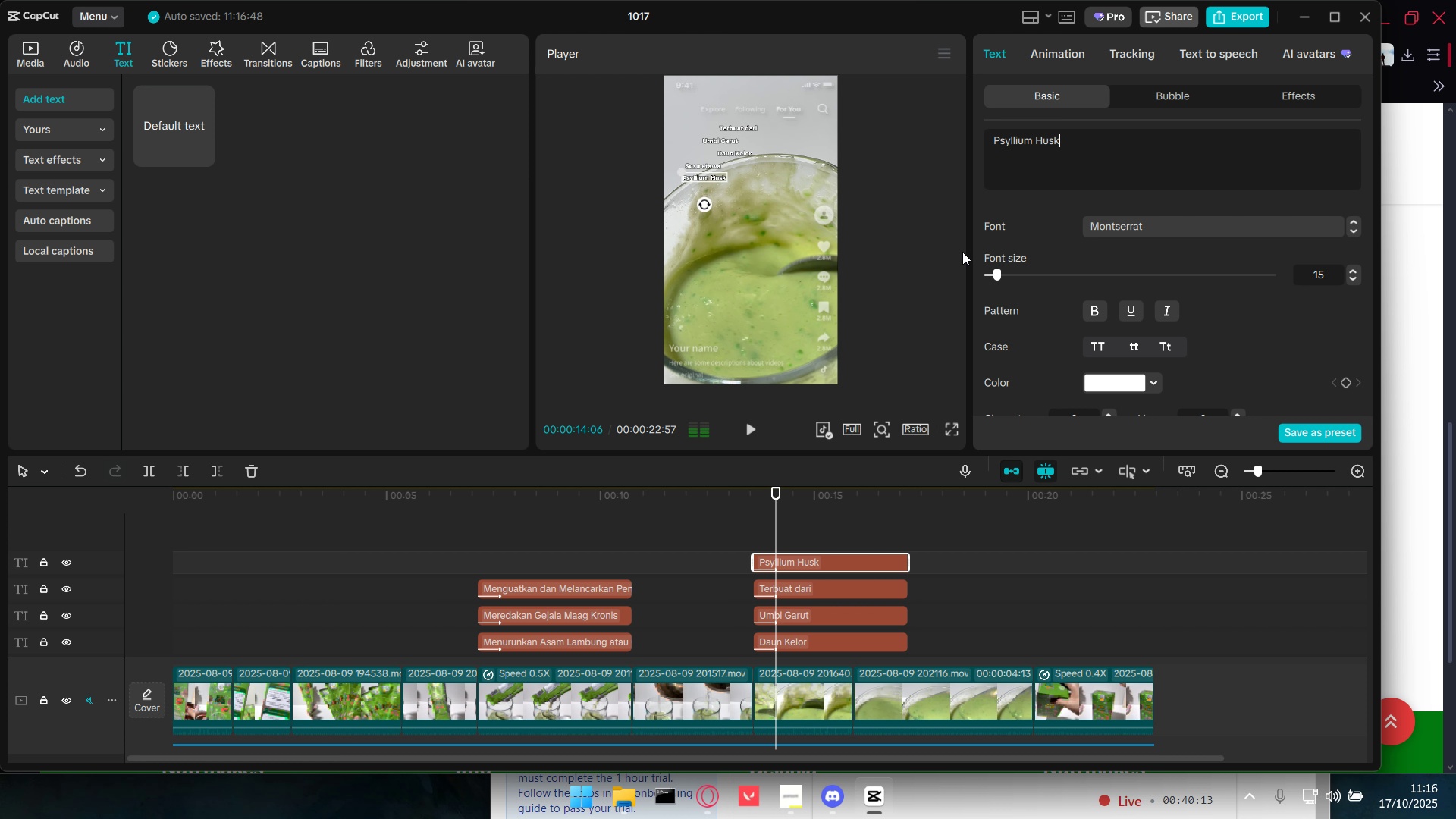 
key(Alt+AltLeft)
 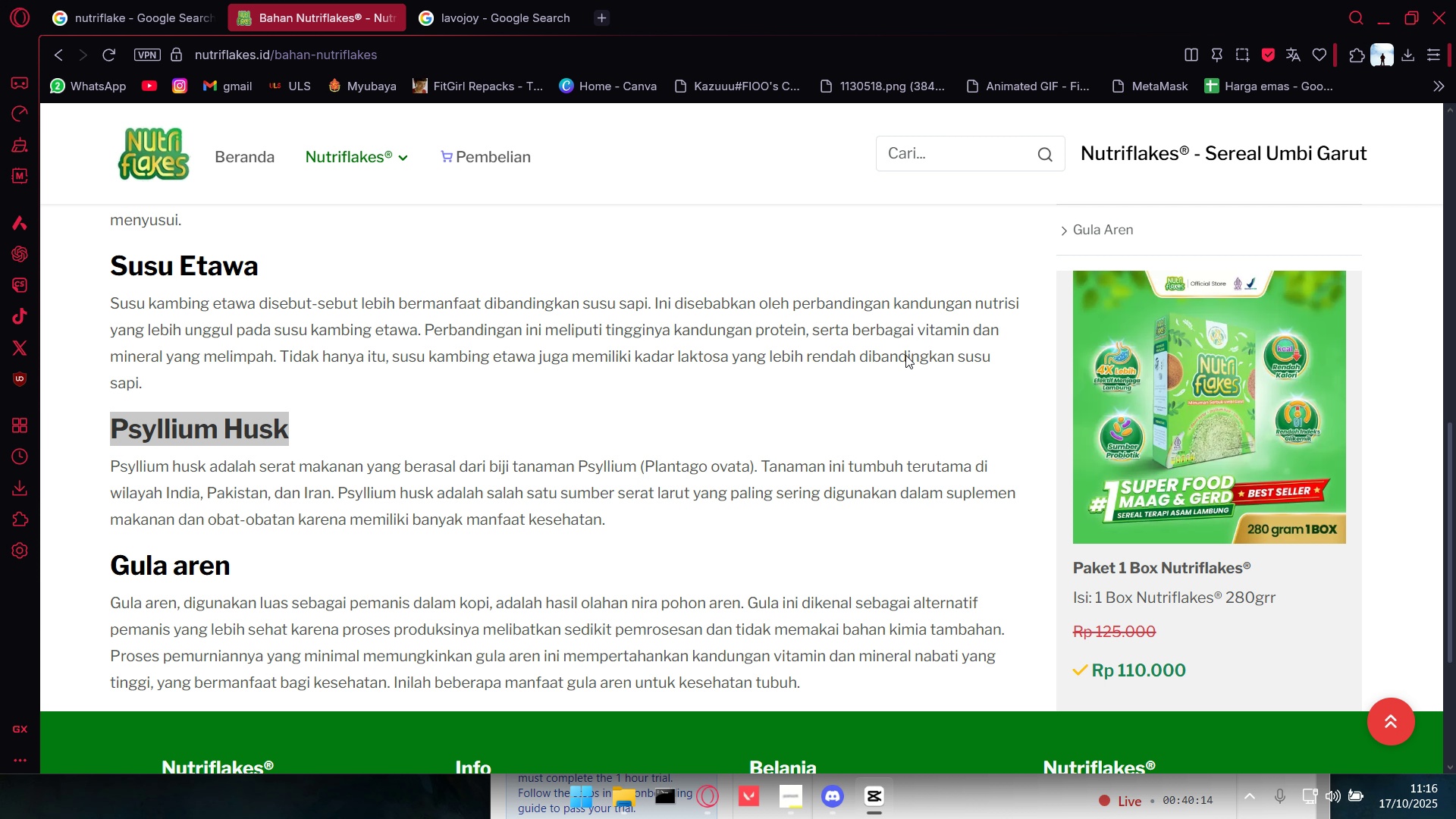 
key(Alt+Tab)
 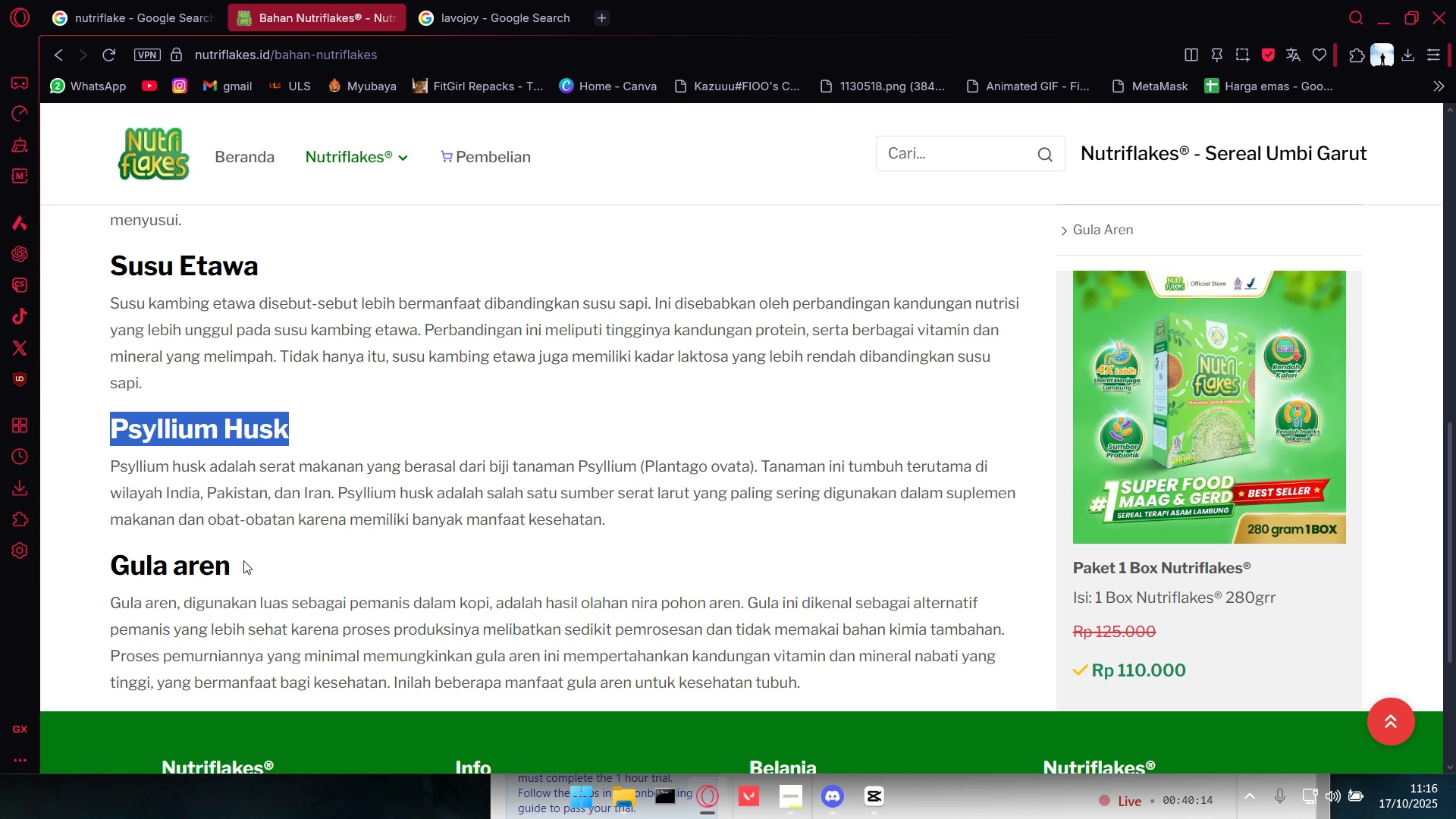 
left_click_drag(start_coordinate=[243, 560], to_coordinate=[74, 557])
 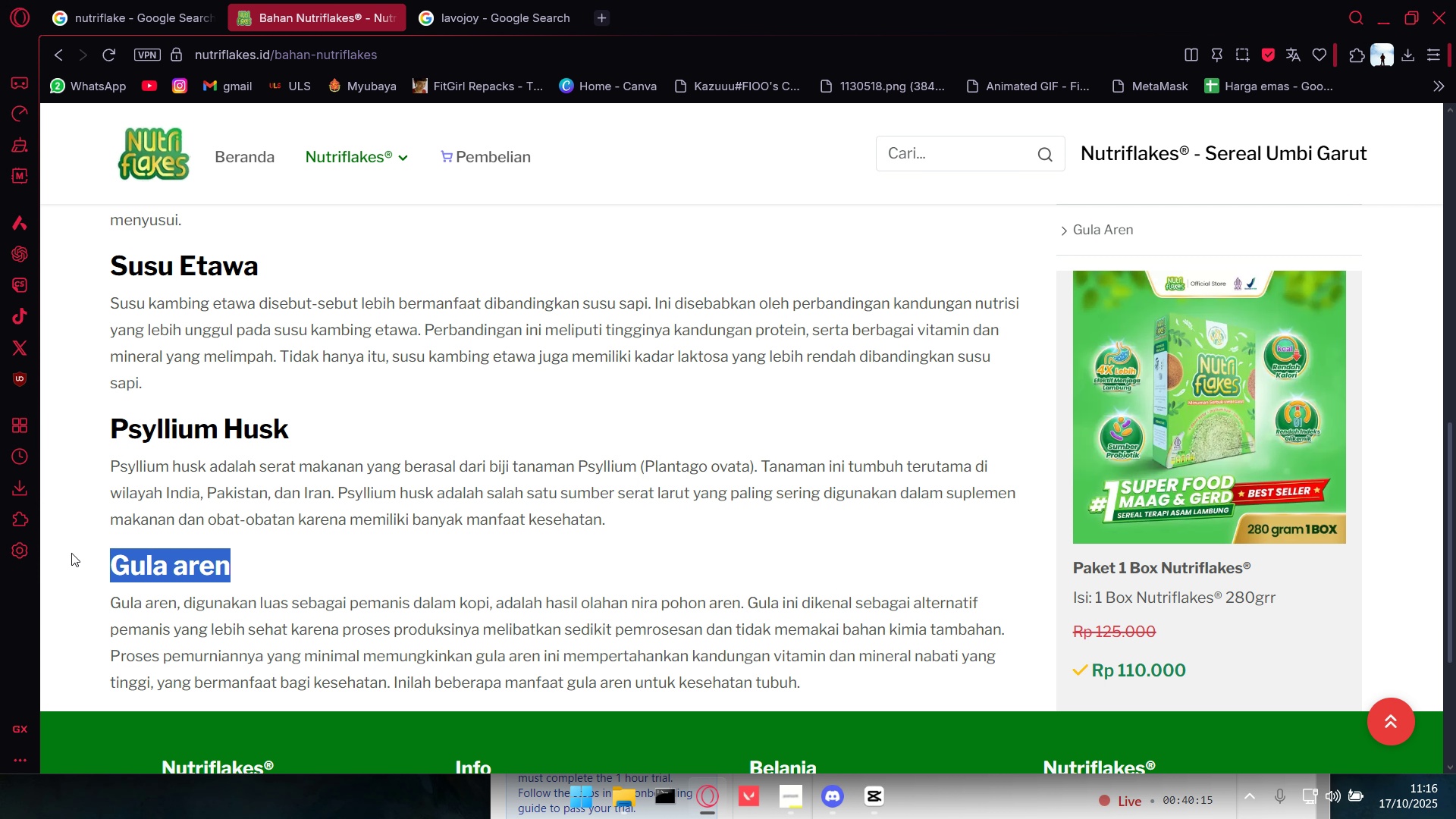 
key(Control+C)
 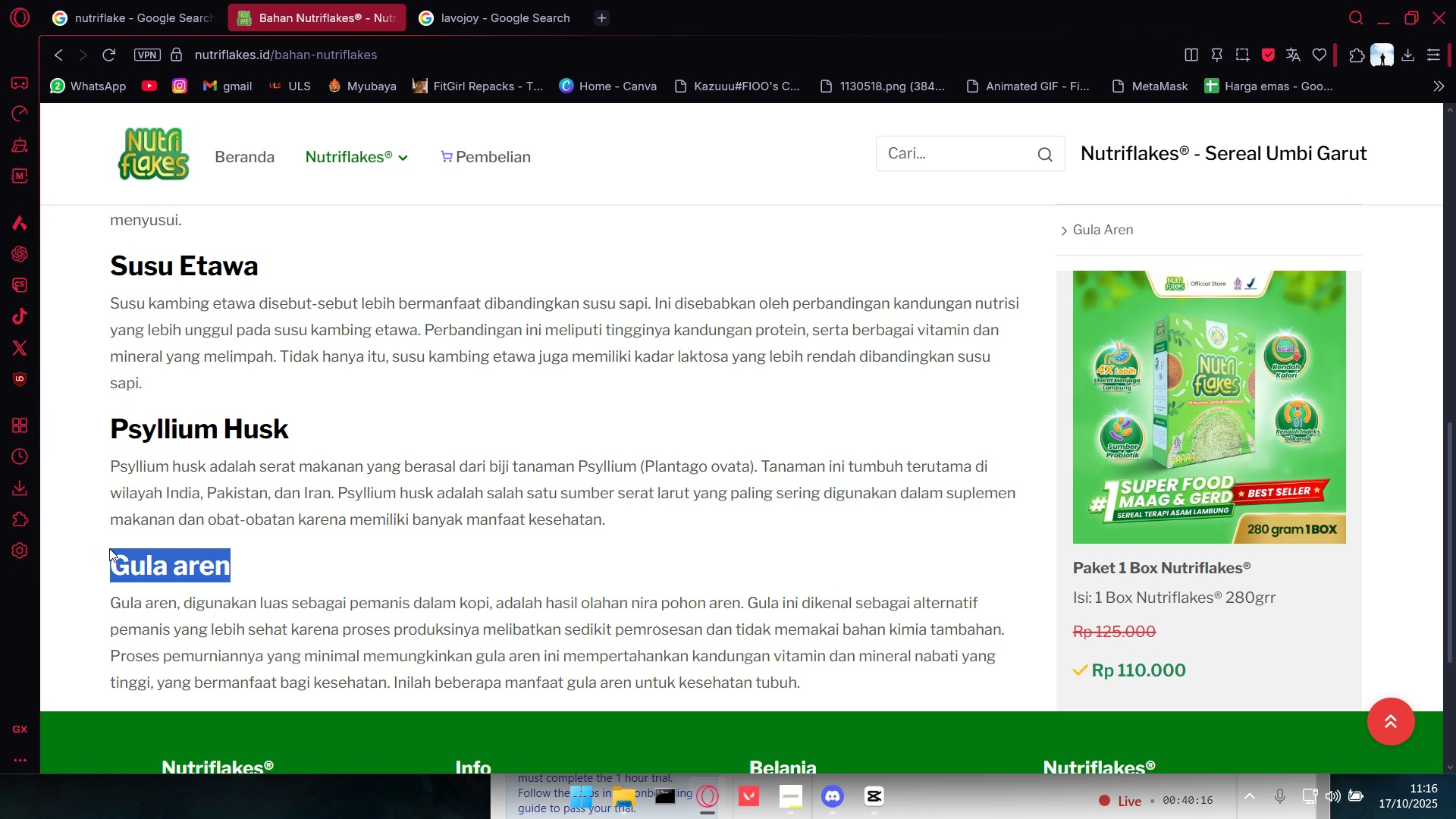 
key(Alt+AltLeft)
 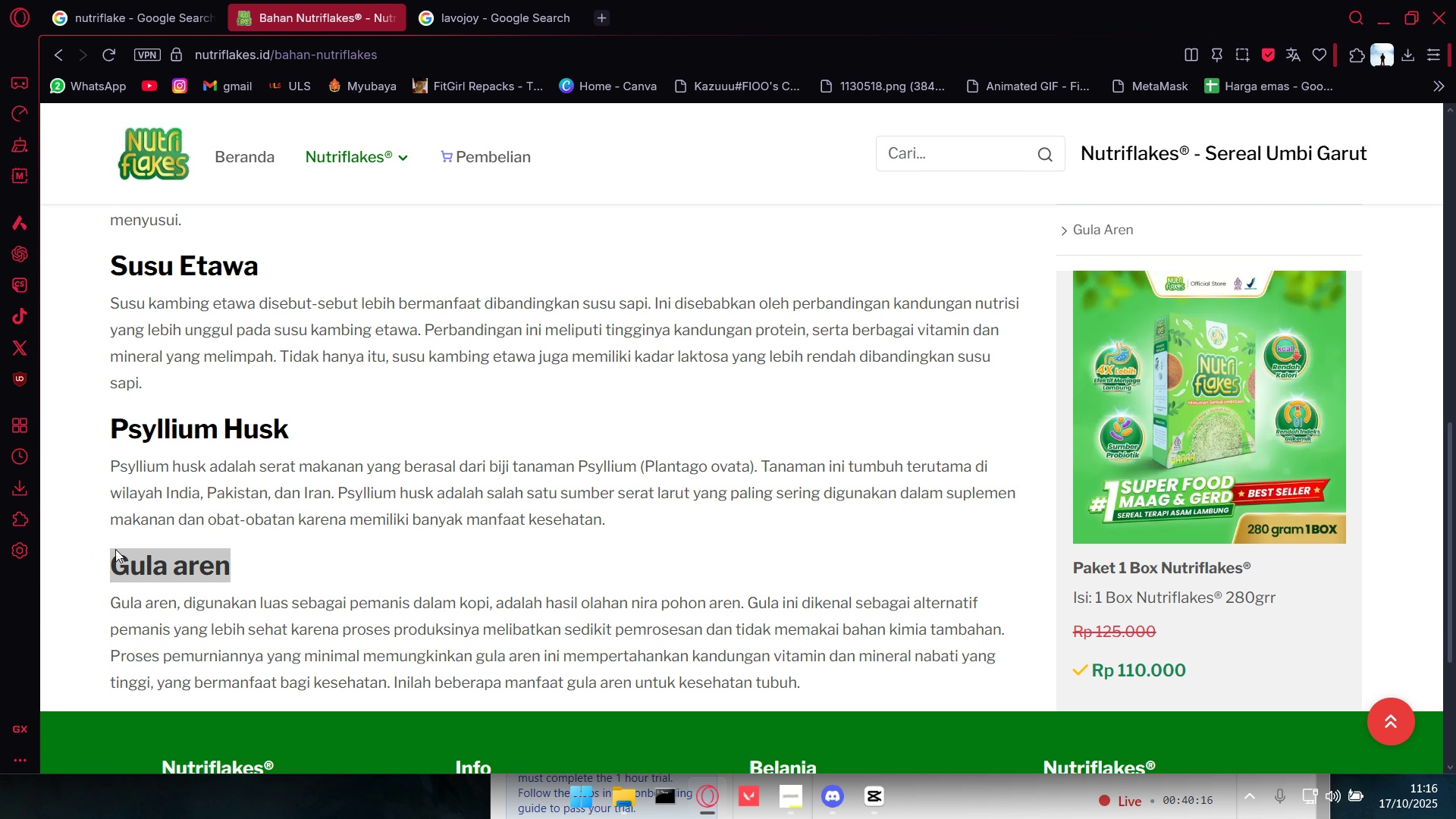 
key(Alt+Tab)
 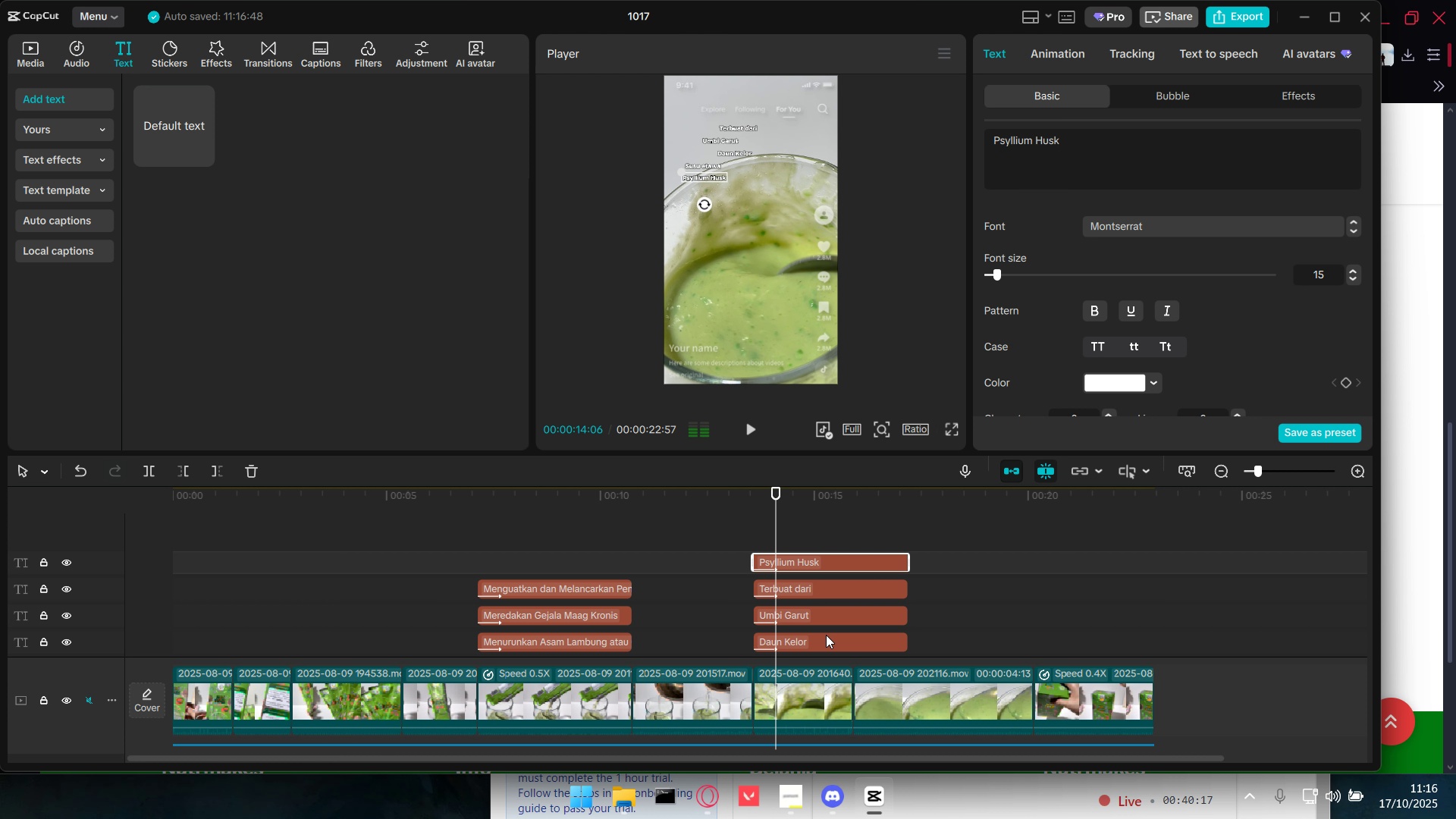 
scroll: coordinate [825, 635], scroll_direction: down, amount: 3.0
 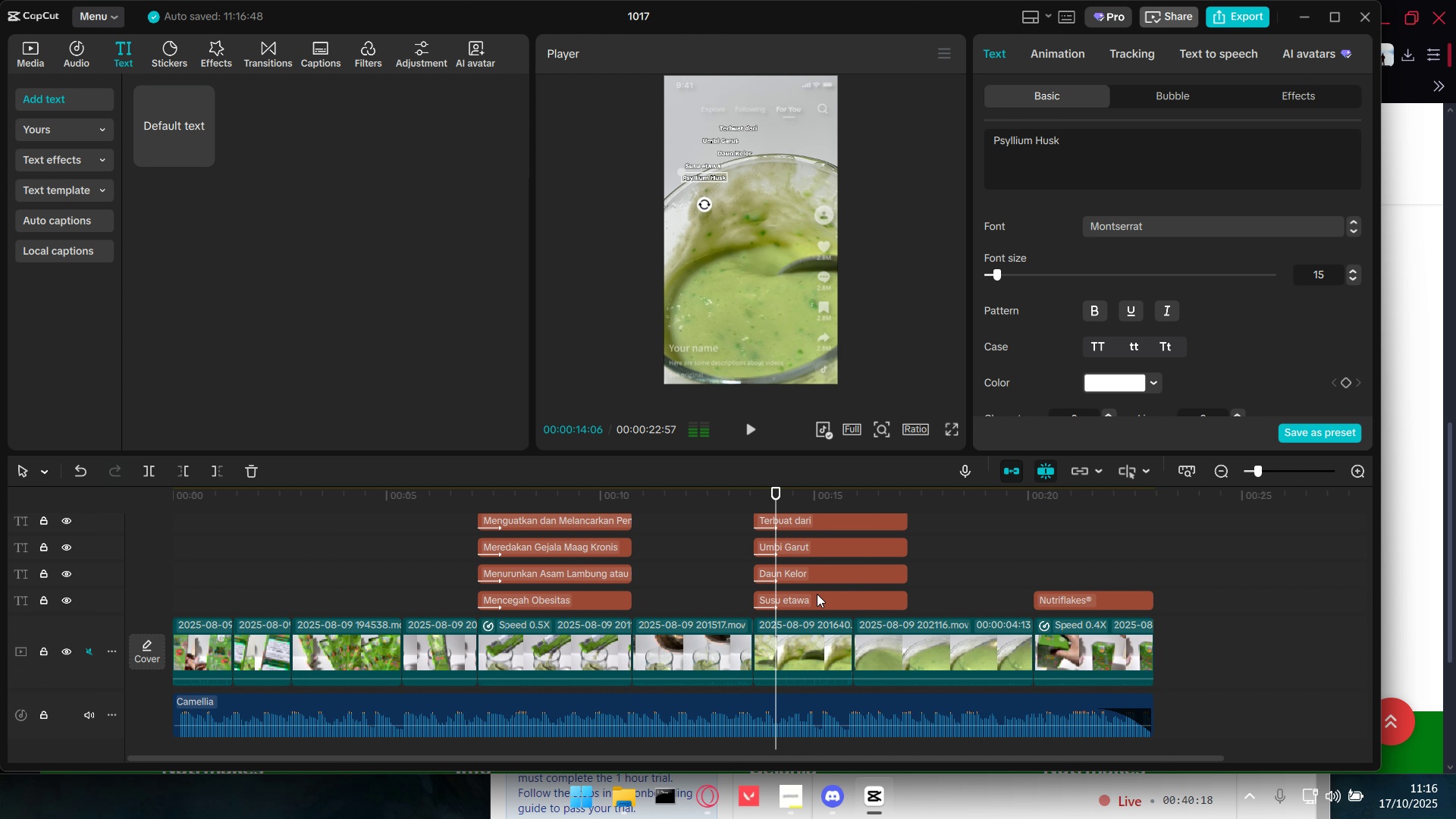 
left_click([817, 594])
 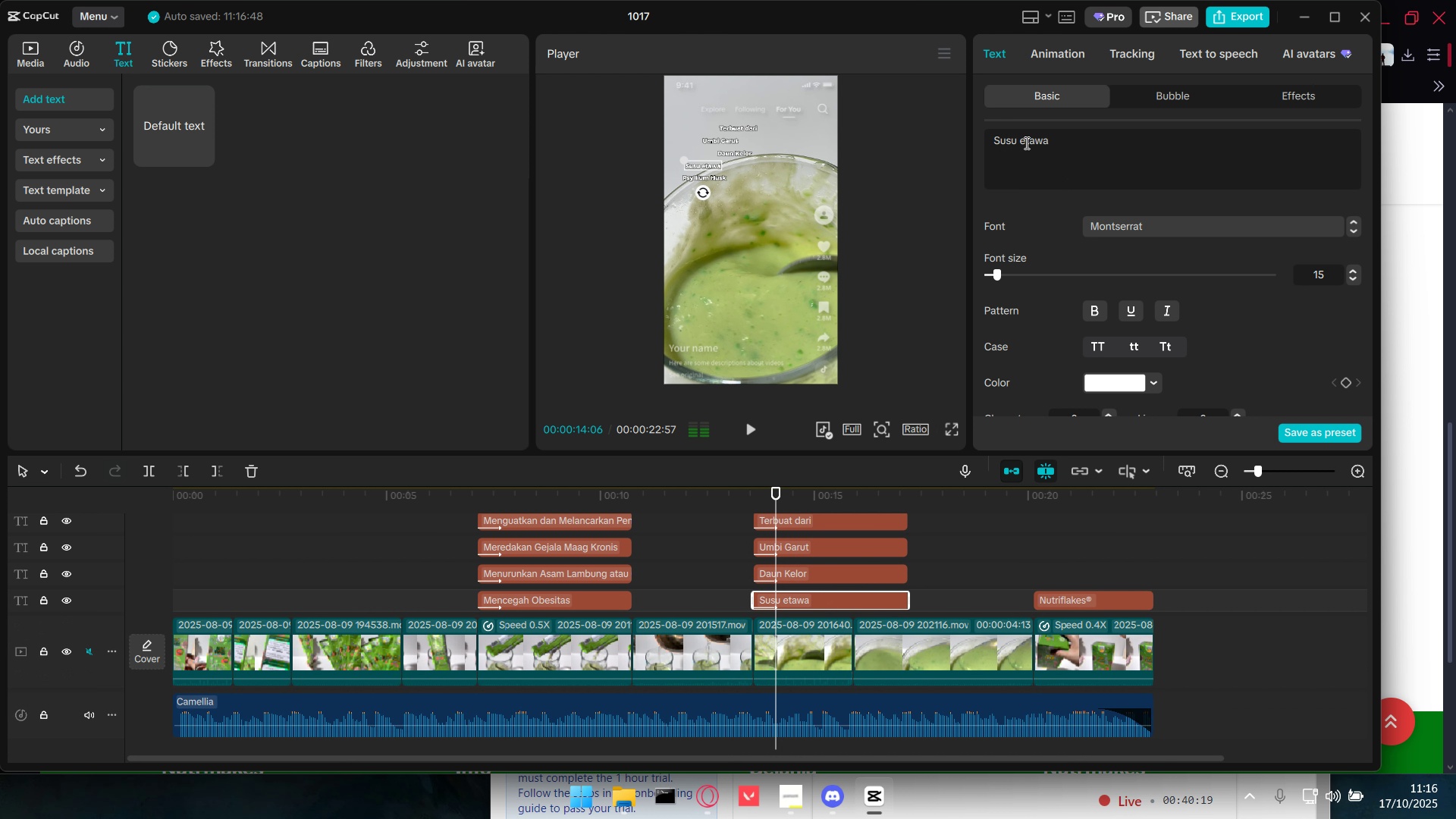 
left_click([1025, 143])
 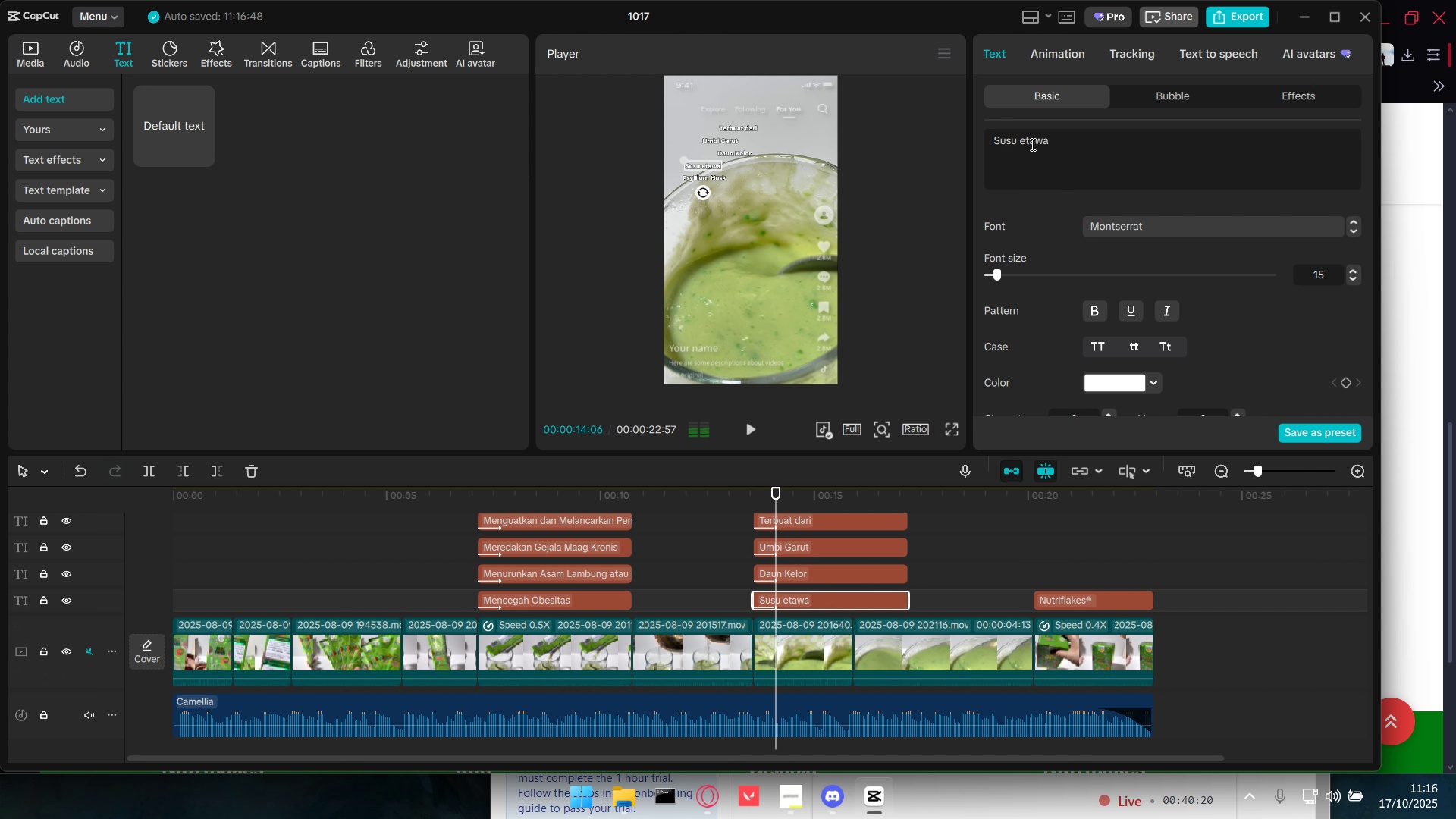 
key(Backspace)
 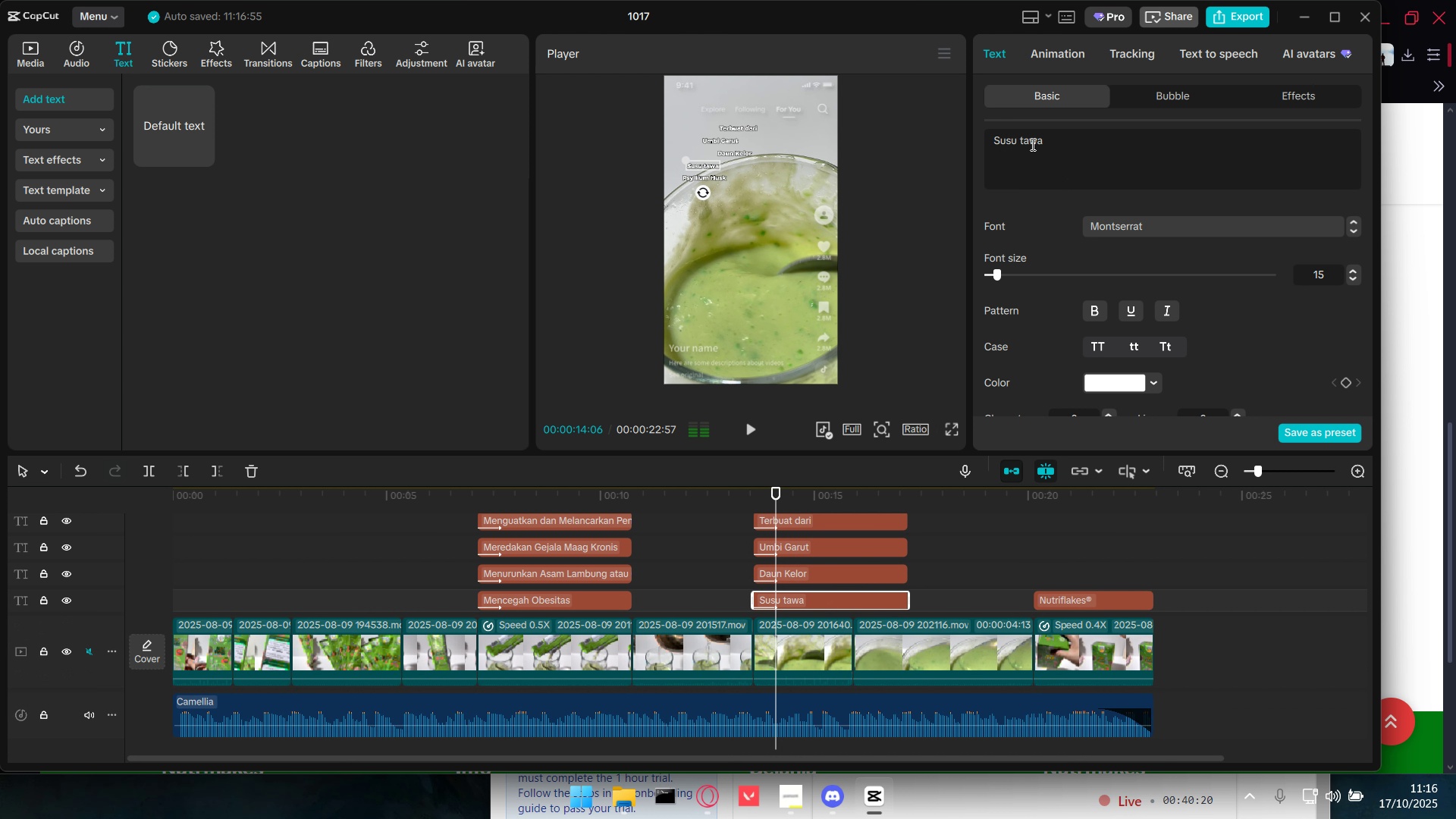 
key(Shift+E)
 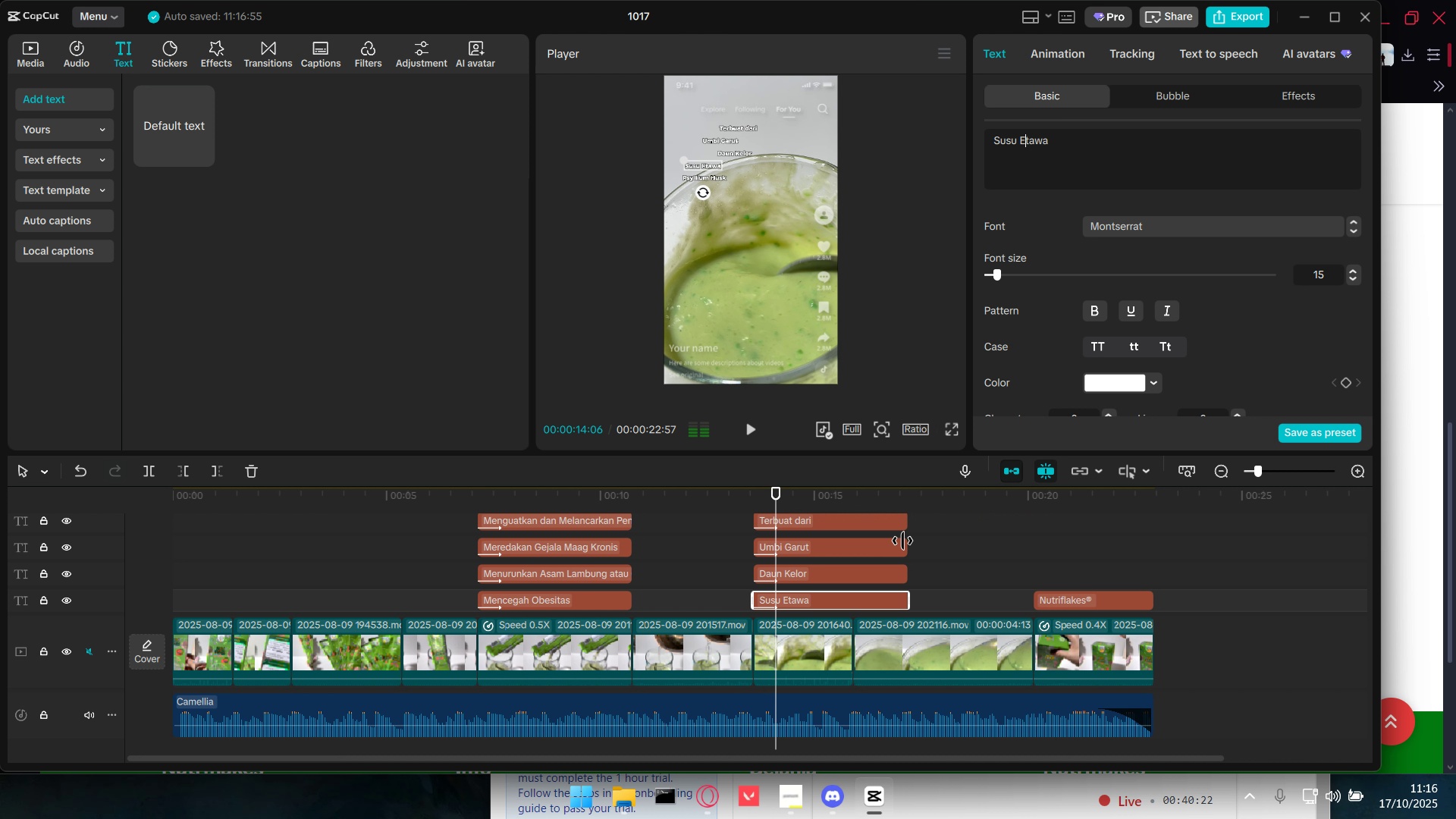 
scroll: coordinate [883, 571], scroll_direction: up, amount: 3.0
 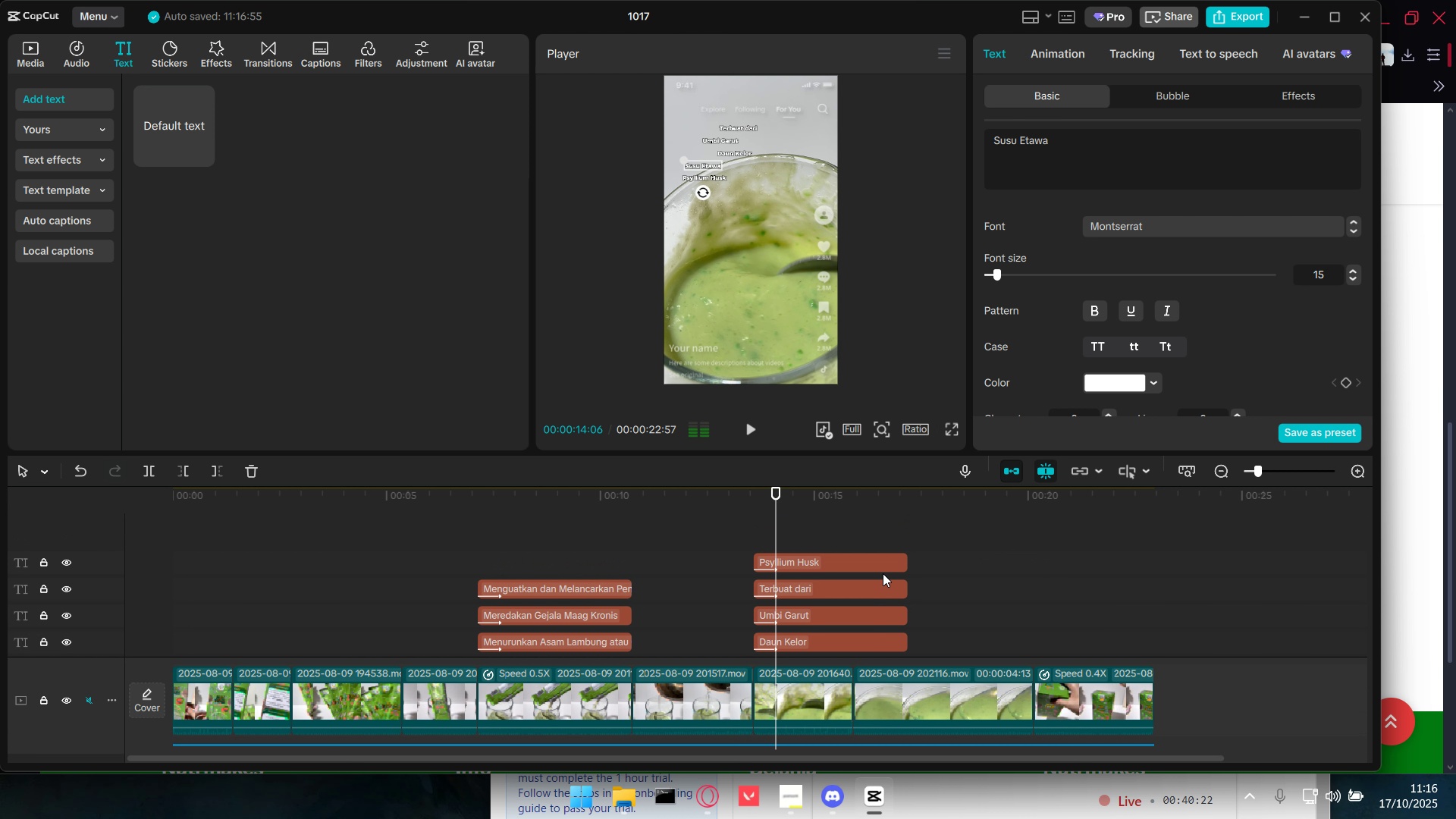 
key(Control+V)
 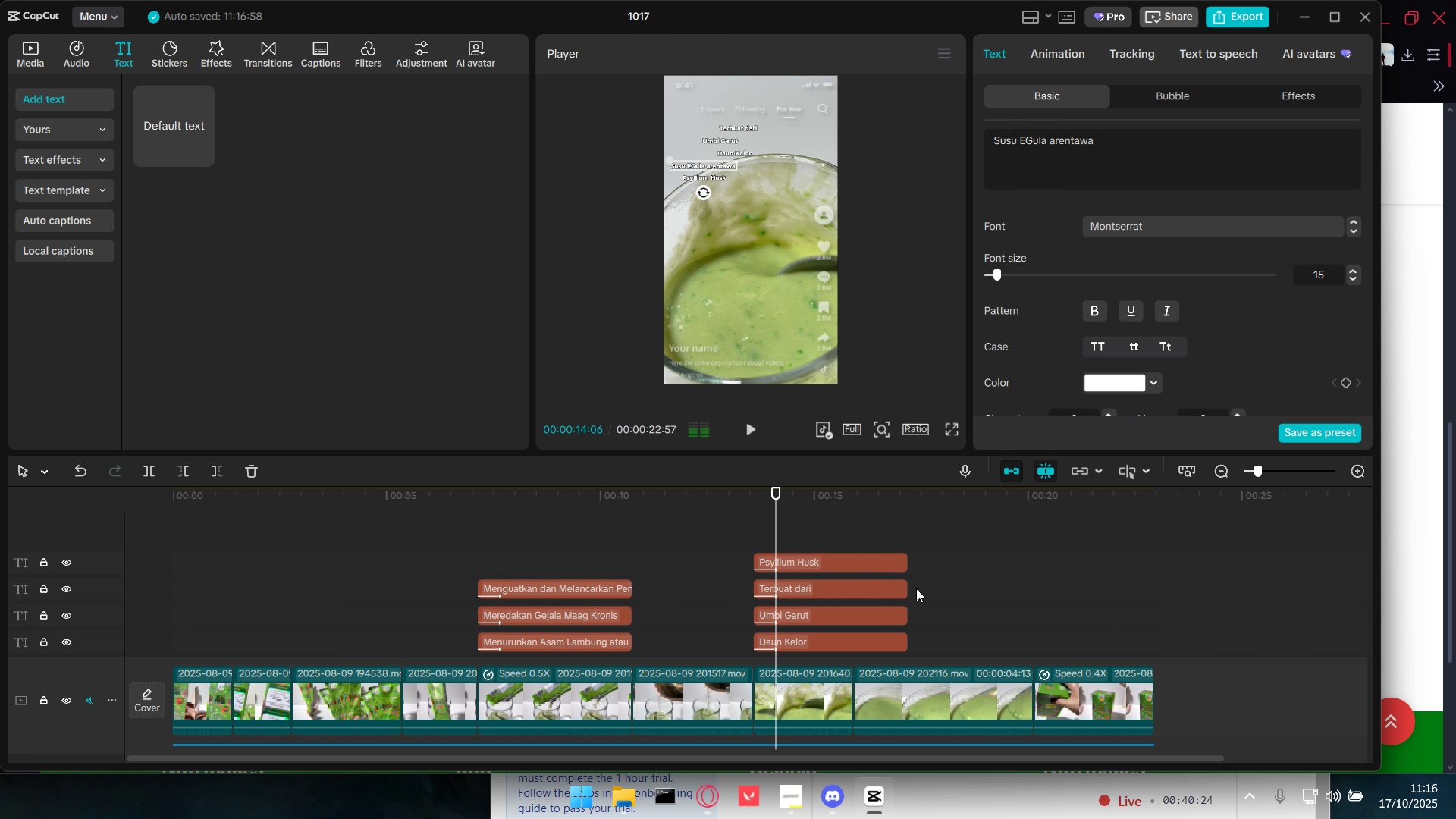 
scroll: coordinate [916, 588], scroll_direction: down, amount: 4.0
 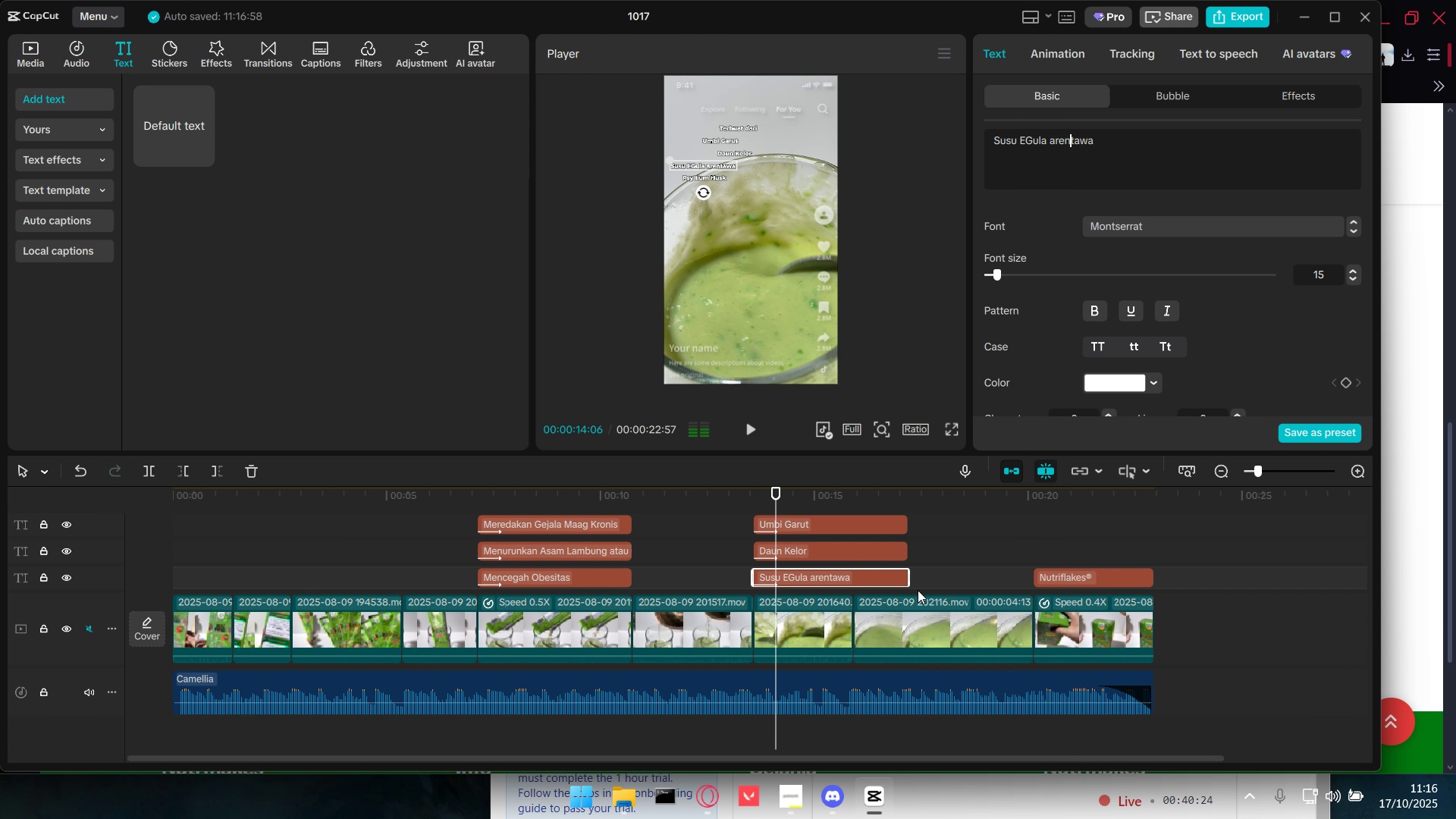 
key(Control+Z)
 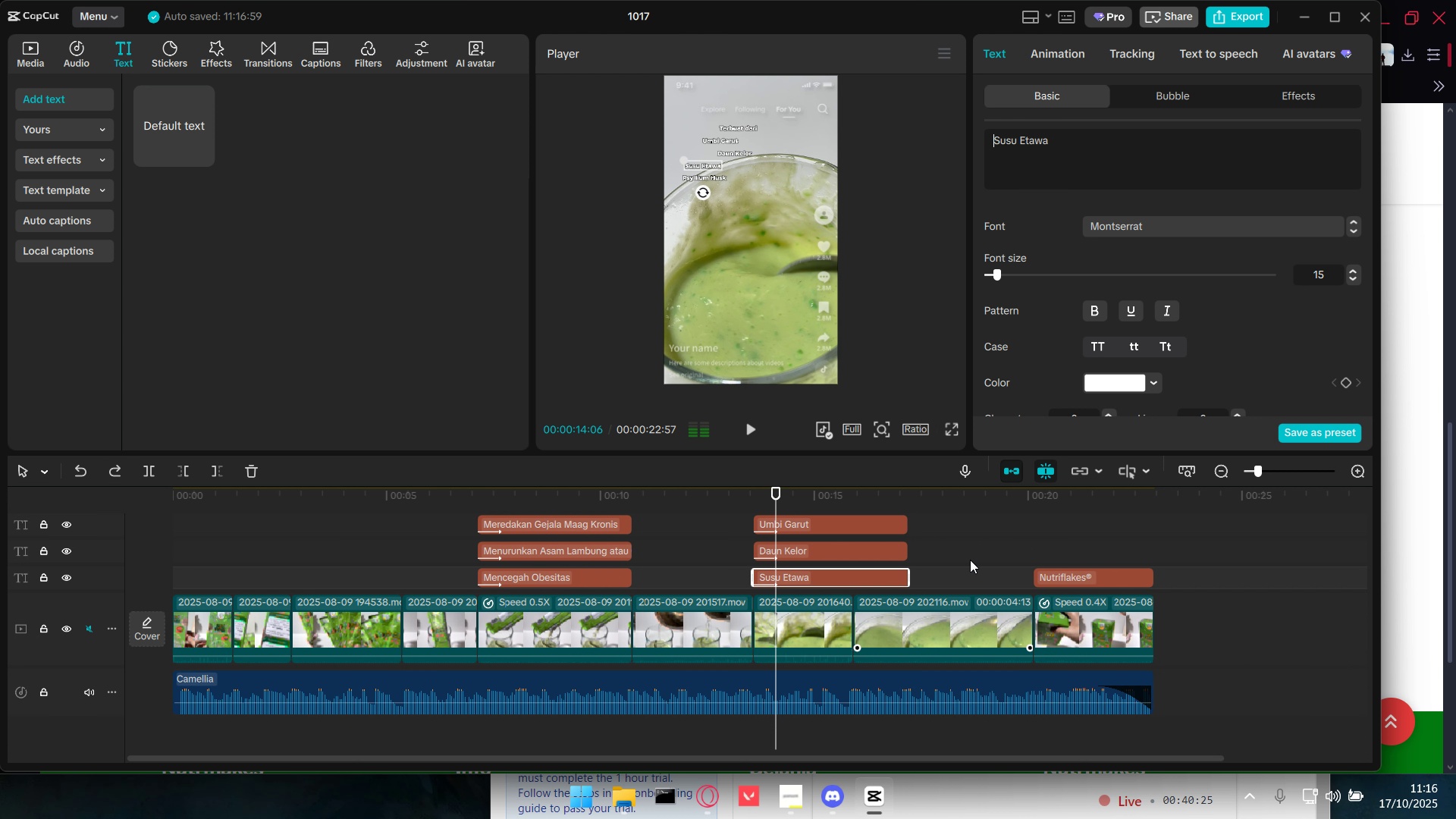 
left_click([965, 548])
 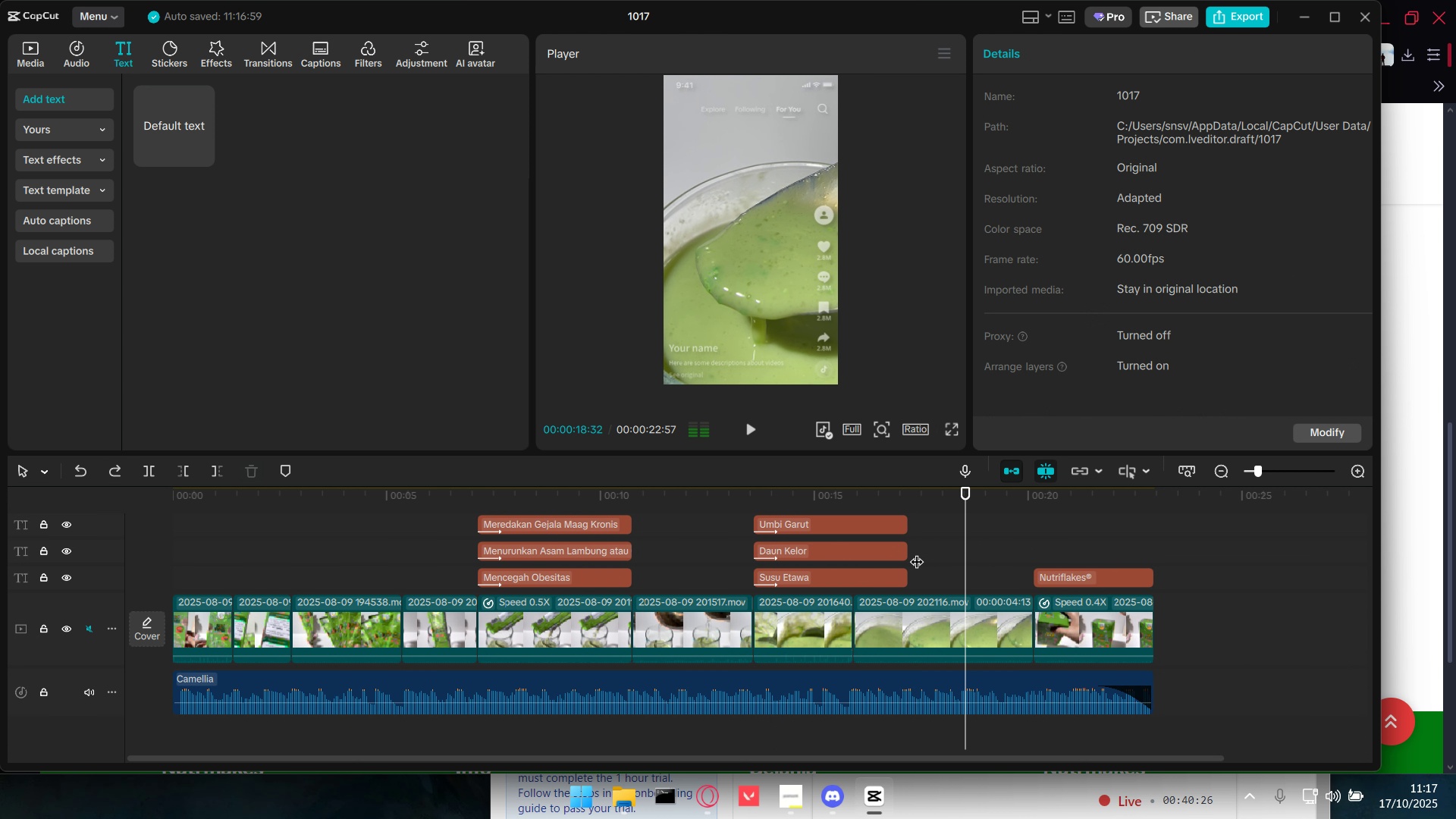 
double_click([917, 552])
 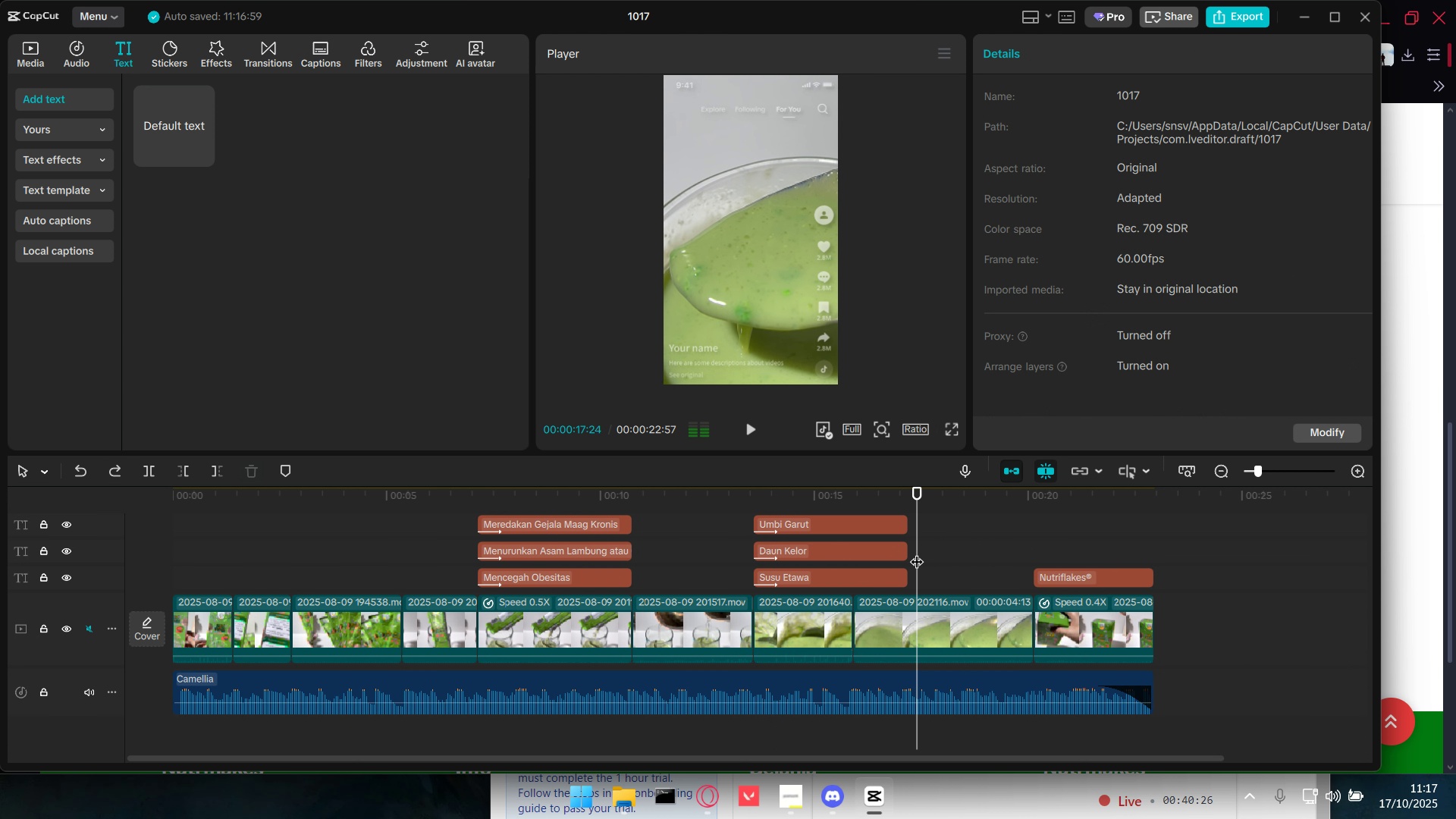 
key(Control+V)
 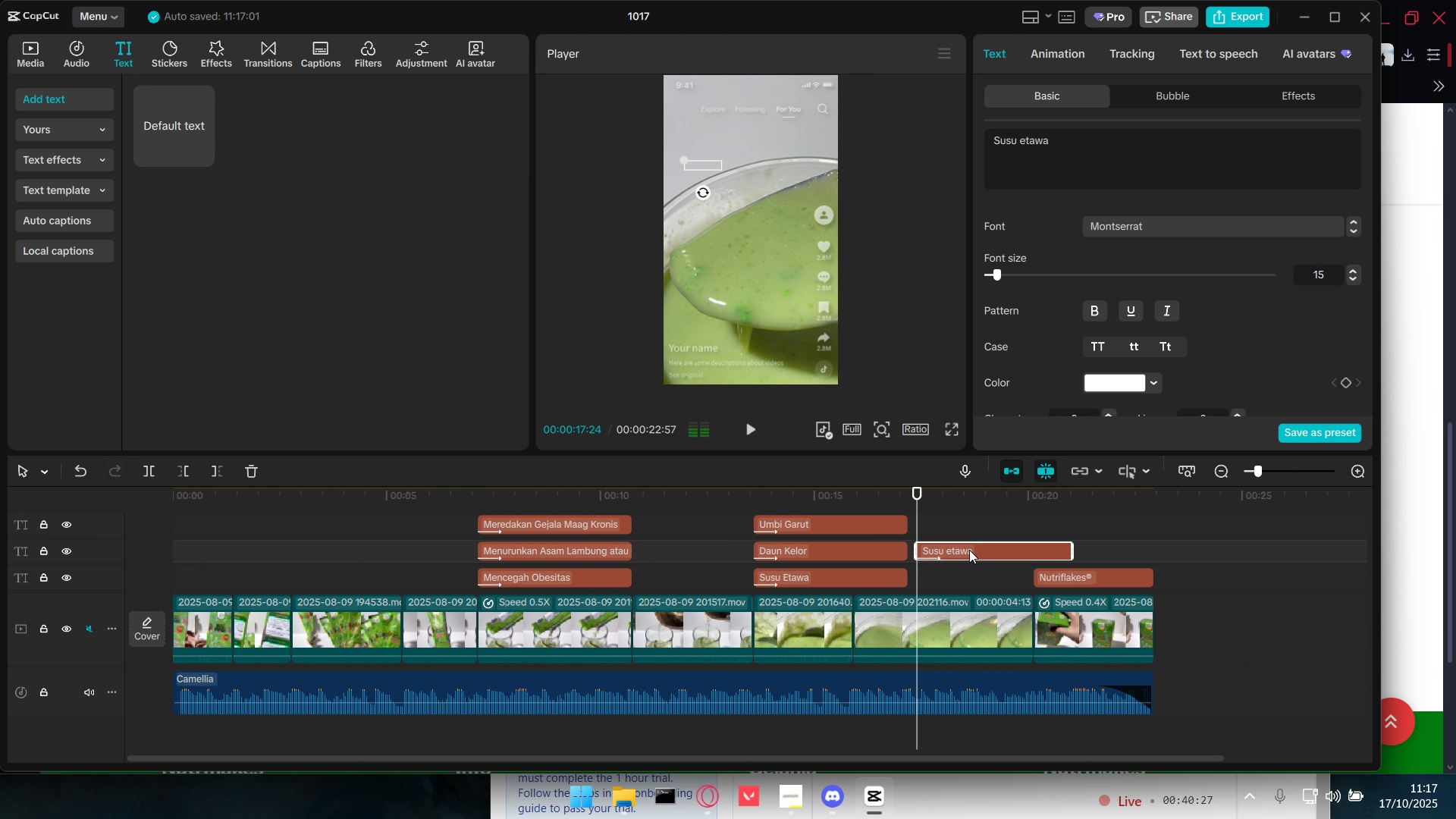 
left_click_drag(start_coordinate=[969, 548], to_coordinate=[804, 593])
 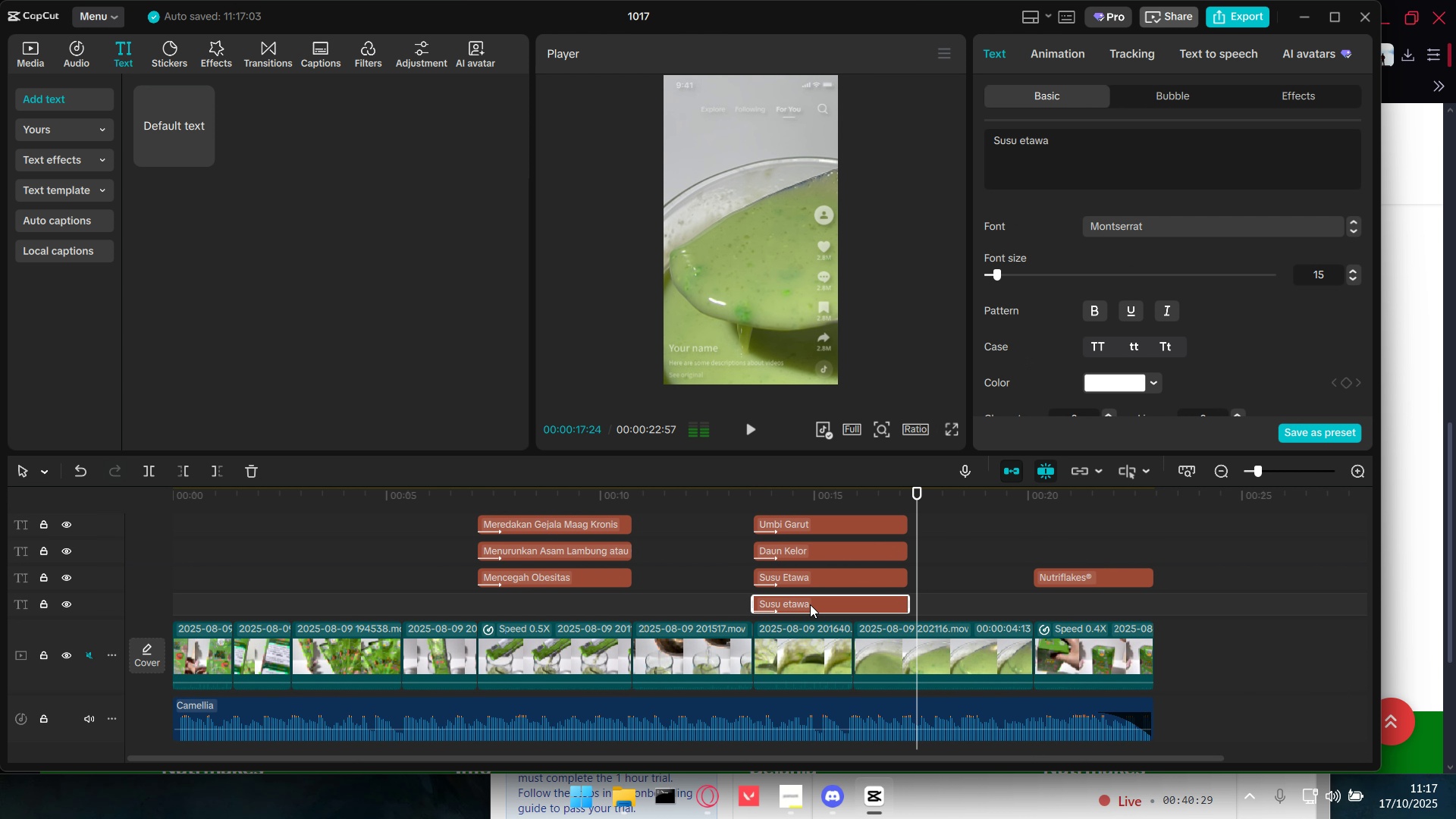 
left_click([810, 604])
 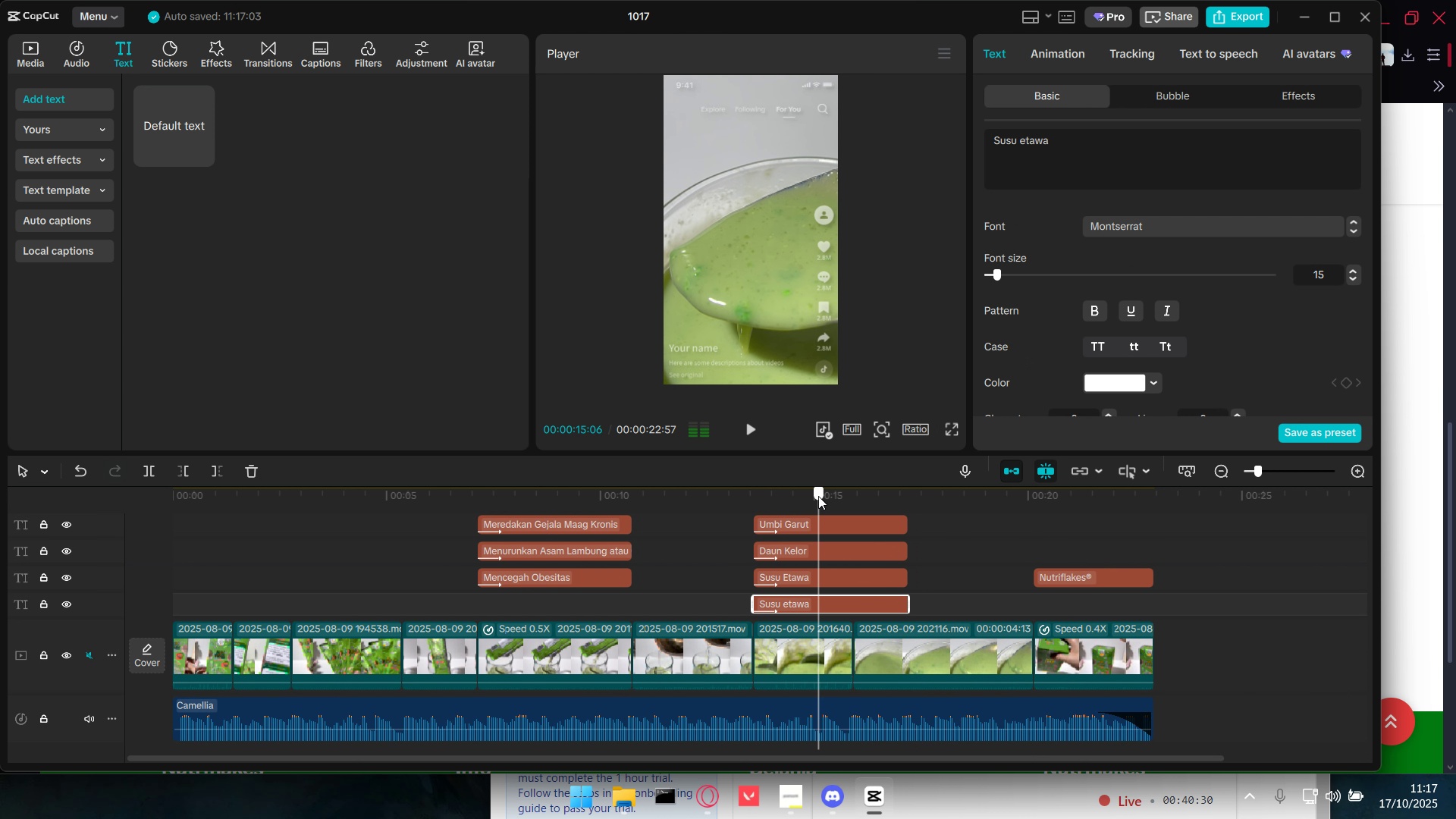 
double_click([818, 496])
 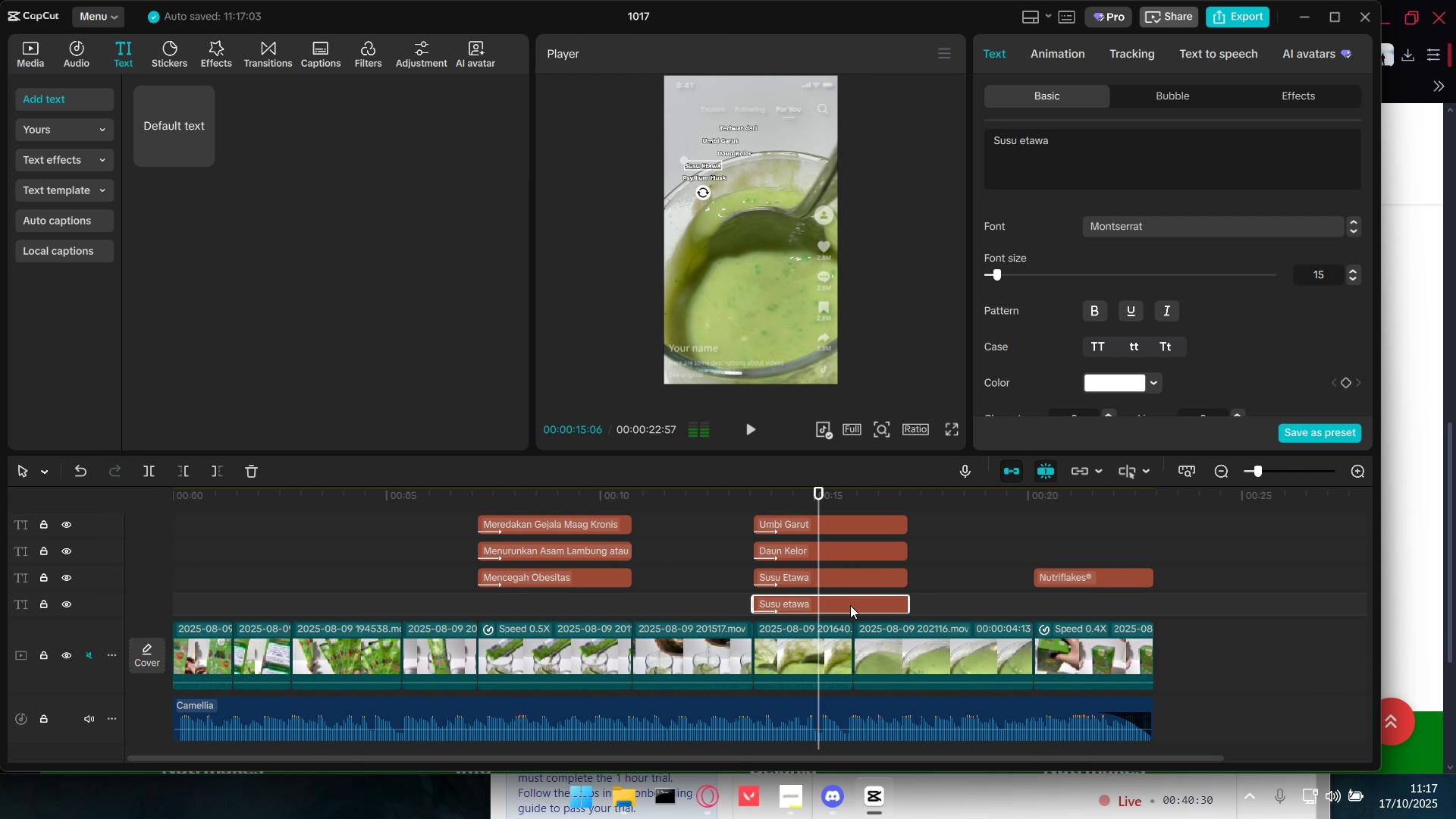 
triple_click([850, 605])
 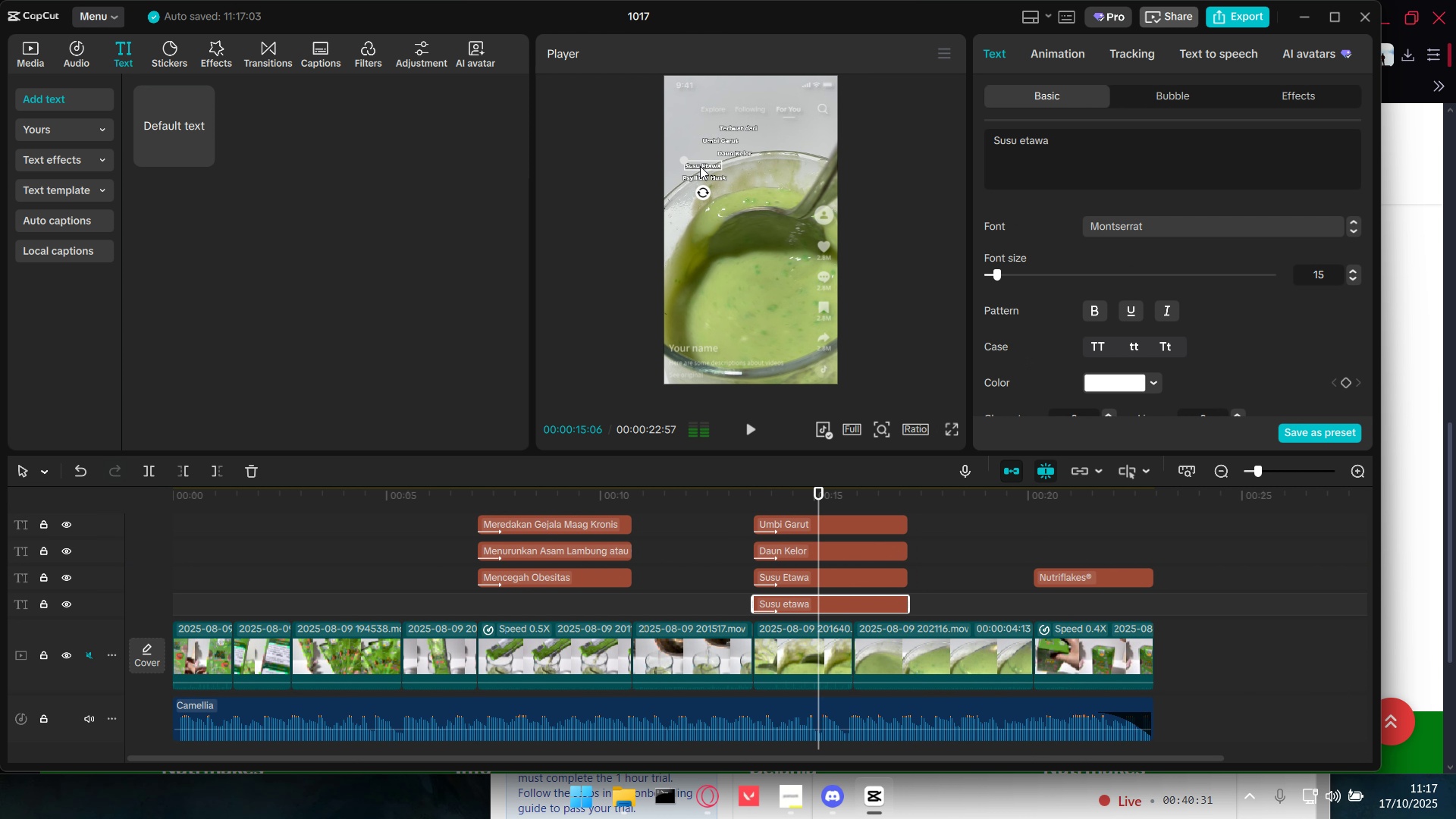 
left_click_drag(start_coordinate=[700, 166], to_coordinate=[698, 191])
 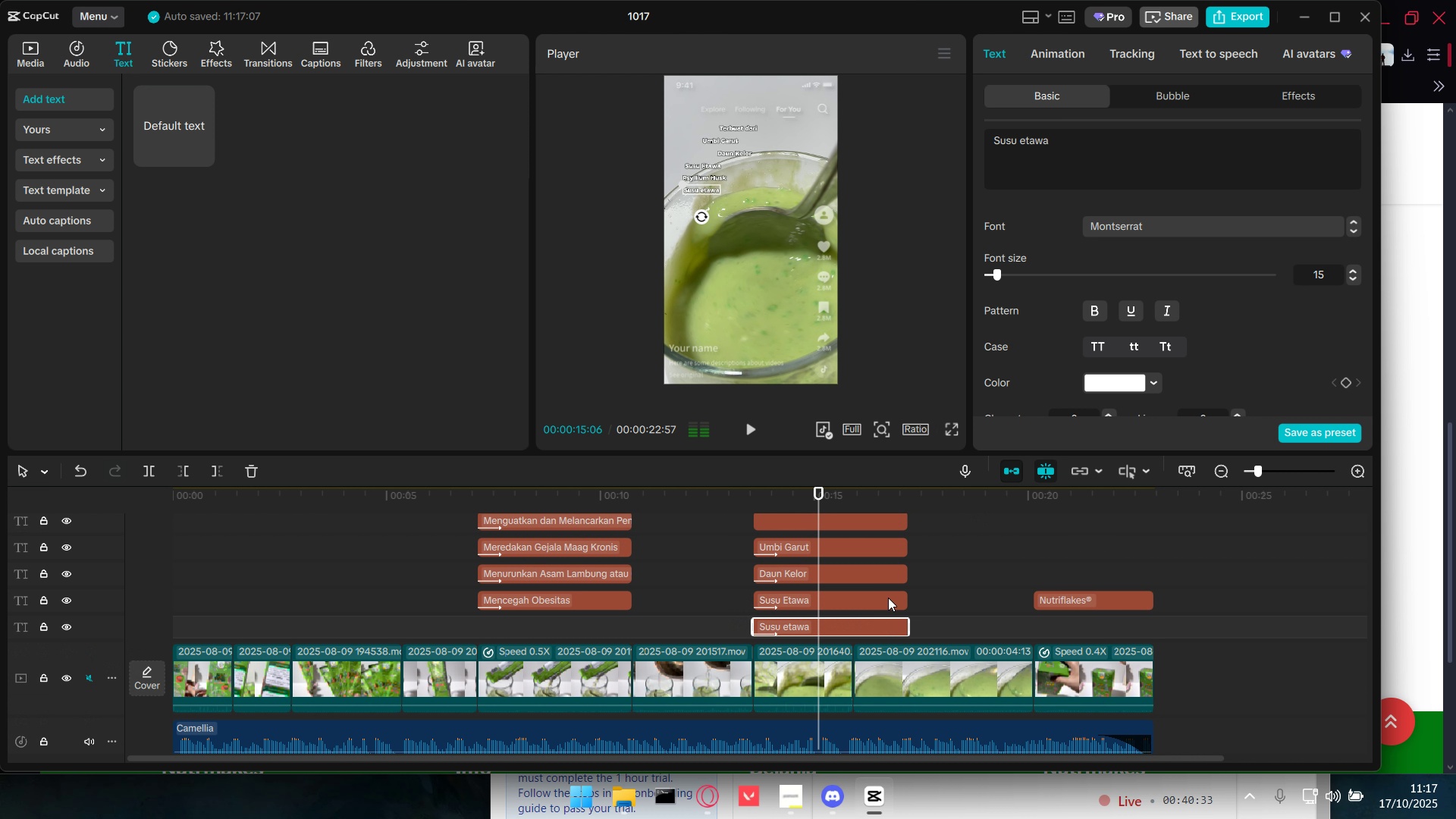 
scroll: coordinate [885, 580], scroll_direction: up, amount: 3.0
 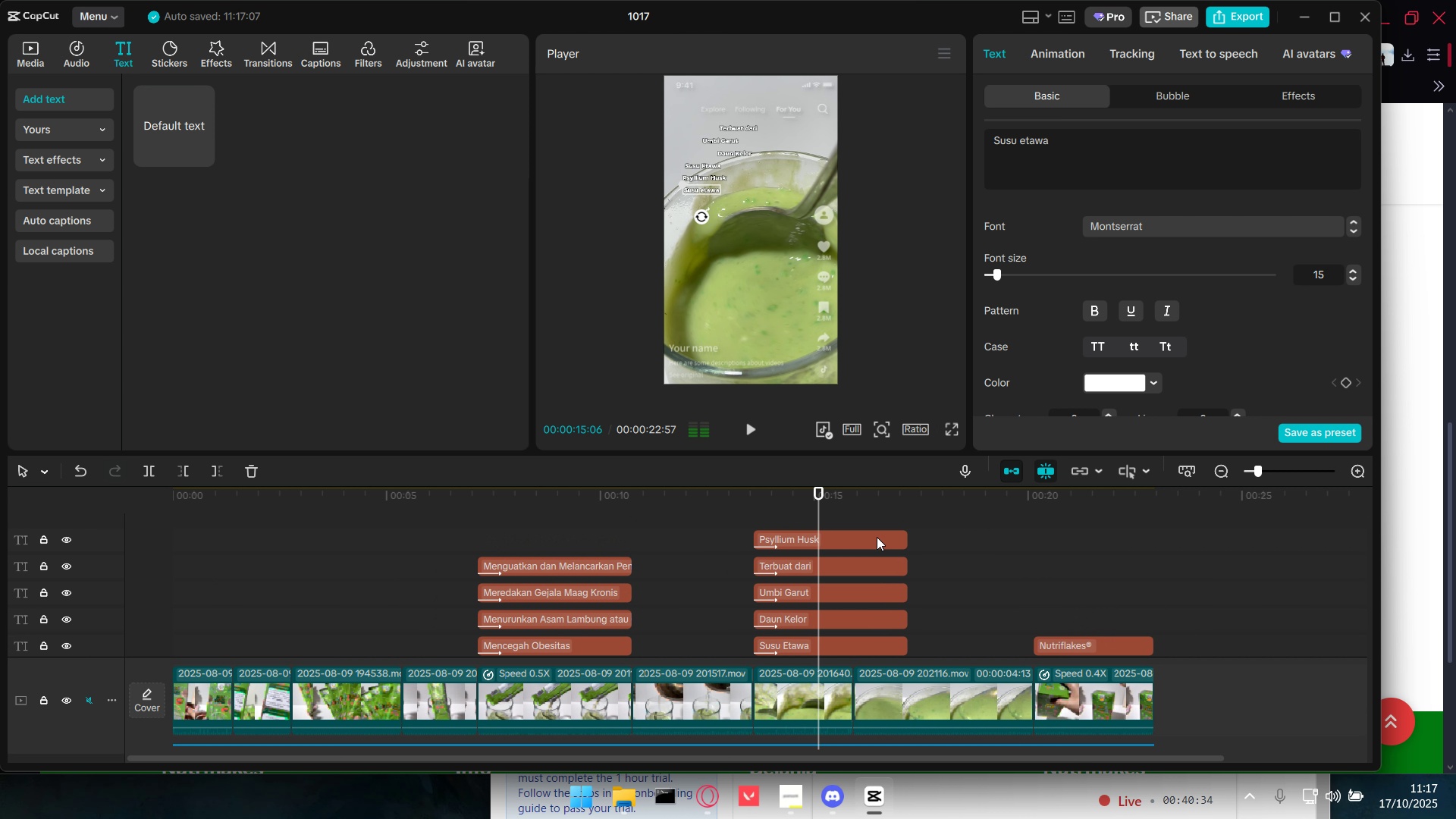 
left_click_drag(start_coordinate=[877, 537], to_coordinate=[916, 662])
 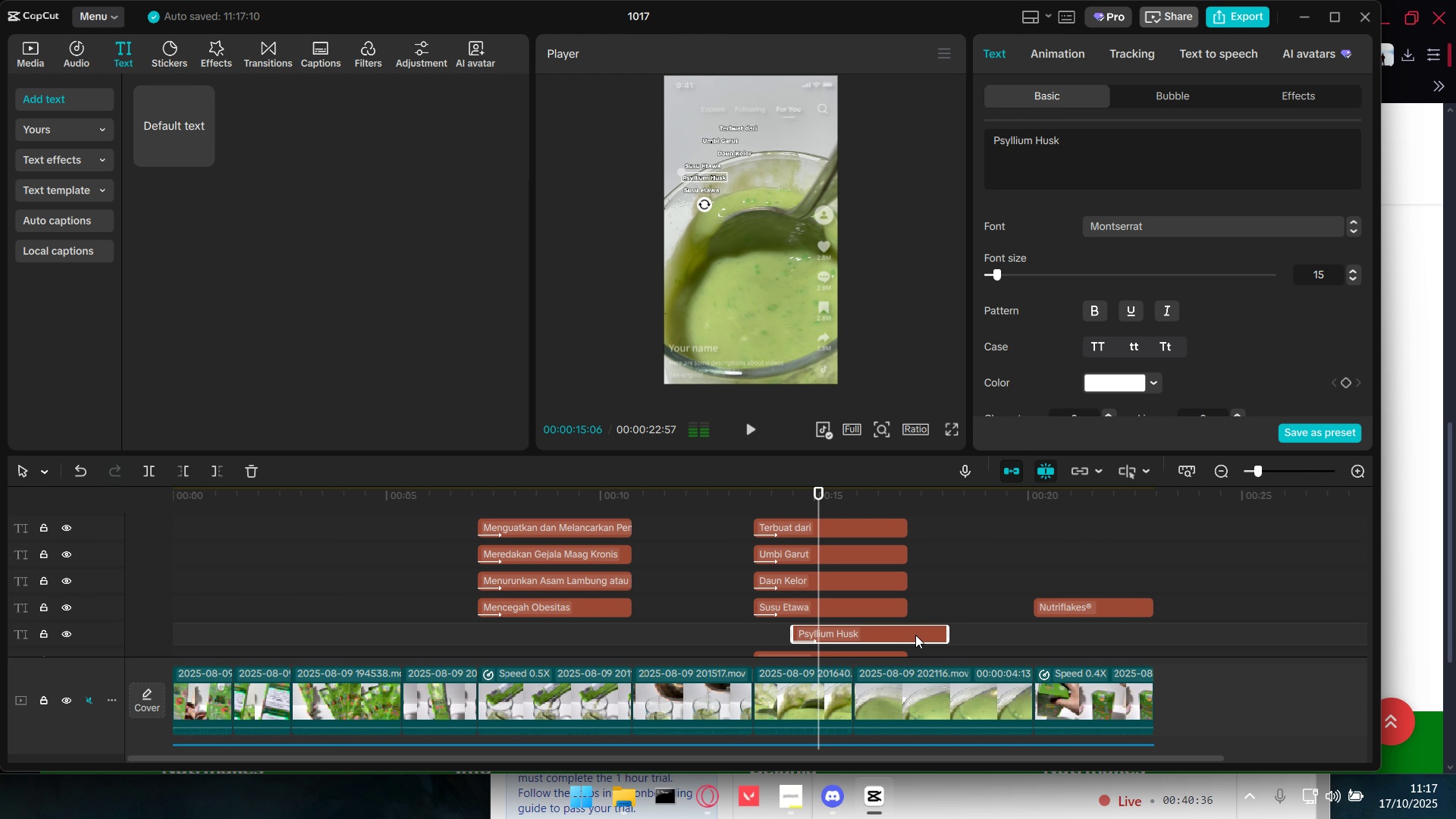 
left_click_drag(start_coordinate=[915, 635], to_coordinate=[878, 636])
 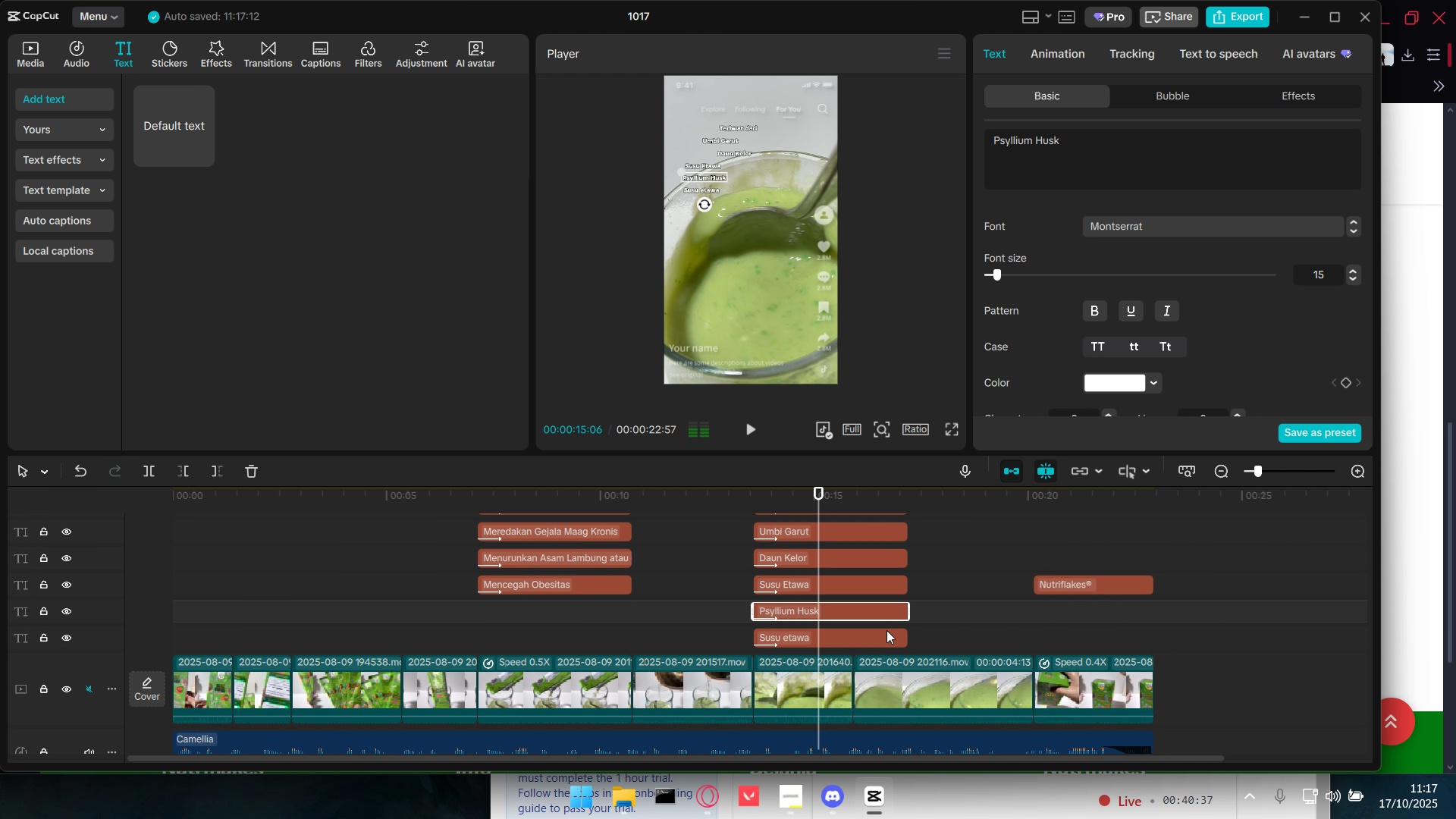 
scroll: coordinate [886, 630], scroll_direction: down, amount: 2.0
 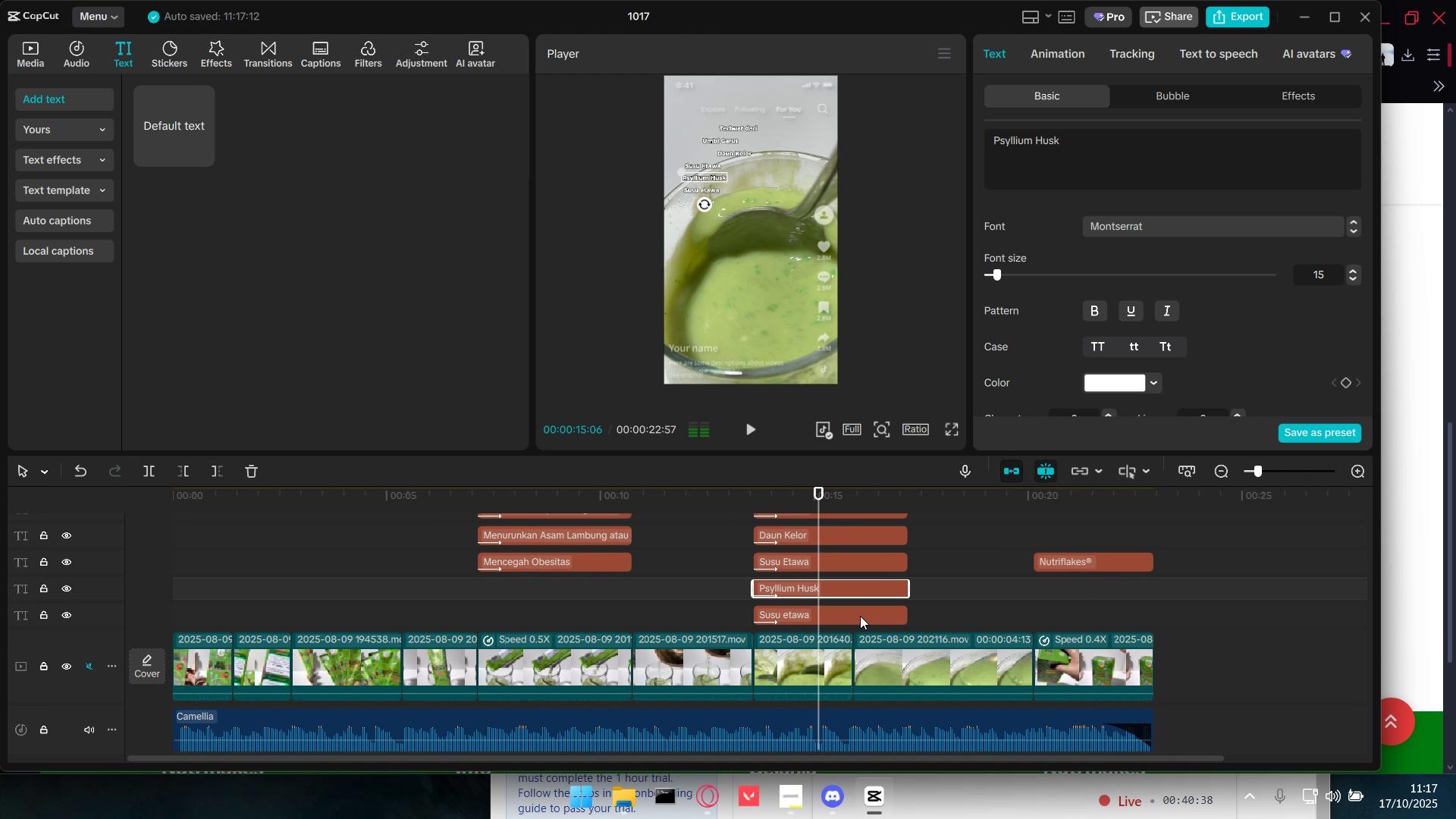 
left_click([860, 616])
 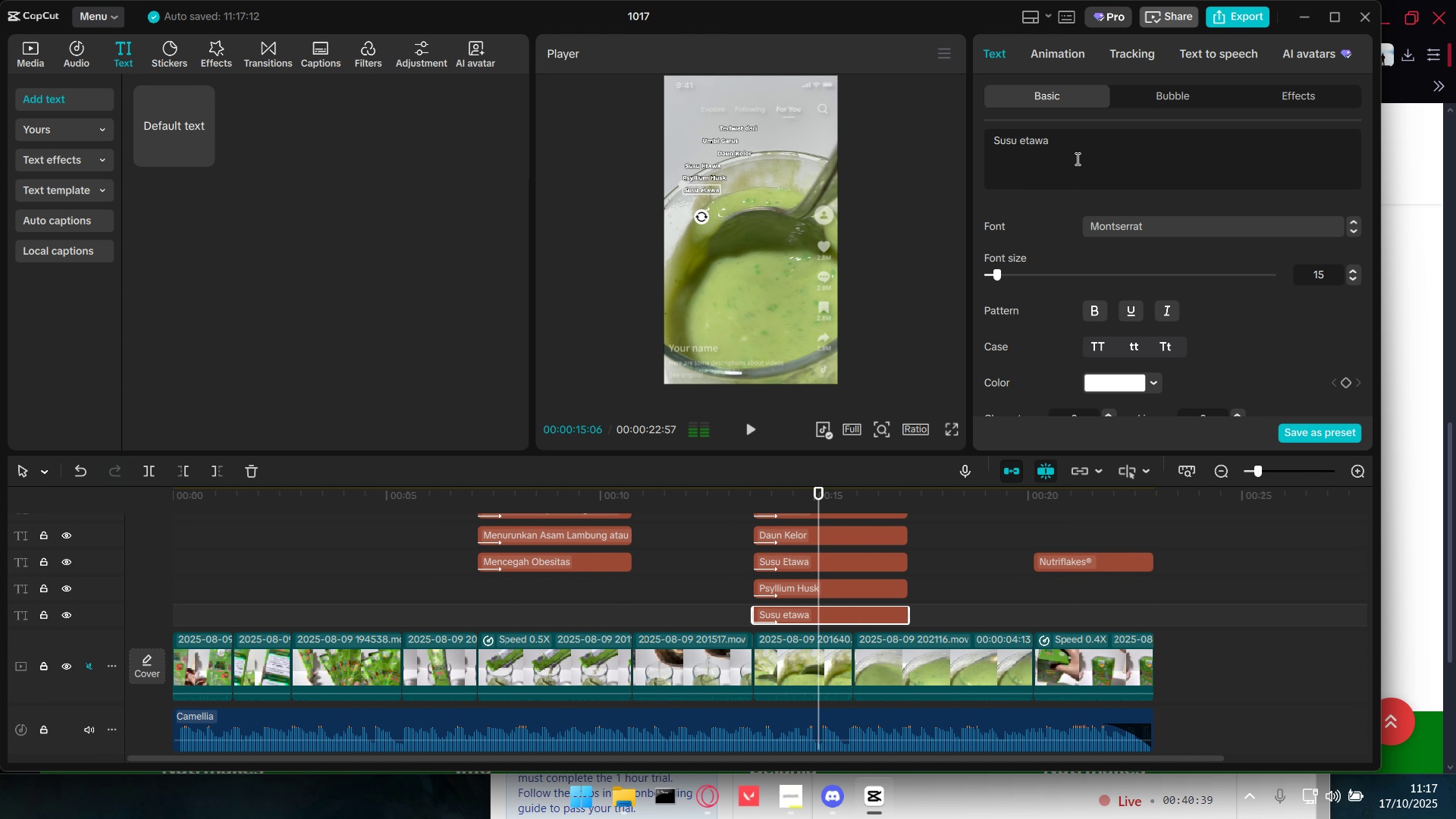 
left_click_drag(start_coordinate=[1080, 138], to_coordinate=[912, 140])
 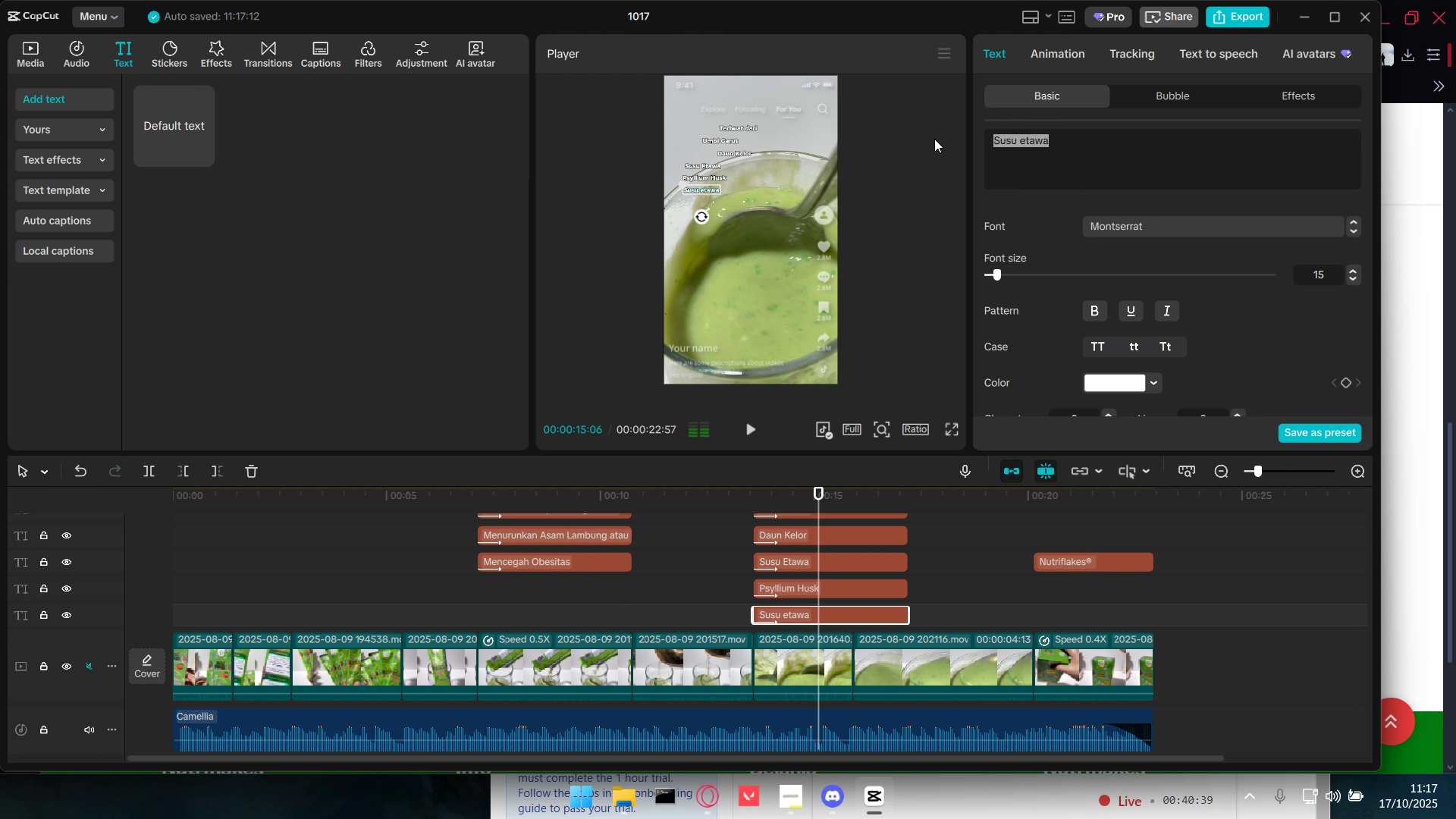 
key(Control+V)
 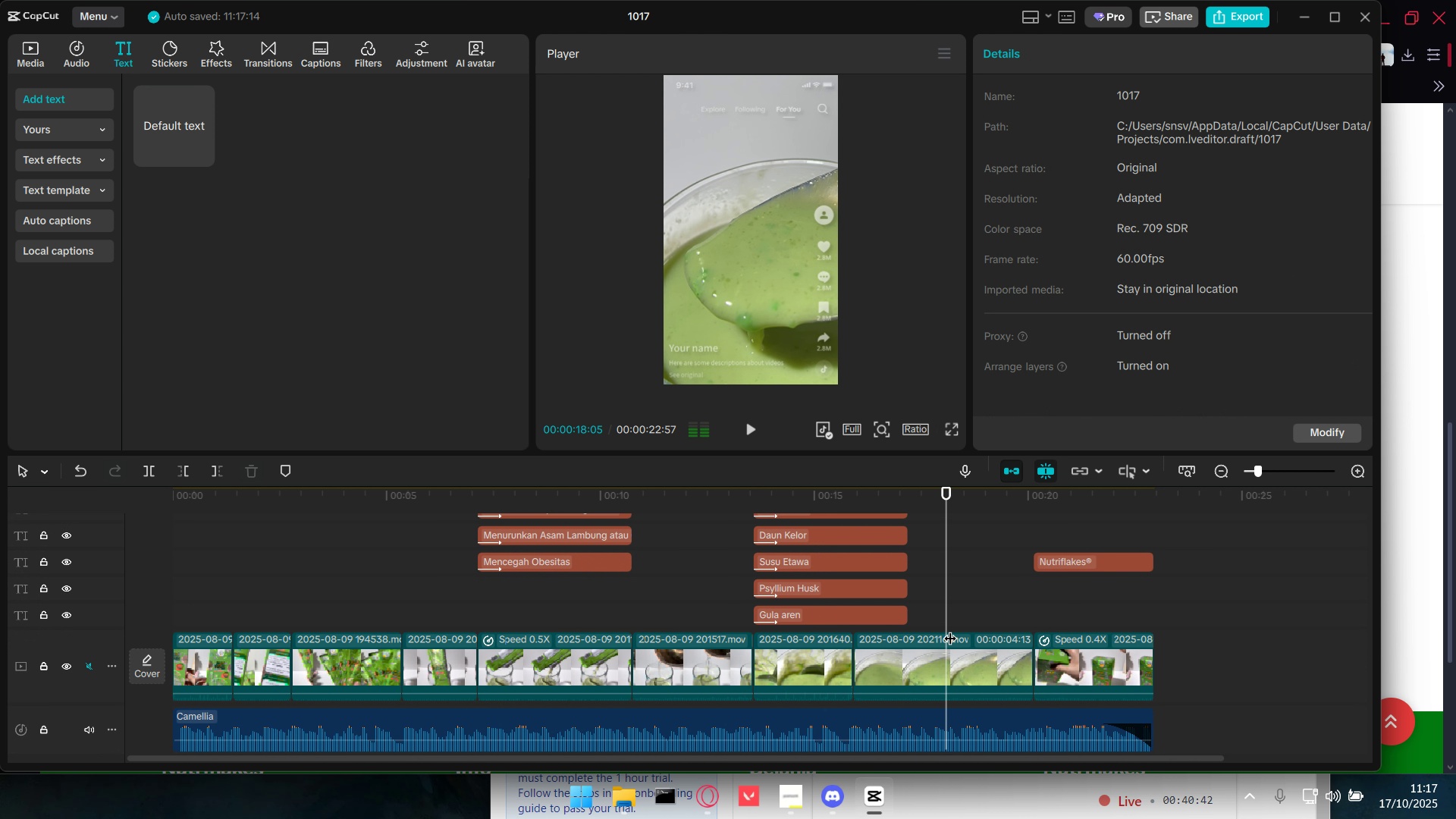 
scroll: coordinate [925, 620], scroll_direction: up, amount: 4.0
 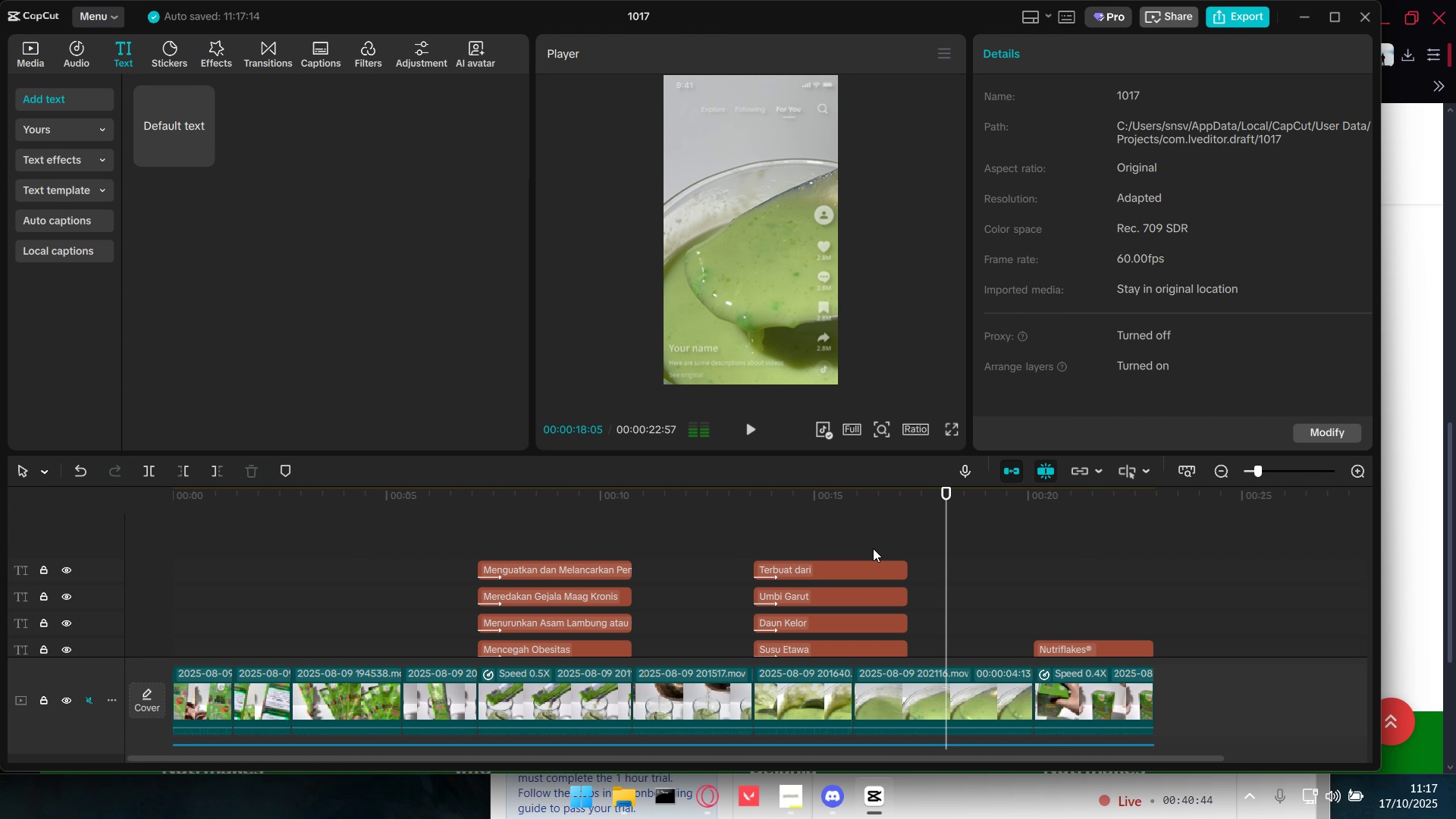 
left_click([873, 548])
 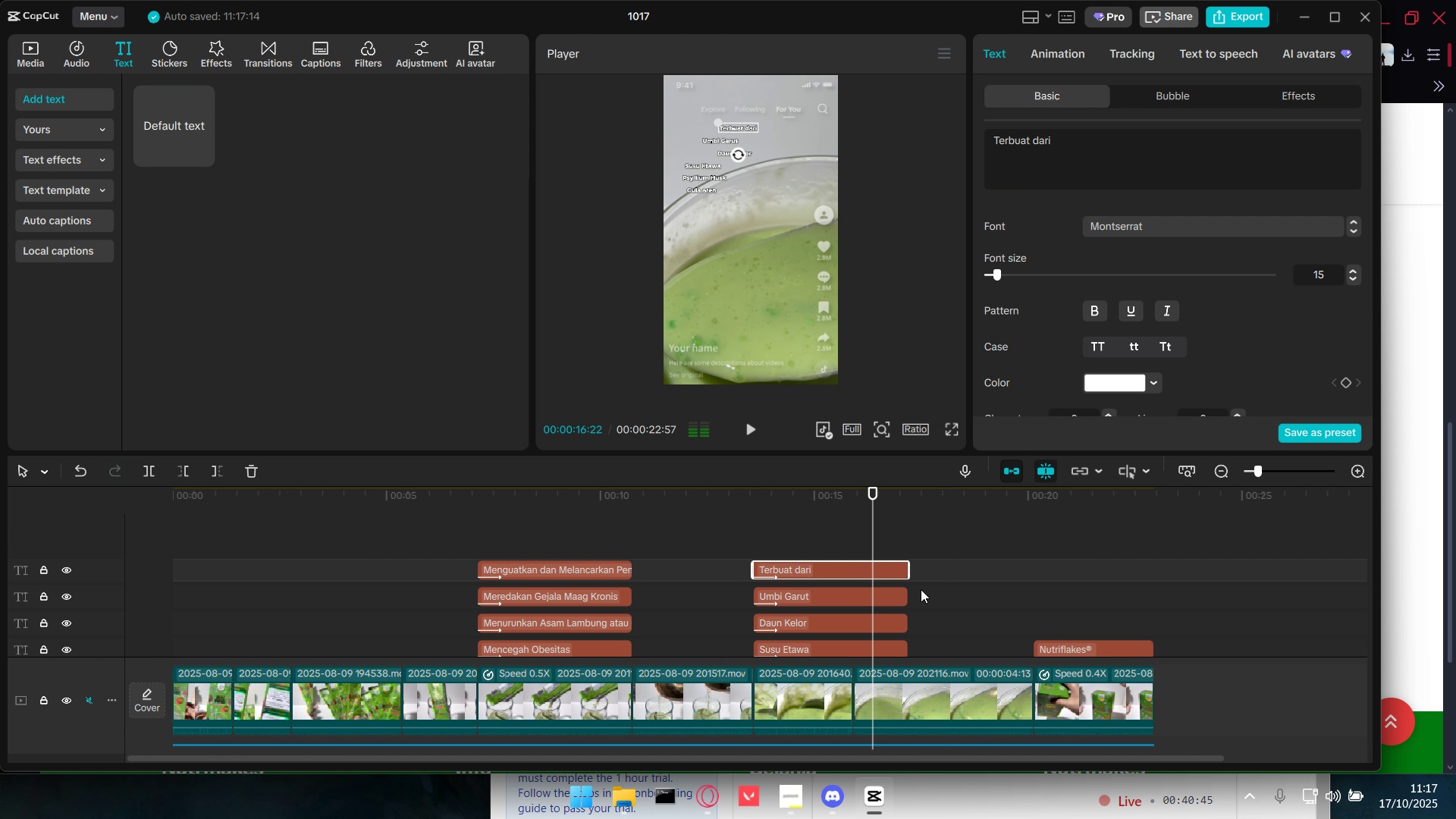 
scroll: coordinate [921, 590], scroll_direction: down, amount: 3.0
 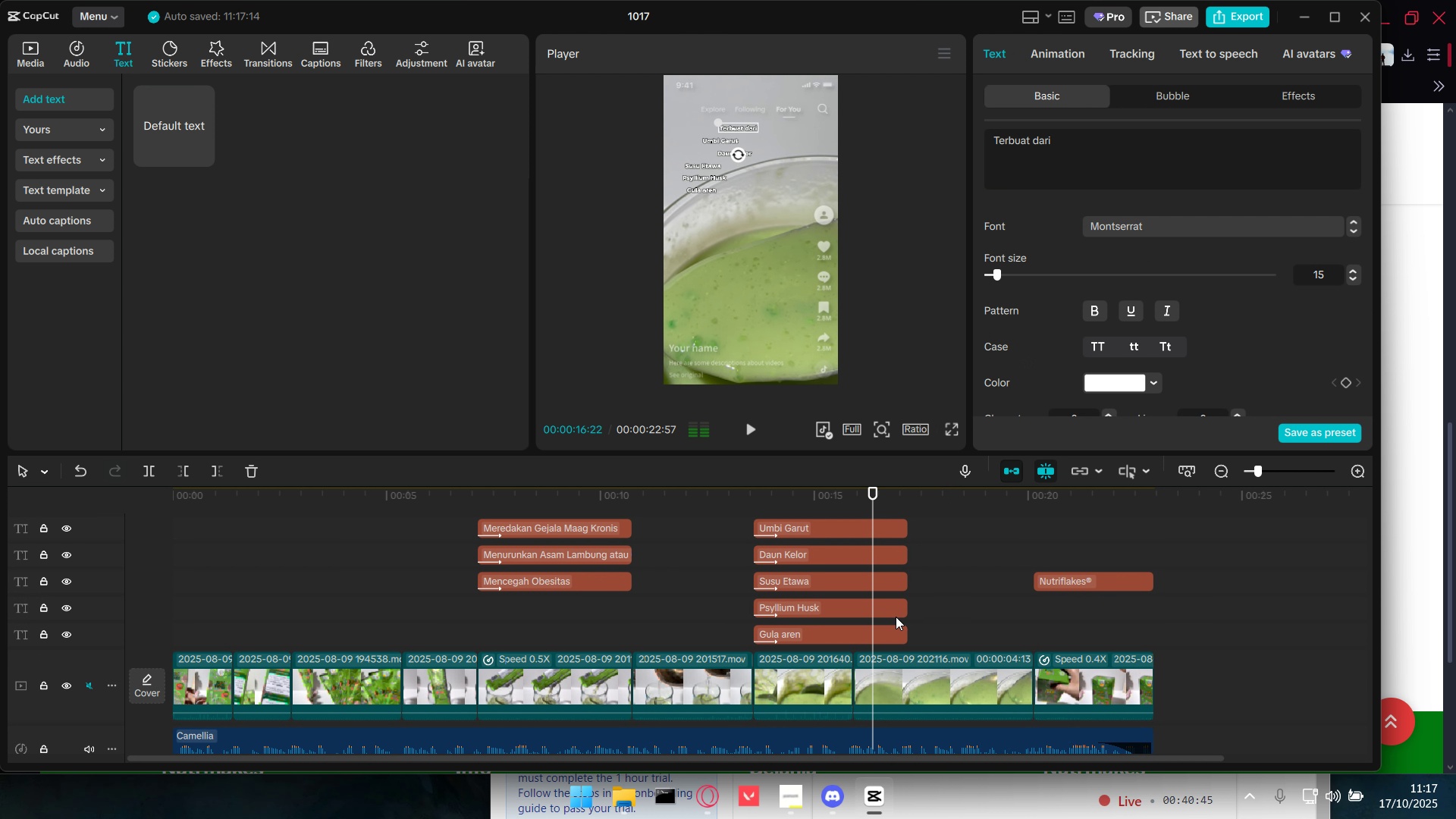 
hold_key(key=ShiftLeft, duration=1.49)
left_click([892, 637])
 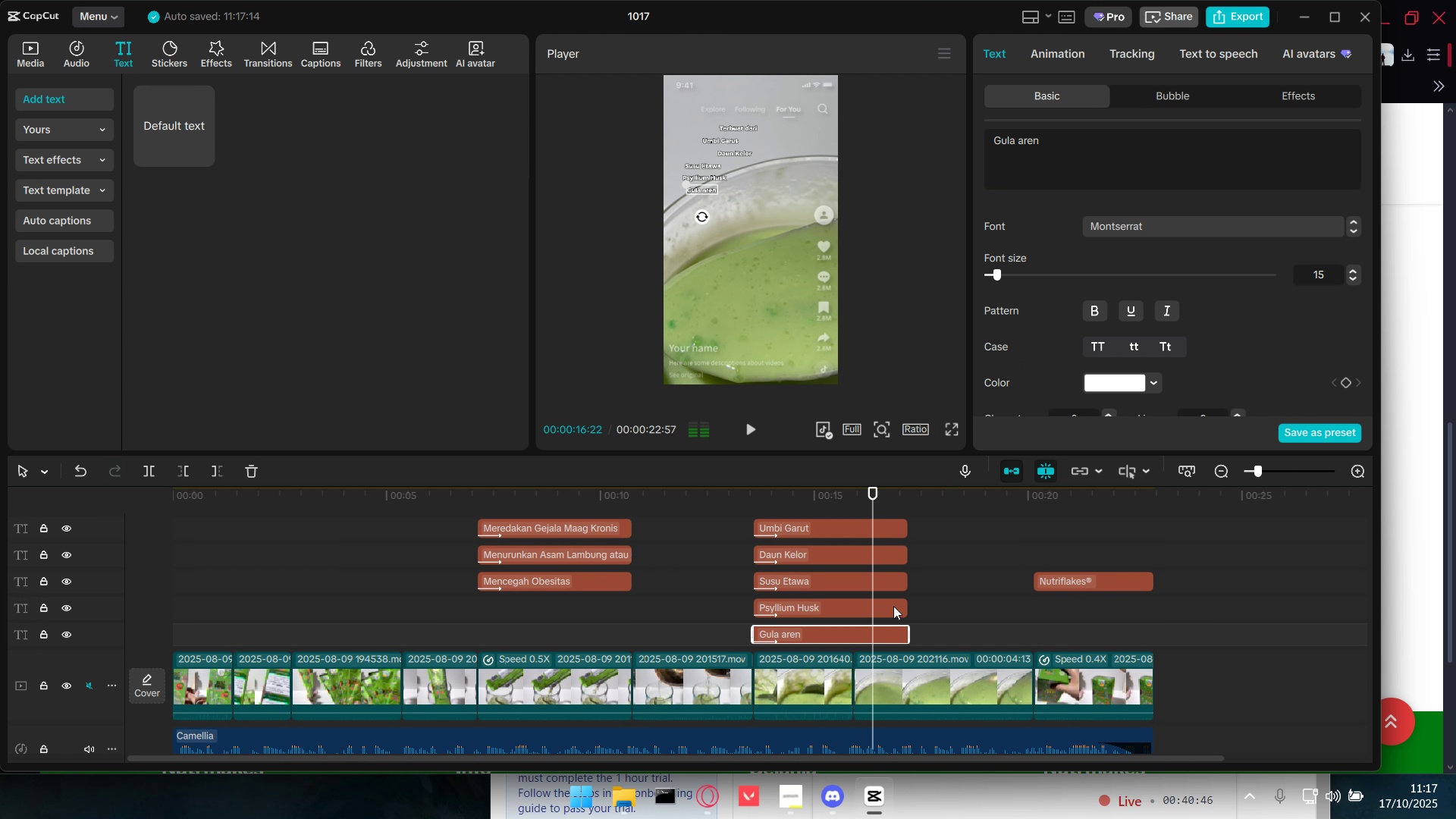 
double_click([894, 609])
 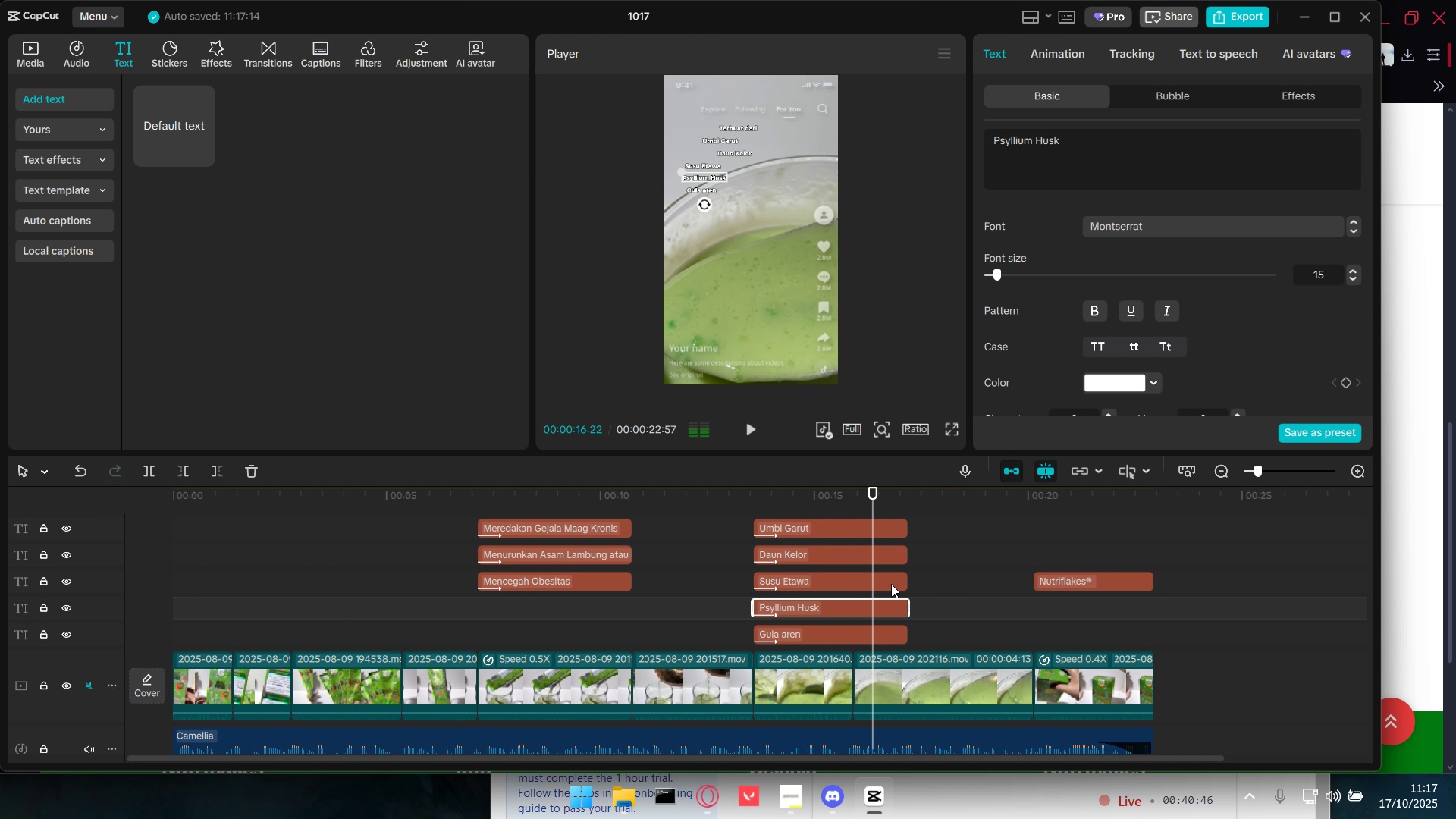 
triple_click([891, 584])
 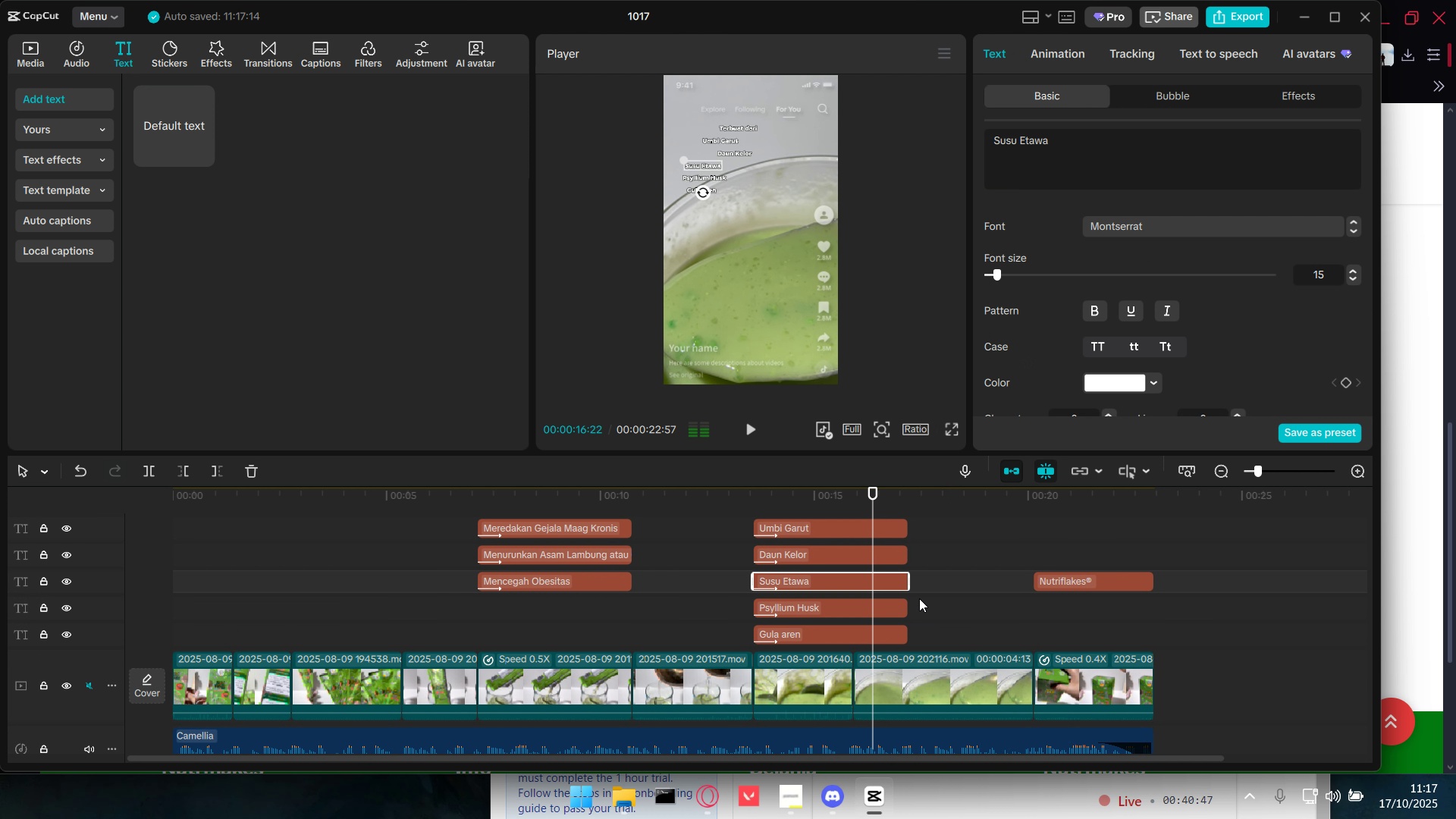 
scroll: coordinate [919, 598], scroll_direction: up, amount: 2.0
 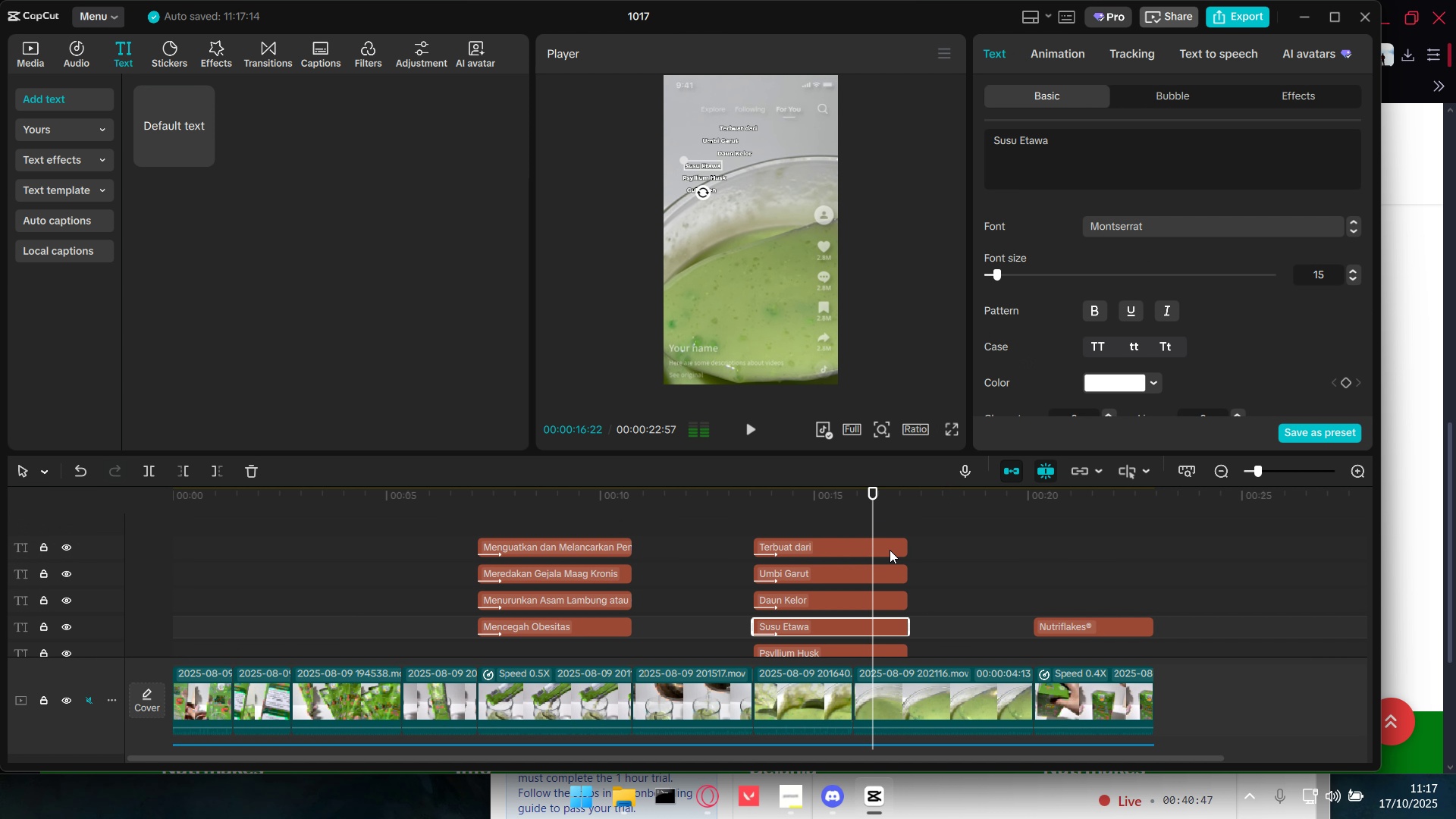 
left_click([890, 550])
 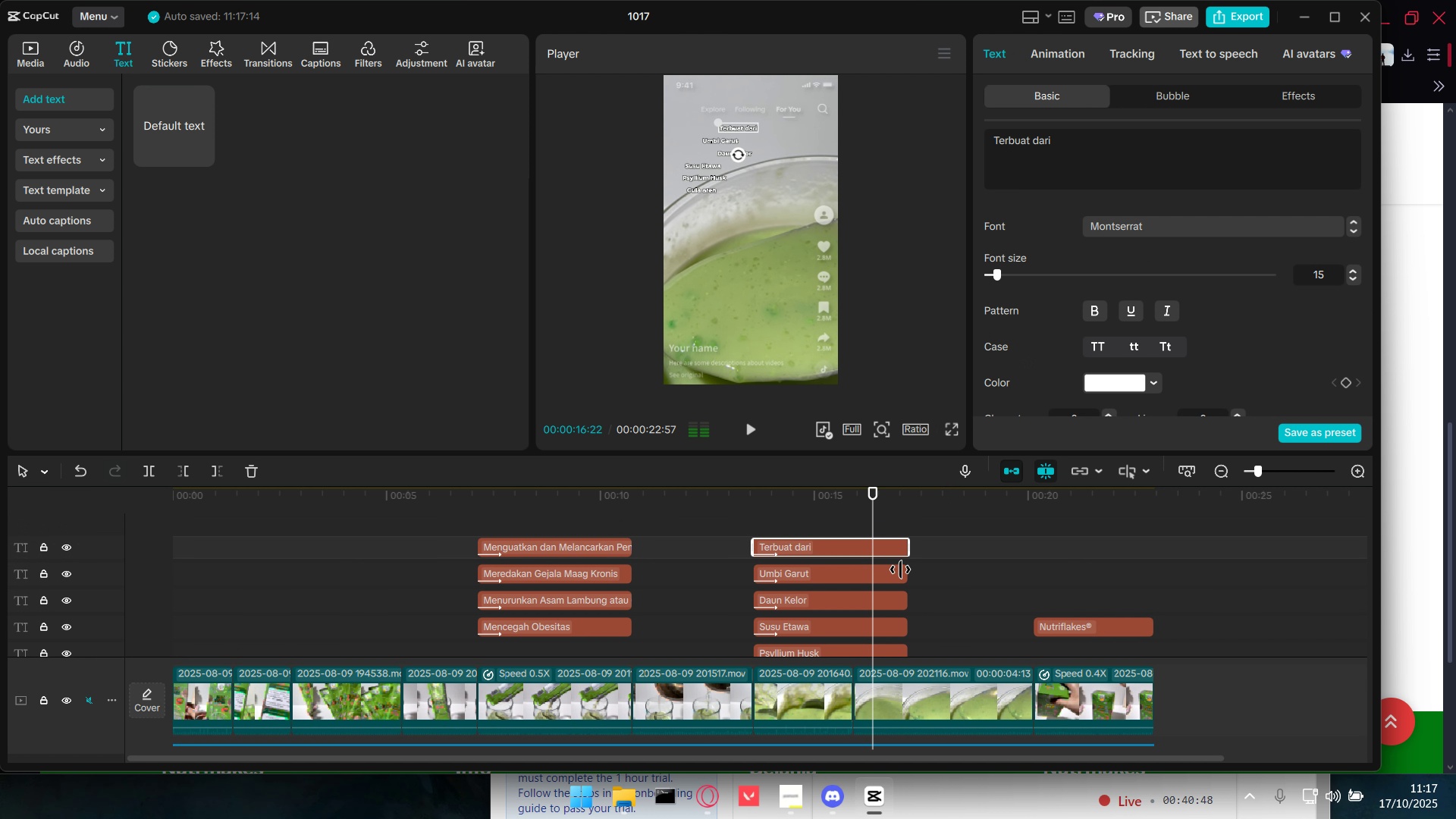 
hold_key(key=ControlLeft, duration=1.46)
double_click([899, 571])
 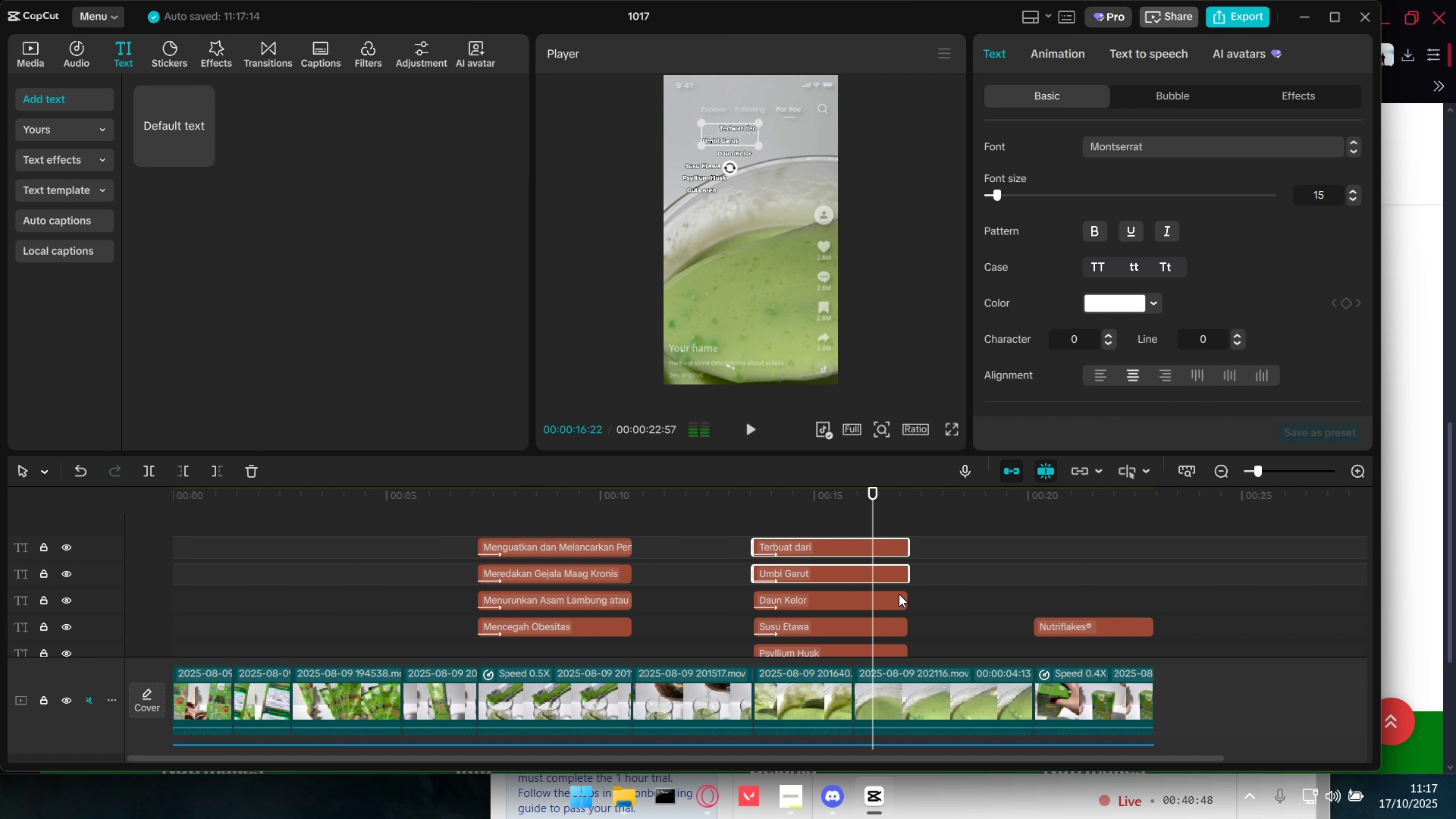 
triple_click([899, 594])
 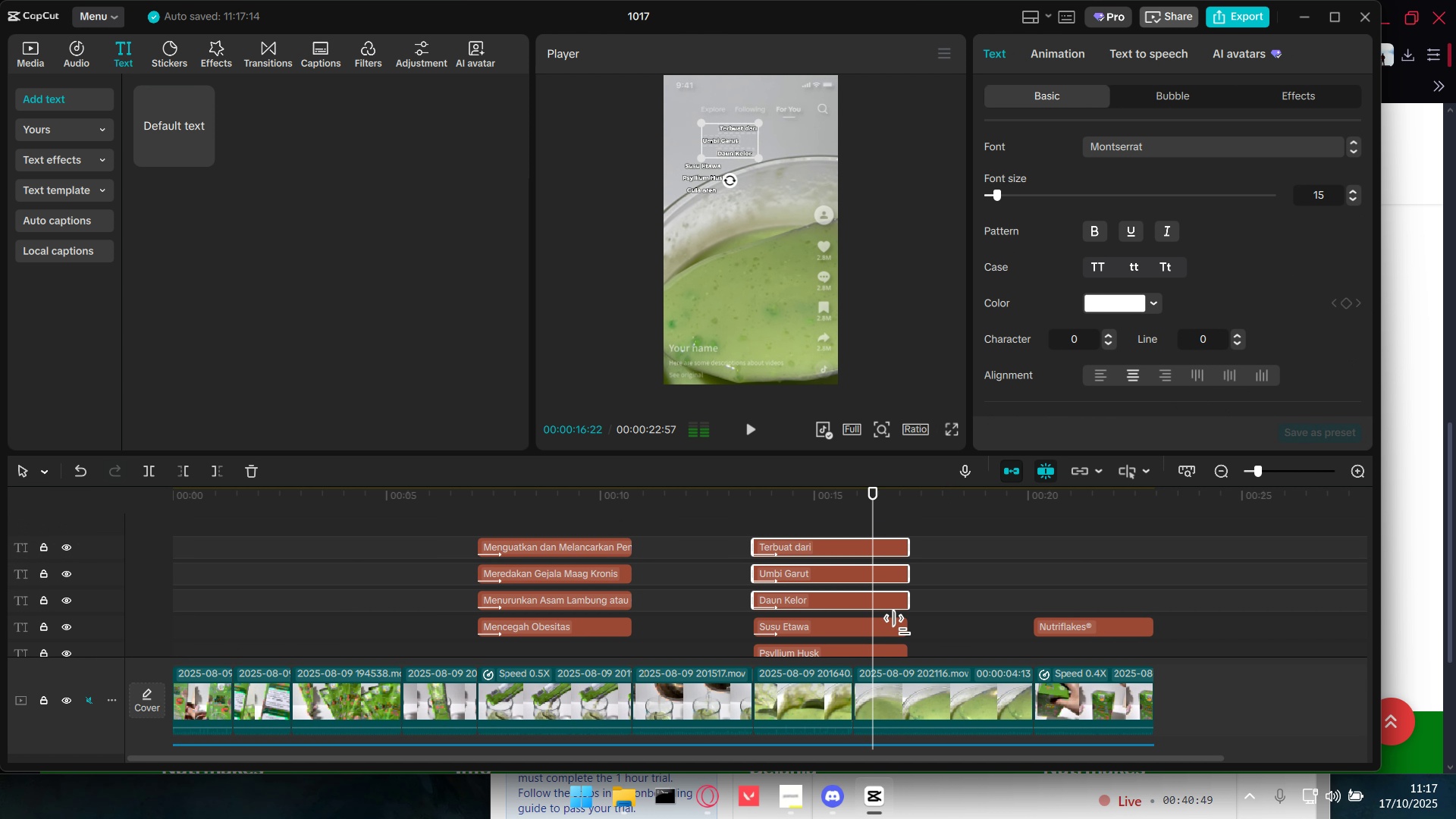 
triple_click([900, 623])
 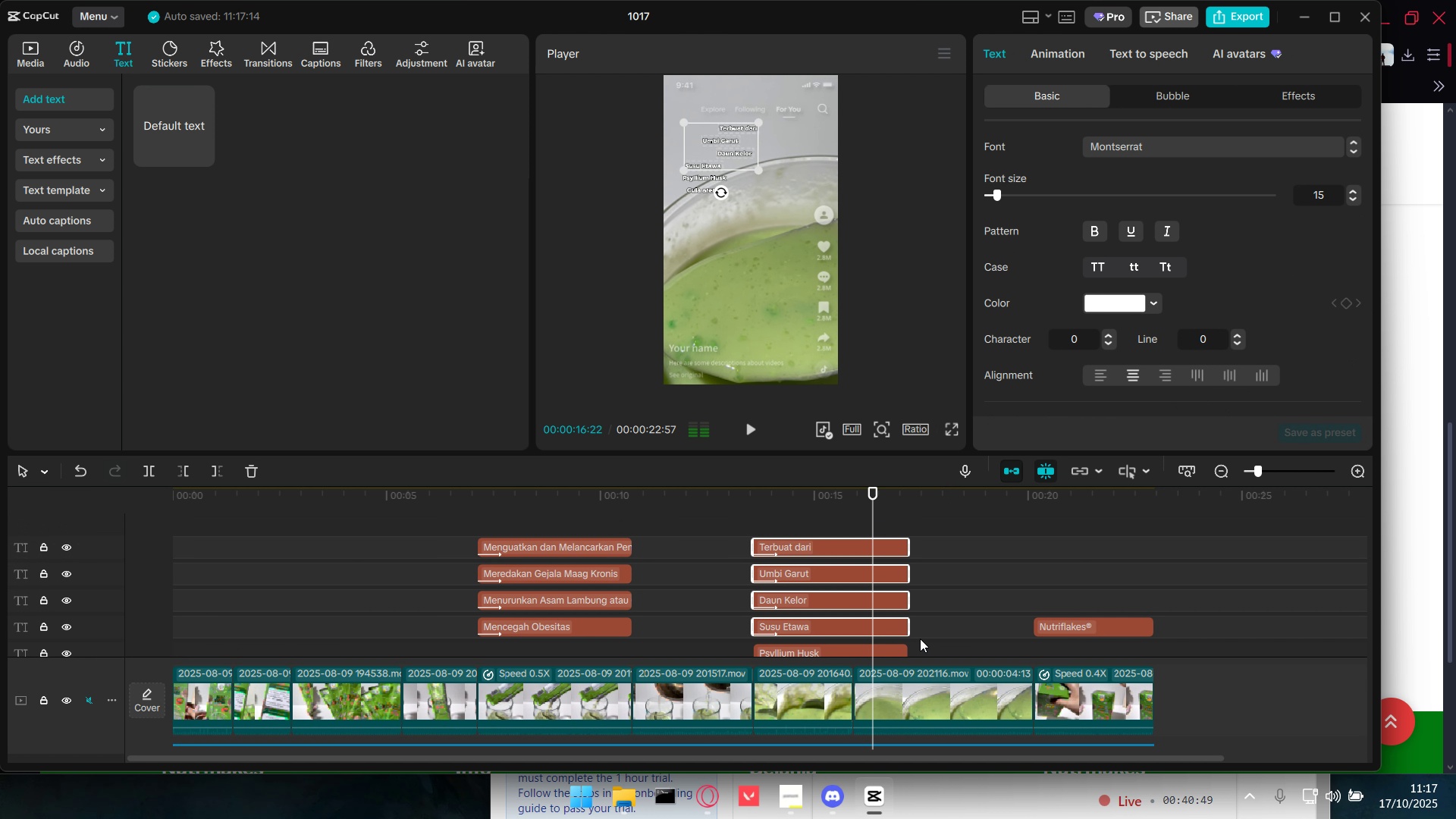 
scroll: coordinate [920, 639], scroll_direction: down, amount: 2.0
 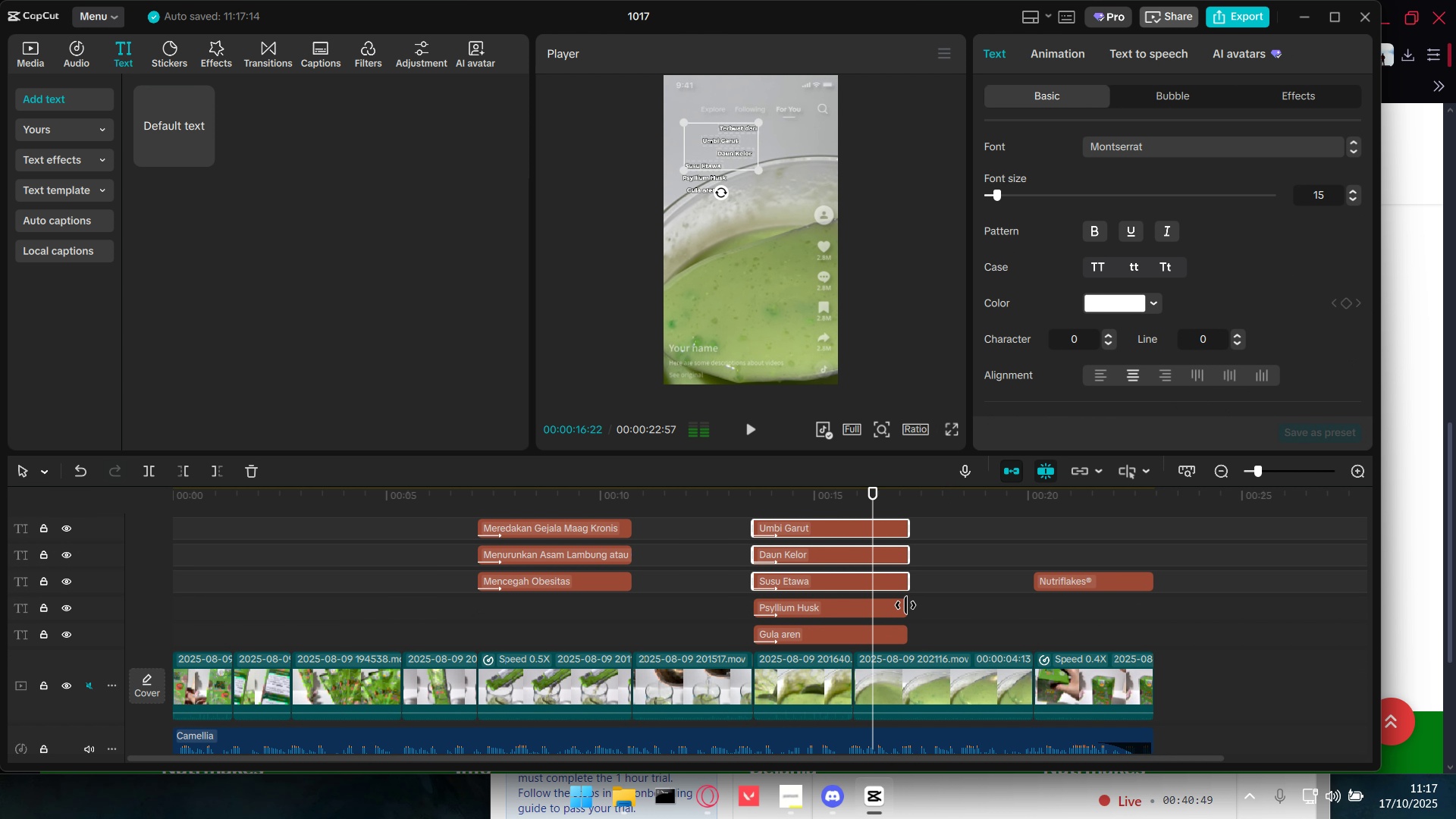 
hold_key(key=ControlLeft, duration=1.16)
left_click([897, 613])
 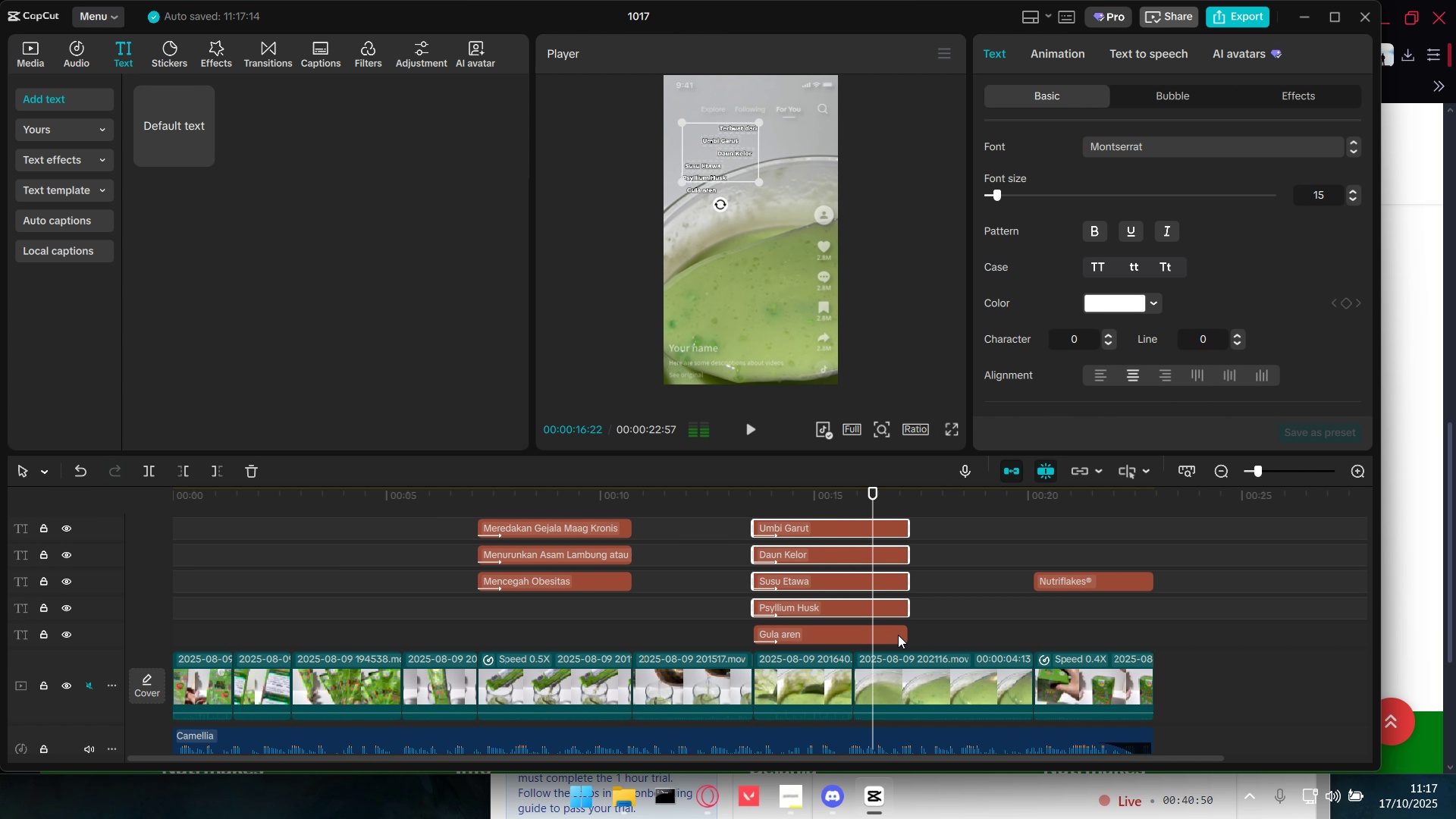 
double_click([898, 635])
 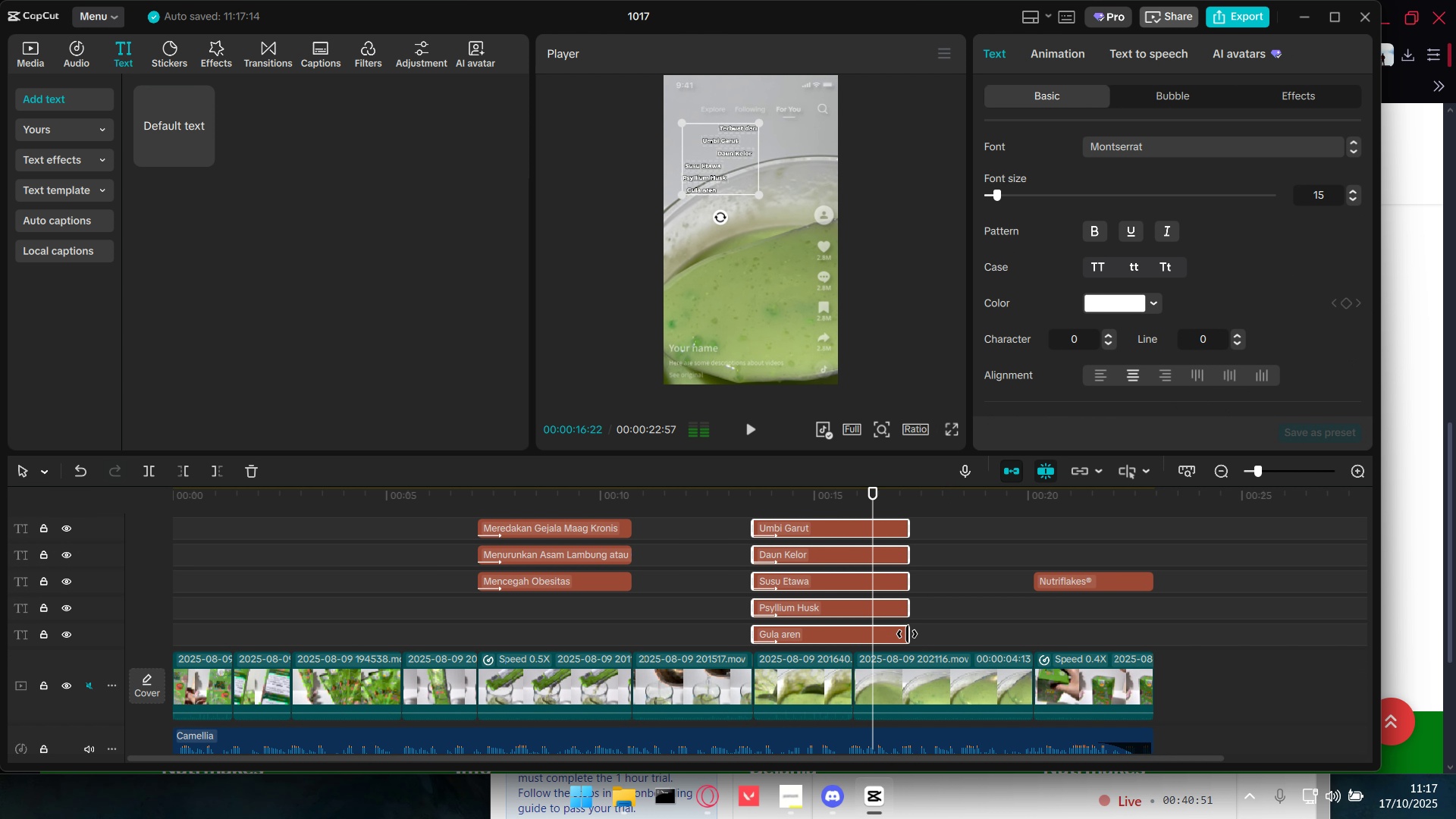 
left_click_drag(start_coordinate=[907, 634], to_coordinate=[1043, 644])
 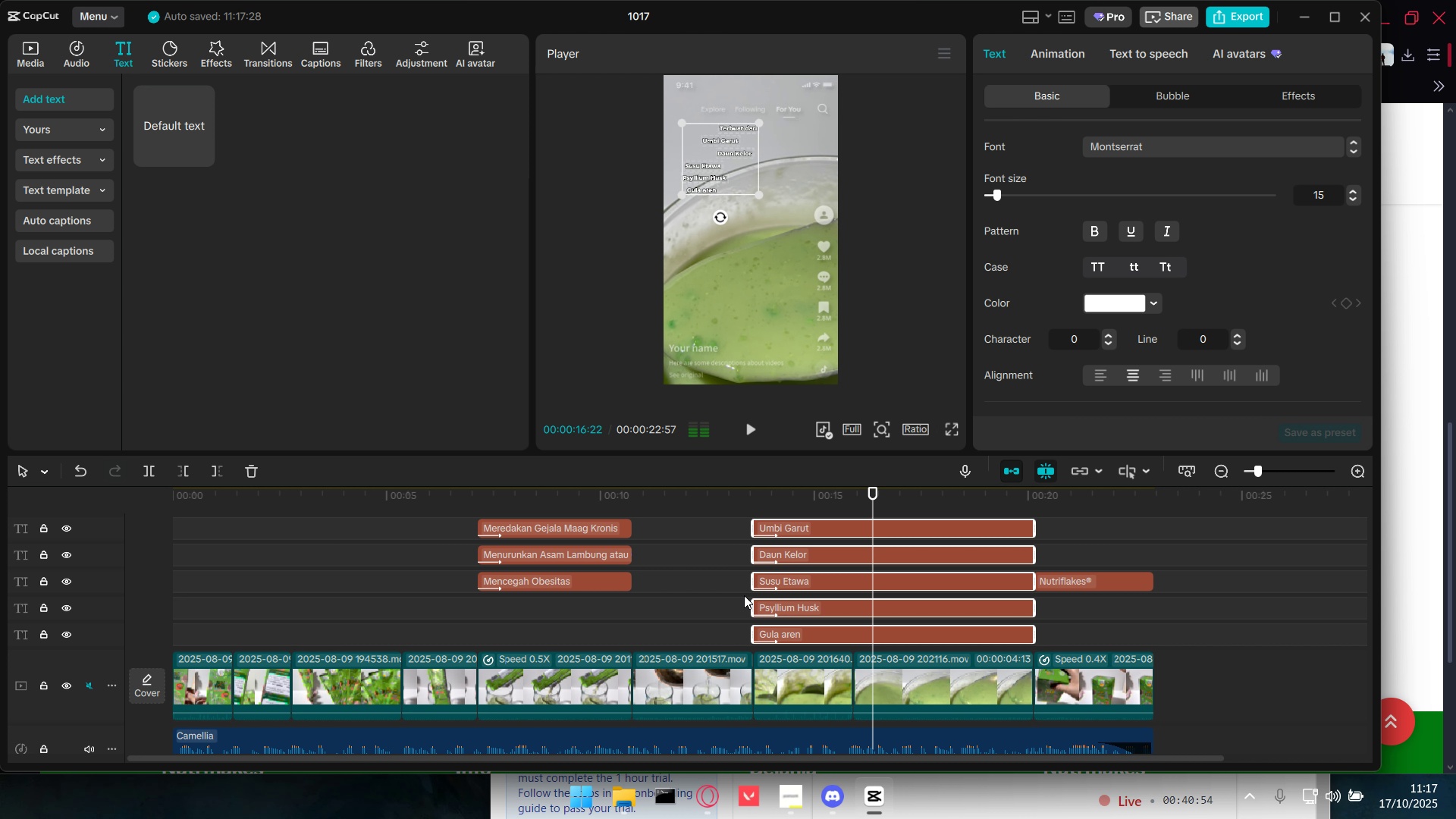 
left_click([743, 595])
 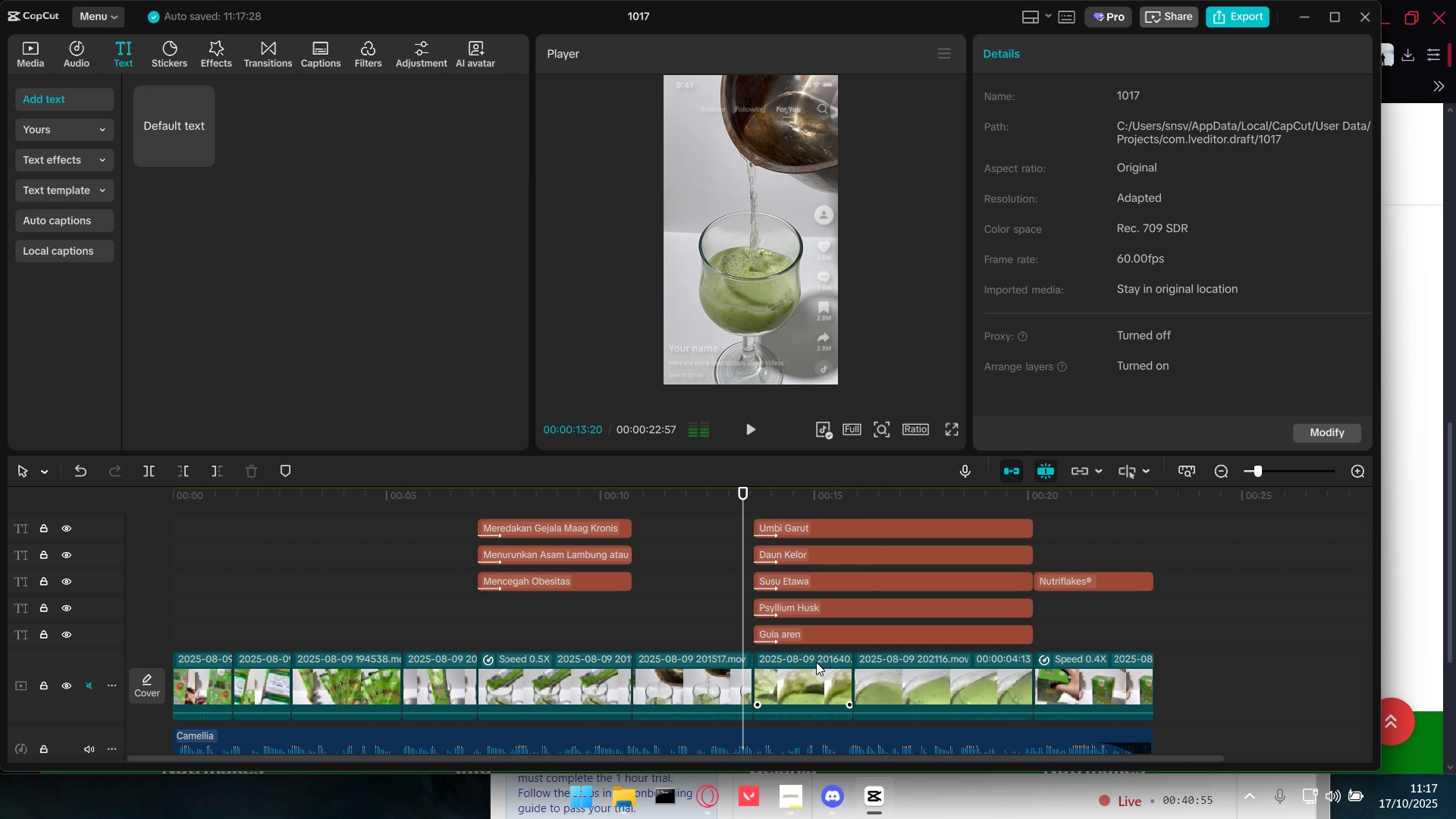 
scroll: coordinate [816, 662], scroll_direction: up, amount: 3.0
 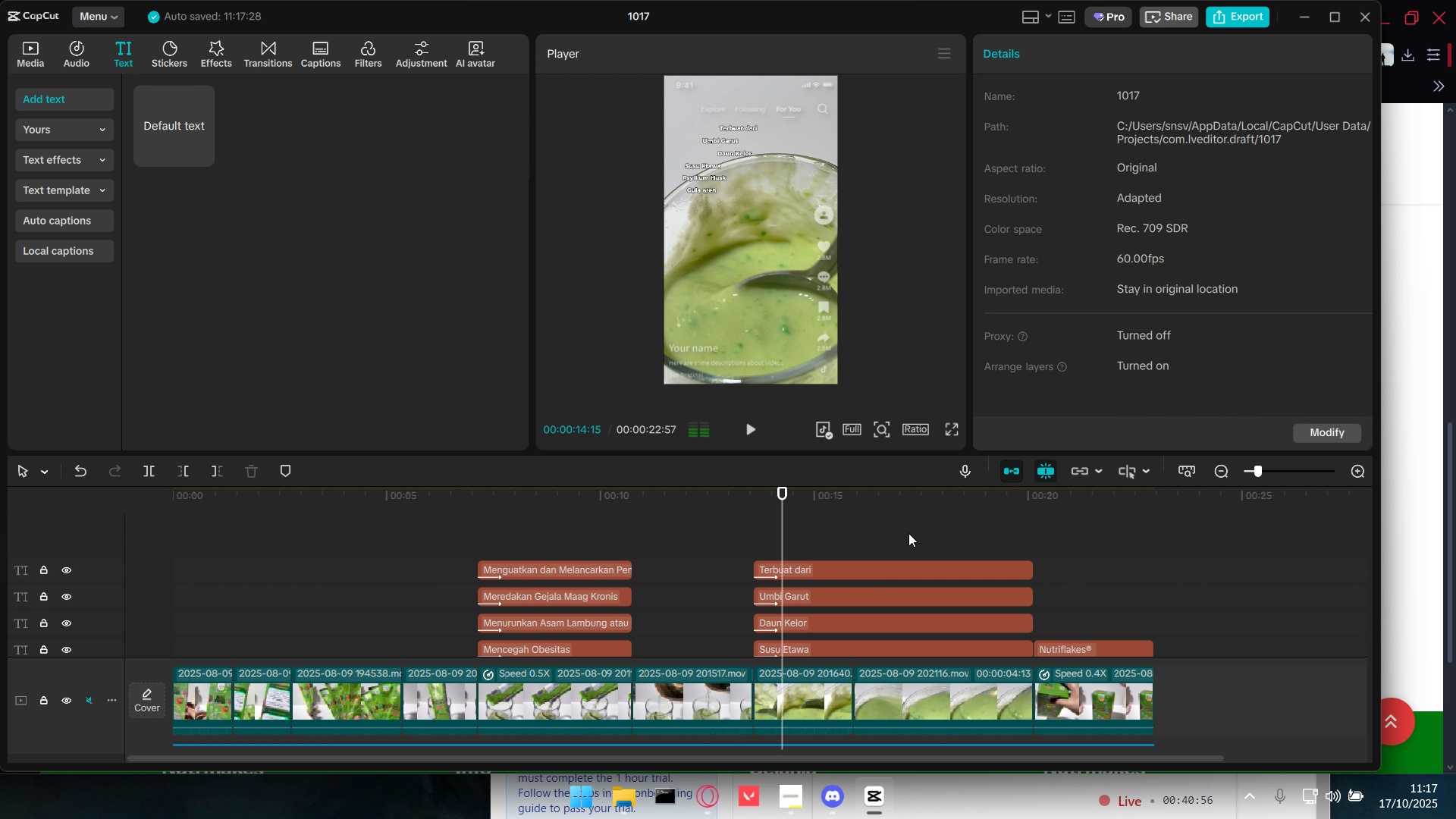 
left_click_drag(start_coordinate=[912, 531], to_coordinate=[910, 631])
 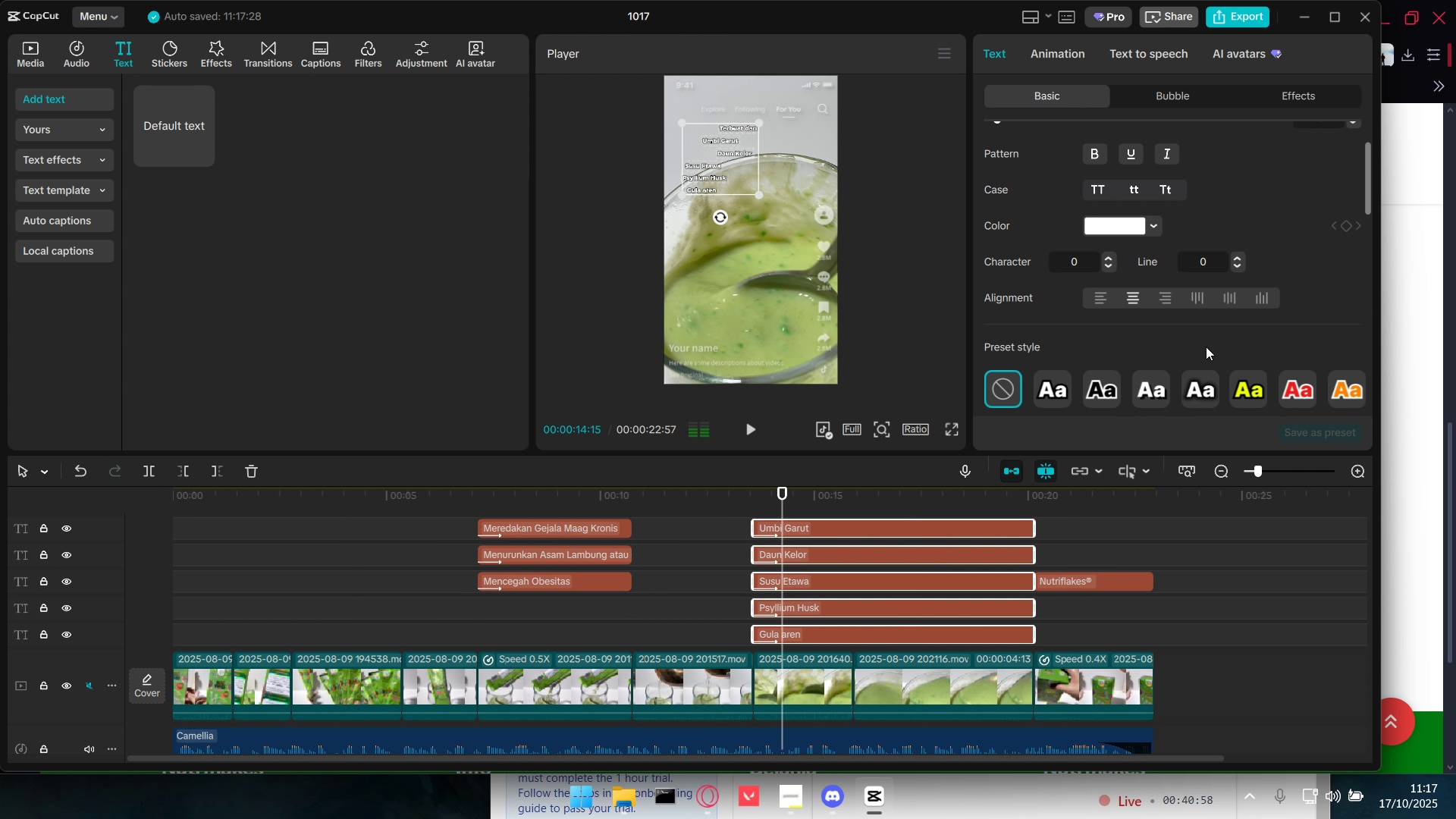 
scroll: coordinate [1252, 335], scroll_direction: down, amount: 20.0
 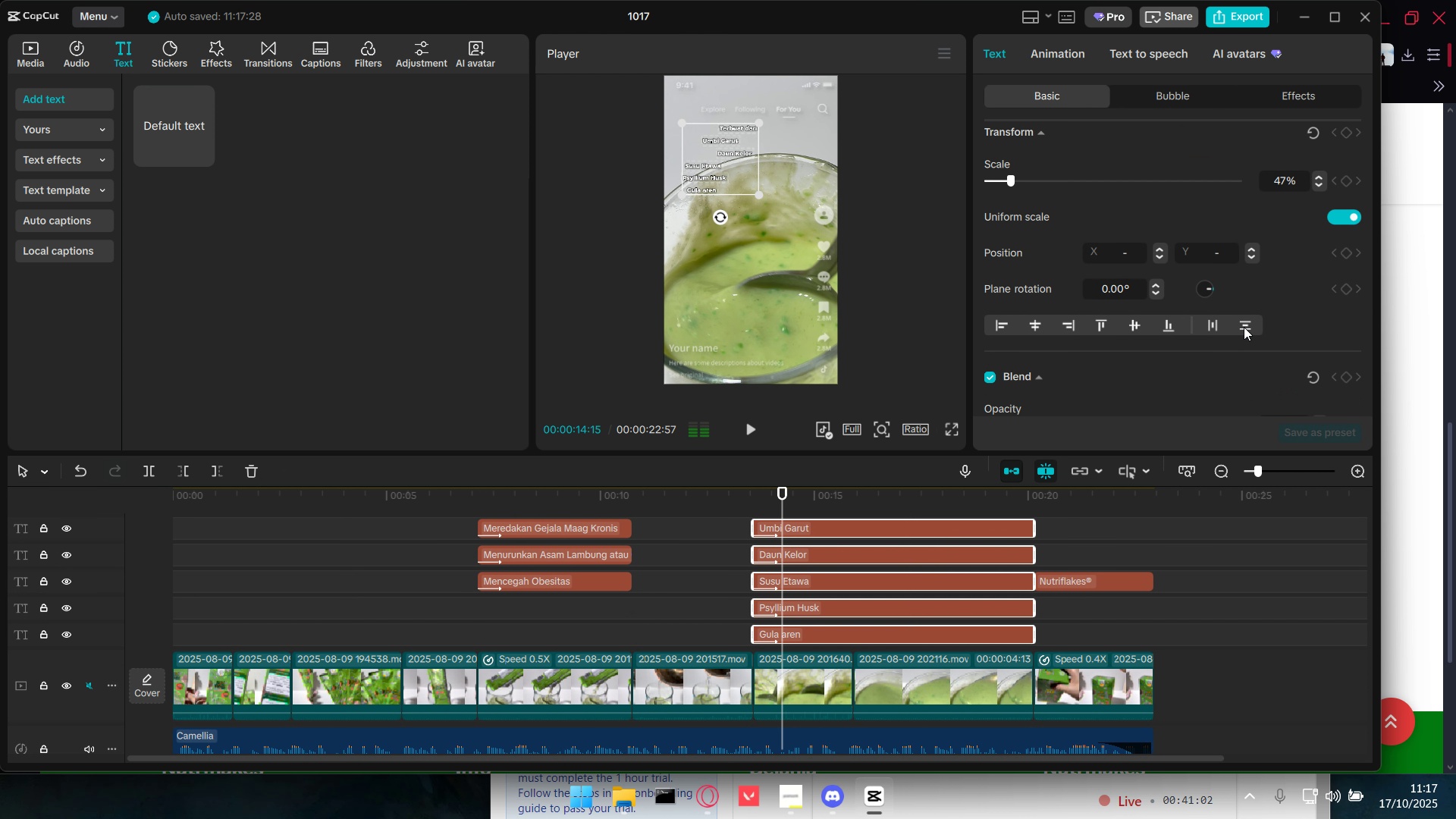 
left_click([1244, 327])
 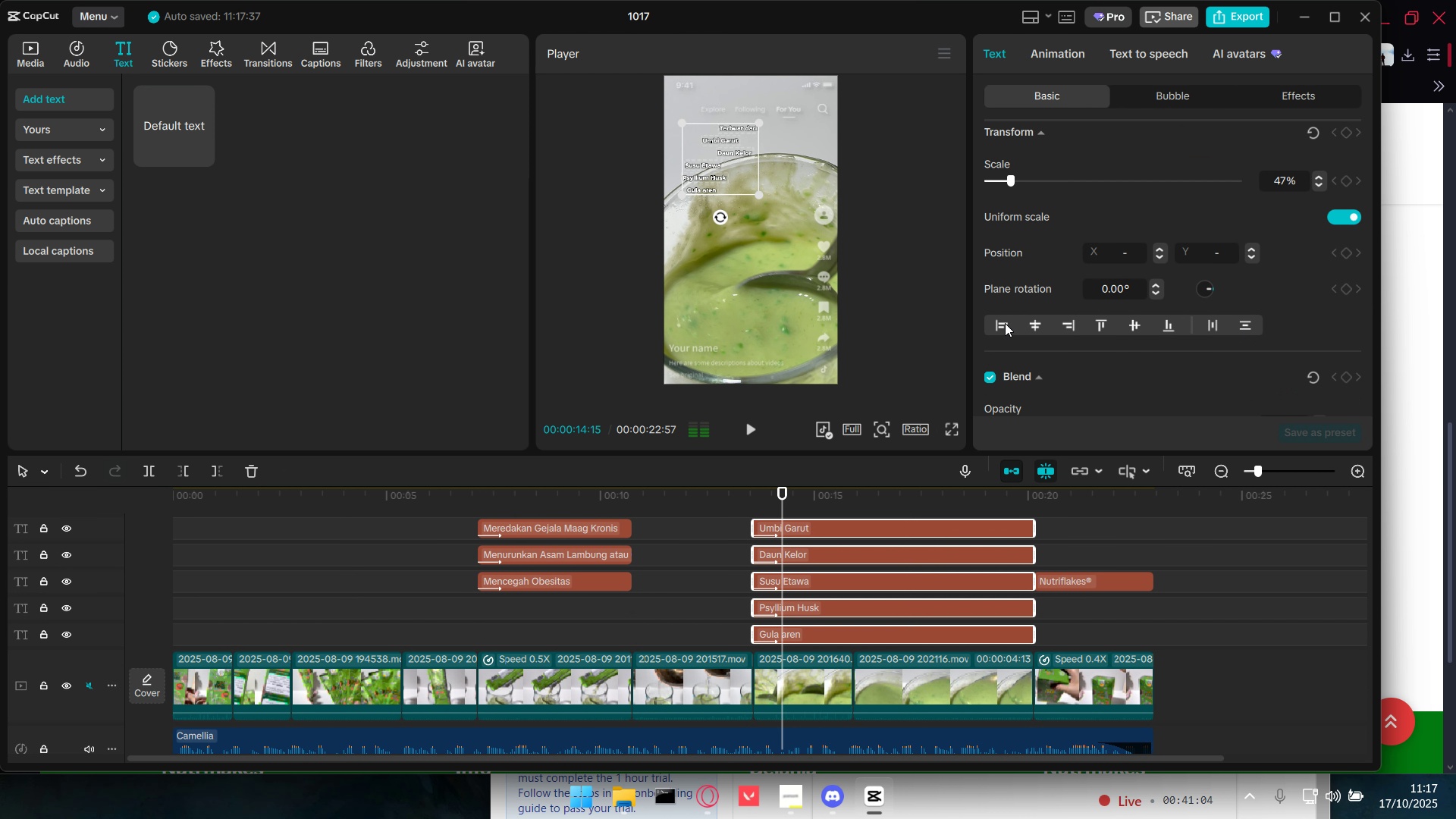 
left_click([1002, 321])
 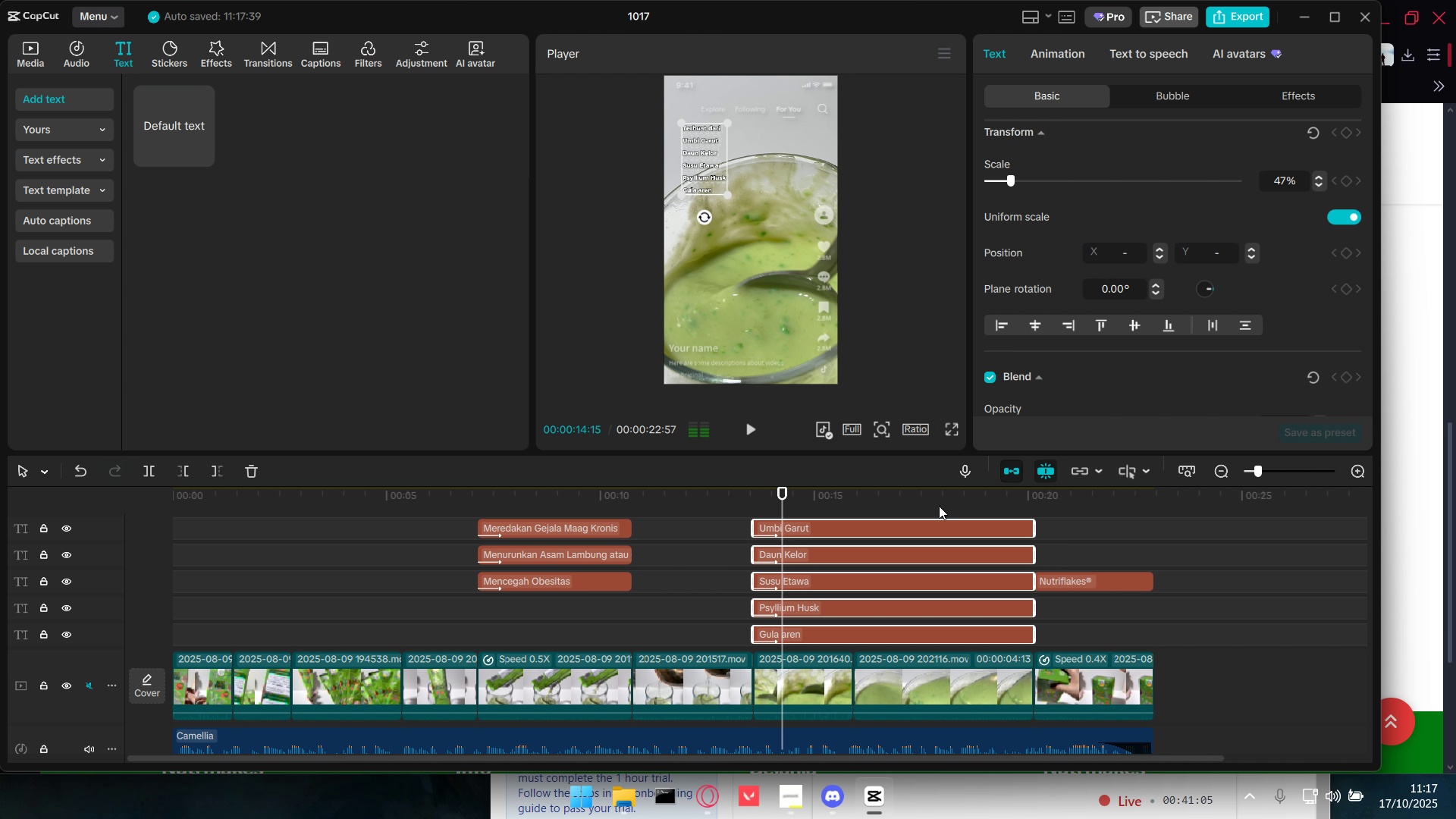 
scroll: coordinate [880, 572], scroll_direction: up, amount: 4.0
 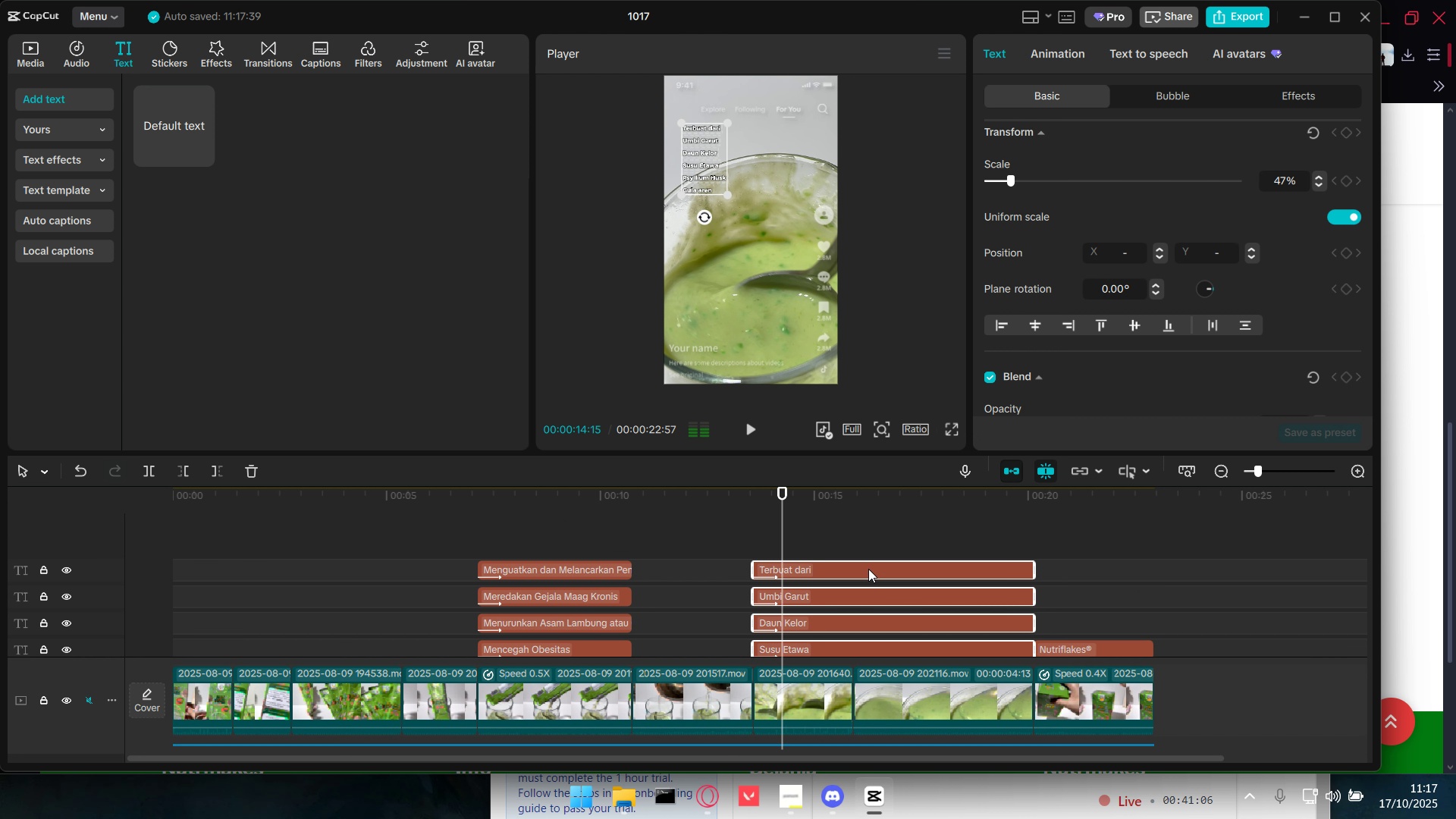 
left_click([868, 569])
 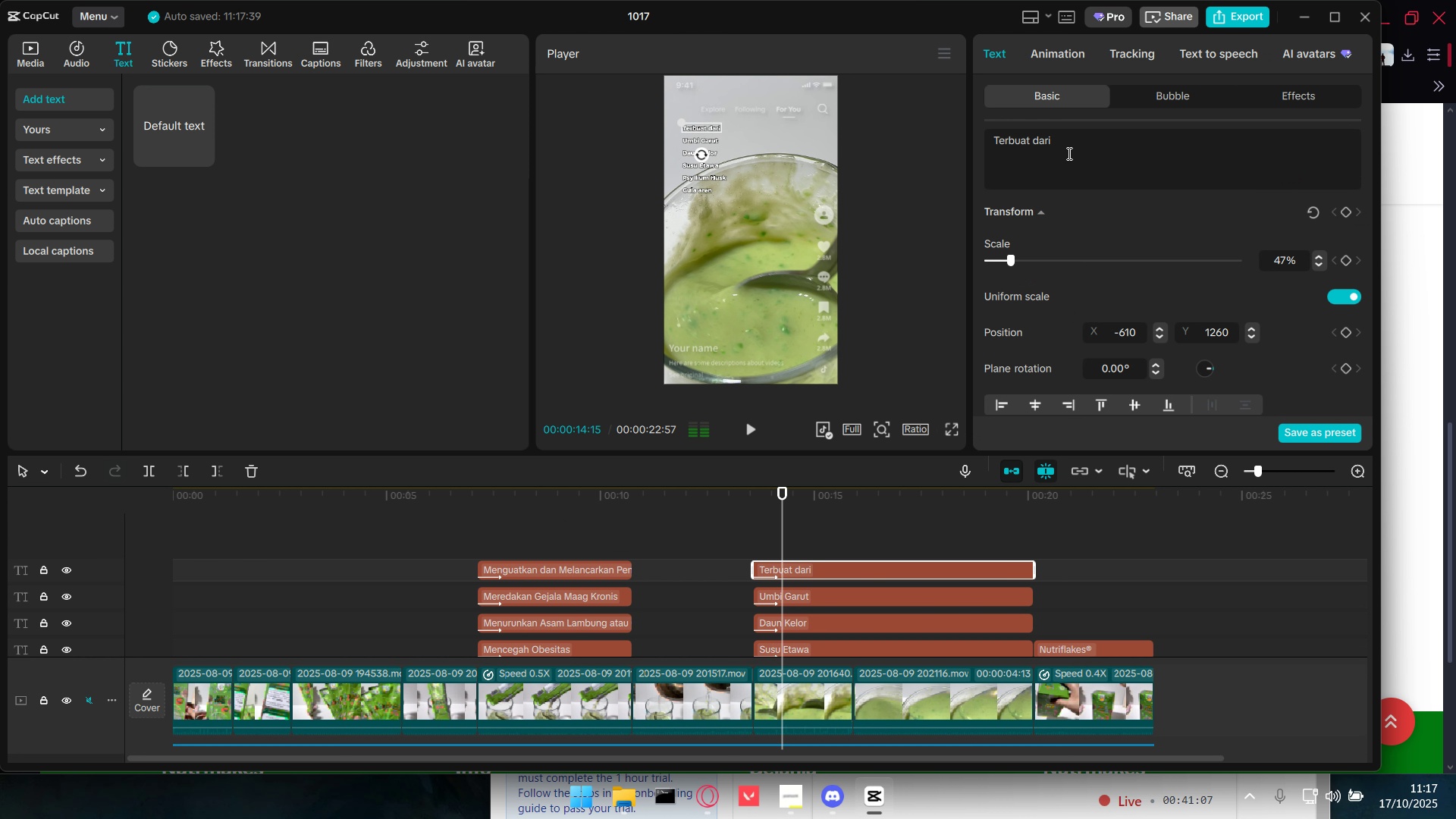 
left_click([1068, 152])
 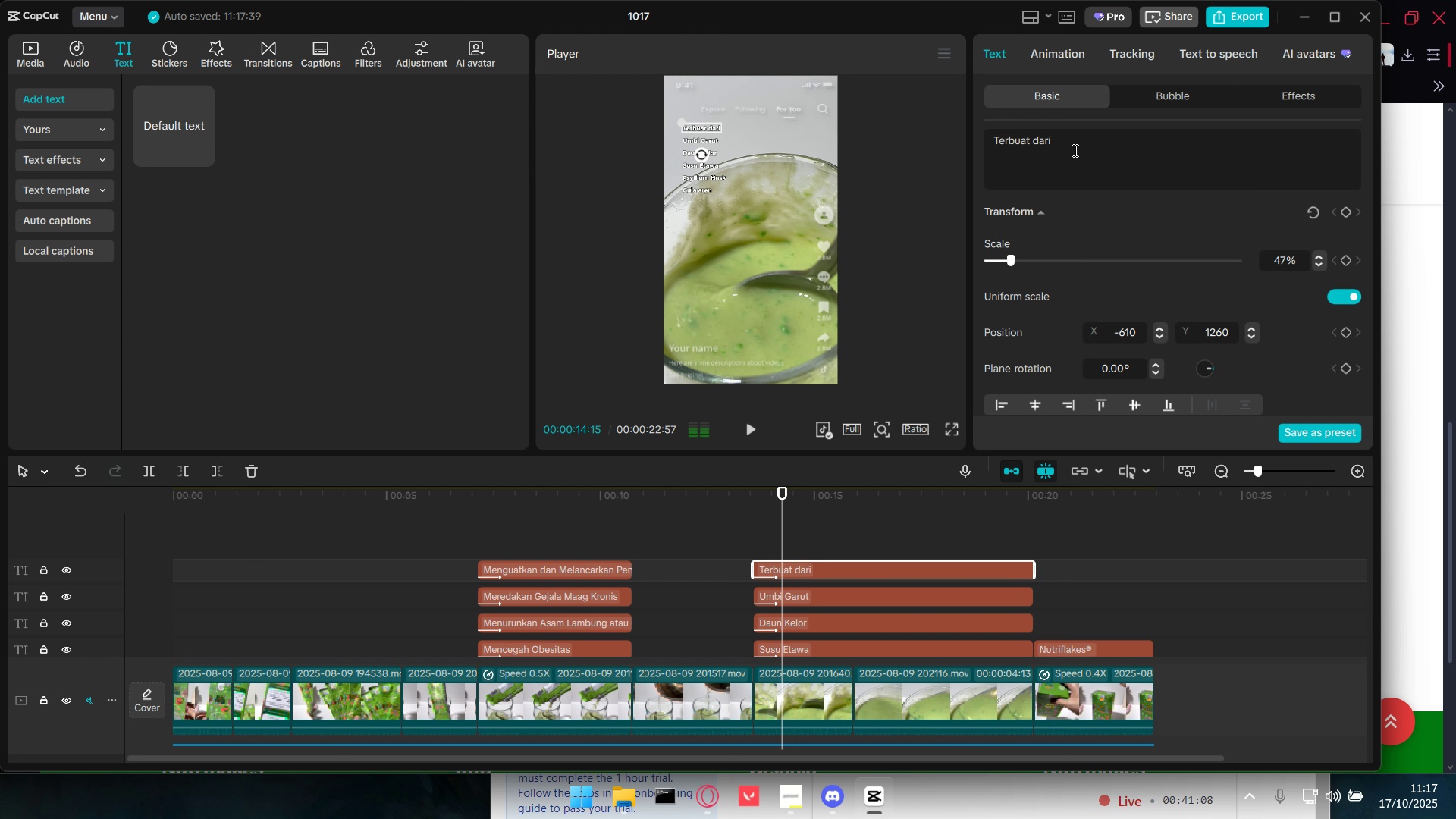 
key(Space)
 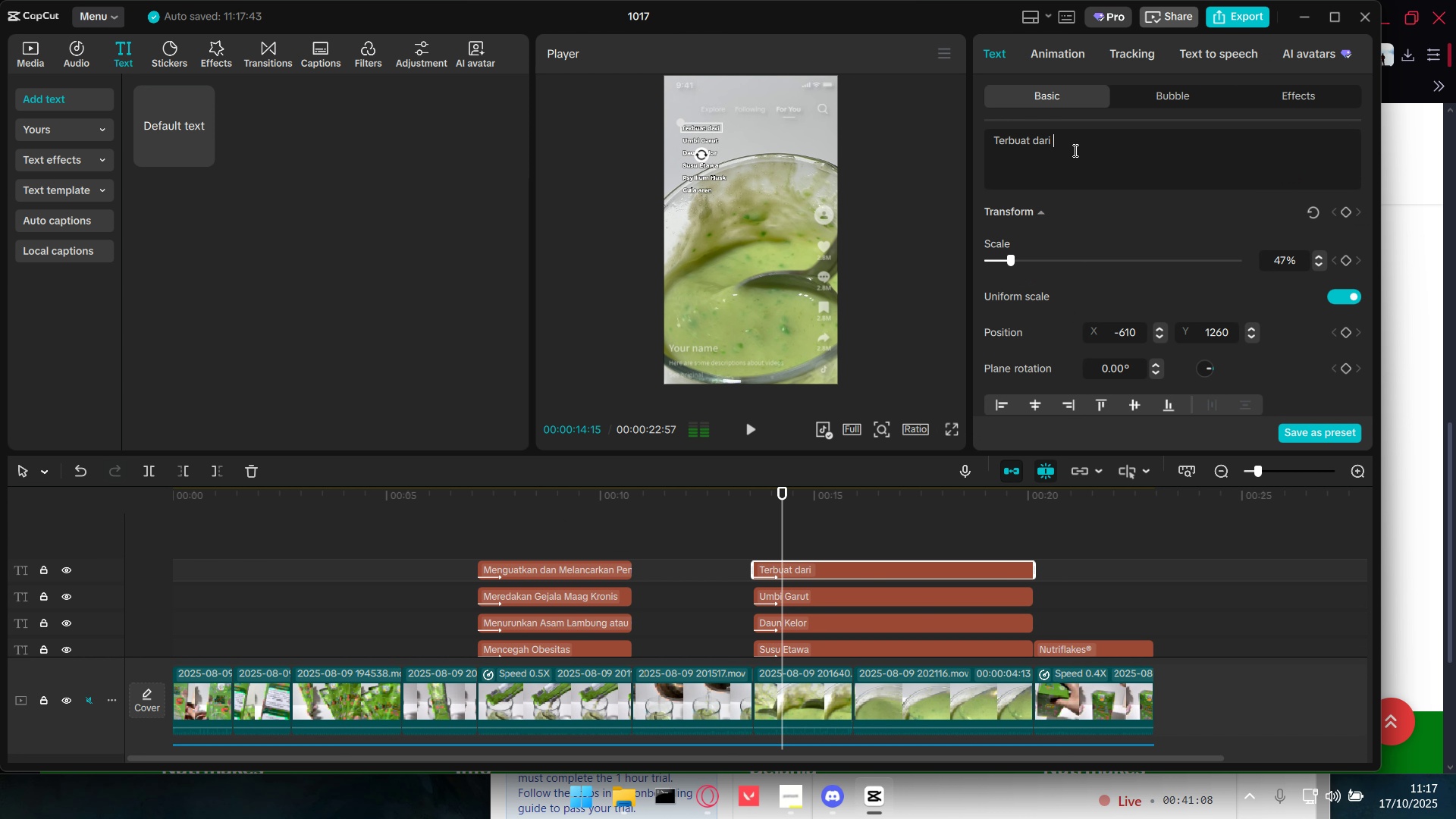 
key(Shift+Semicolon)
 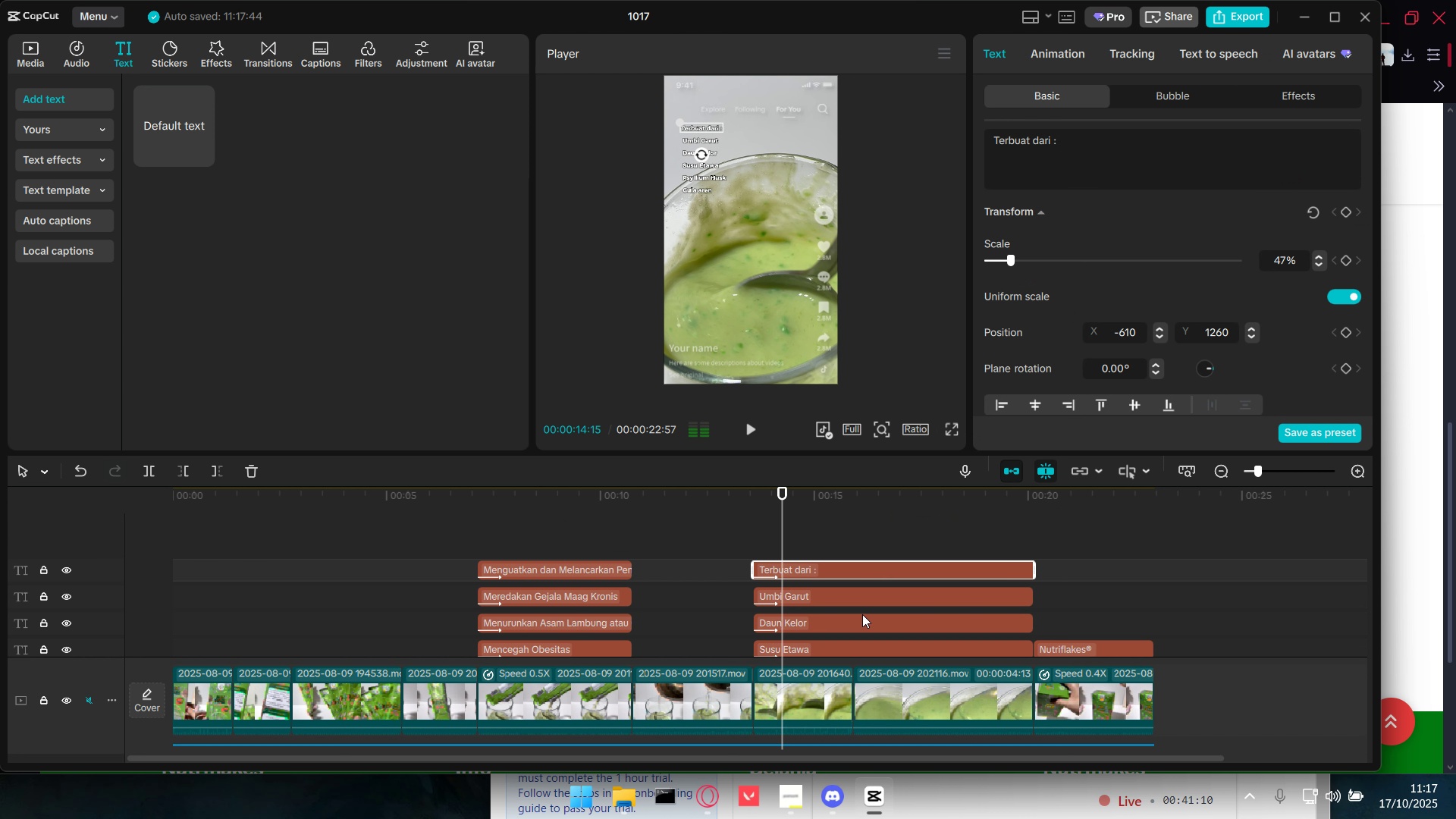 
scroll: coordinate [863, 613], scroll_direction: down, amount: 1.0
 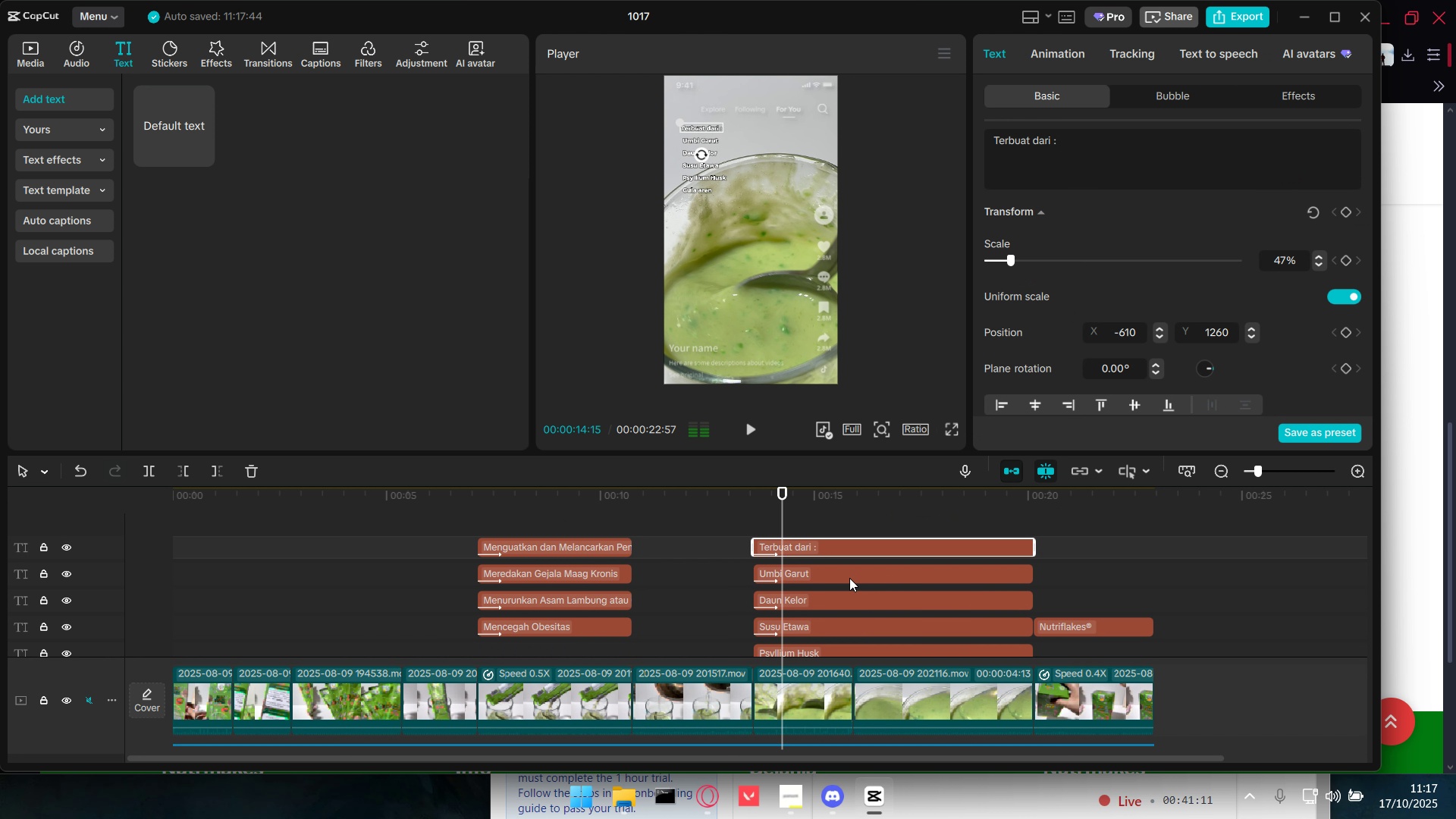 
left_click([849, 578])
 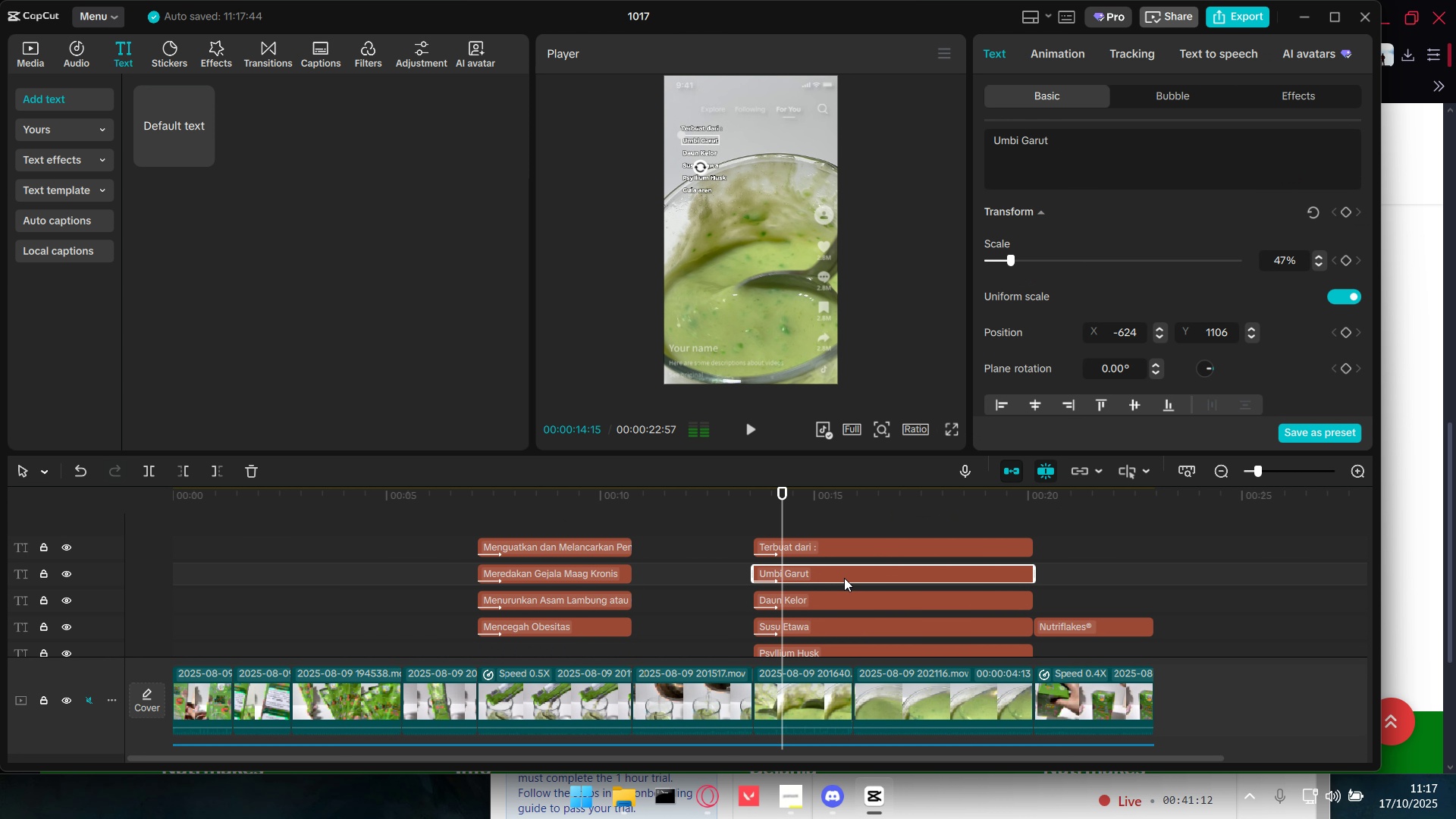 
left_click_drag(start_coordinate=[844, 578], to_coordinate=[867, 579])
 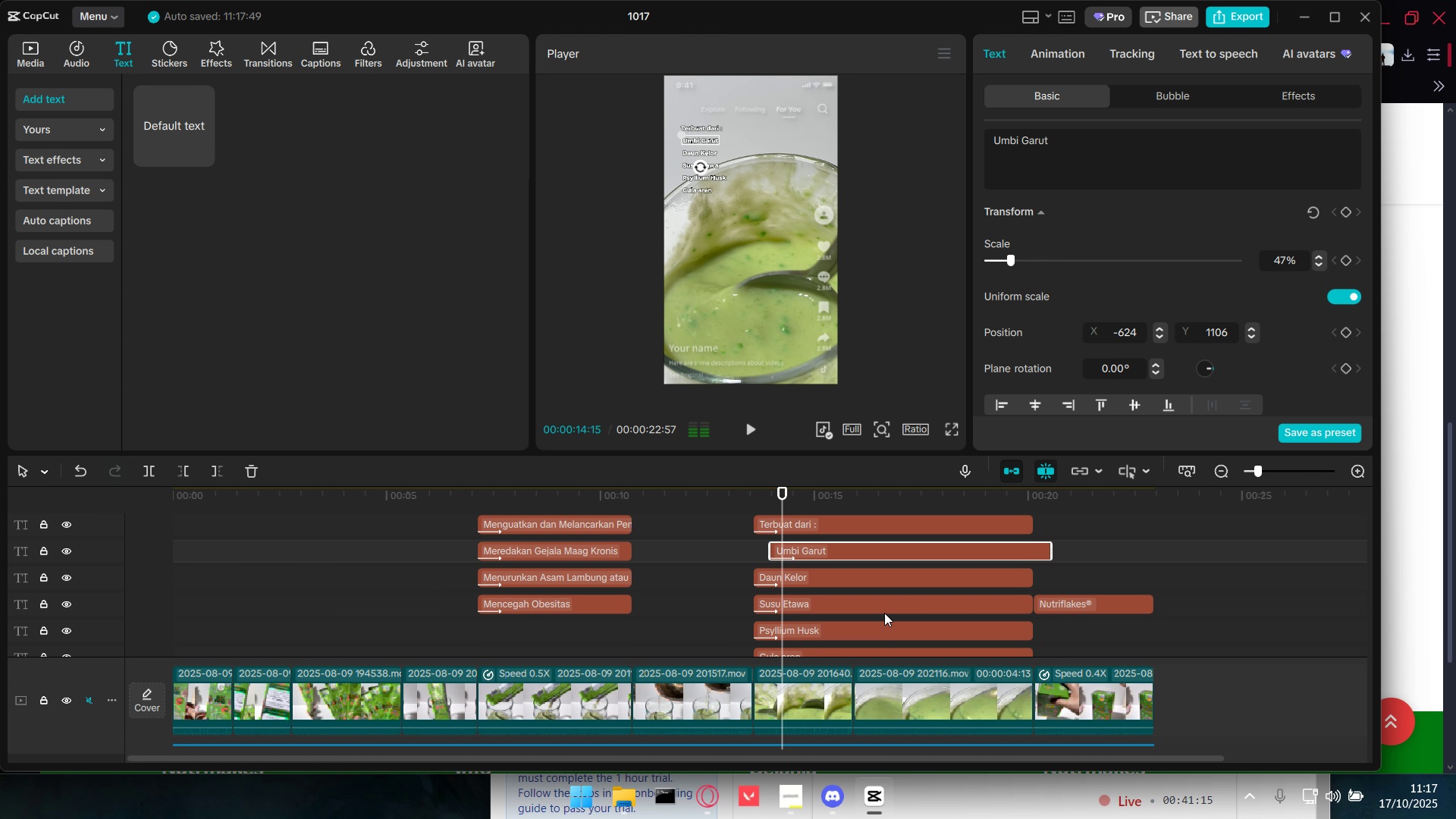 
hold_key(key=ShiftLeft, duration=0.71)
 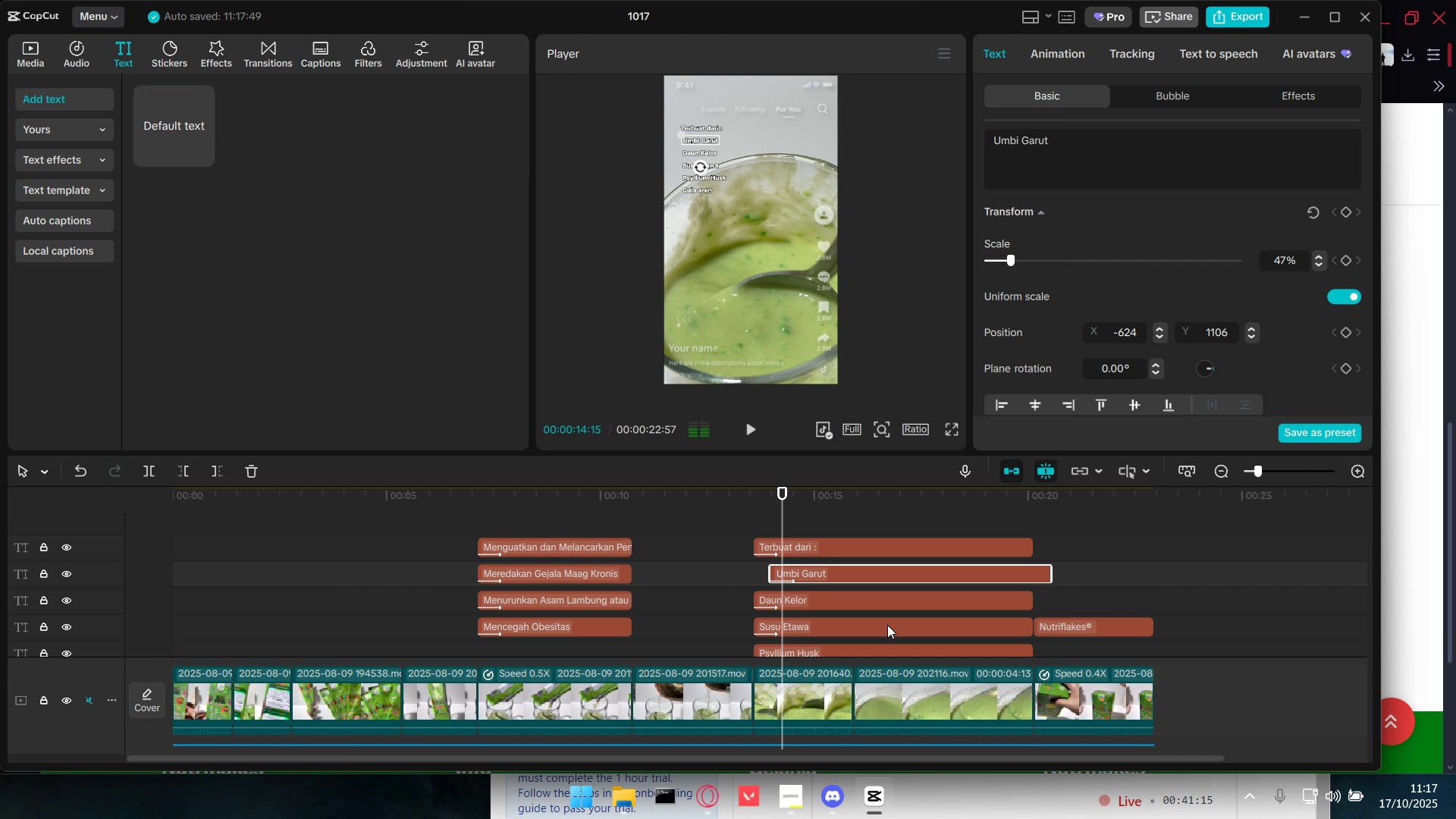 
scroll: coordinate [887, 625], scroll_direction: down, amount: 1.0
 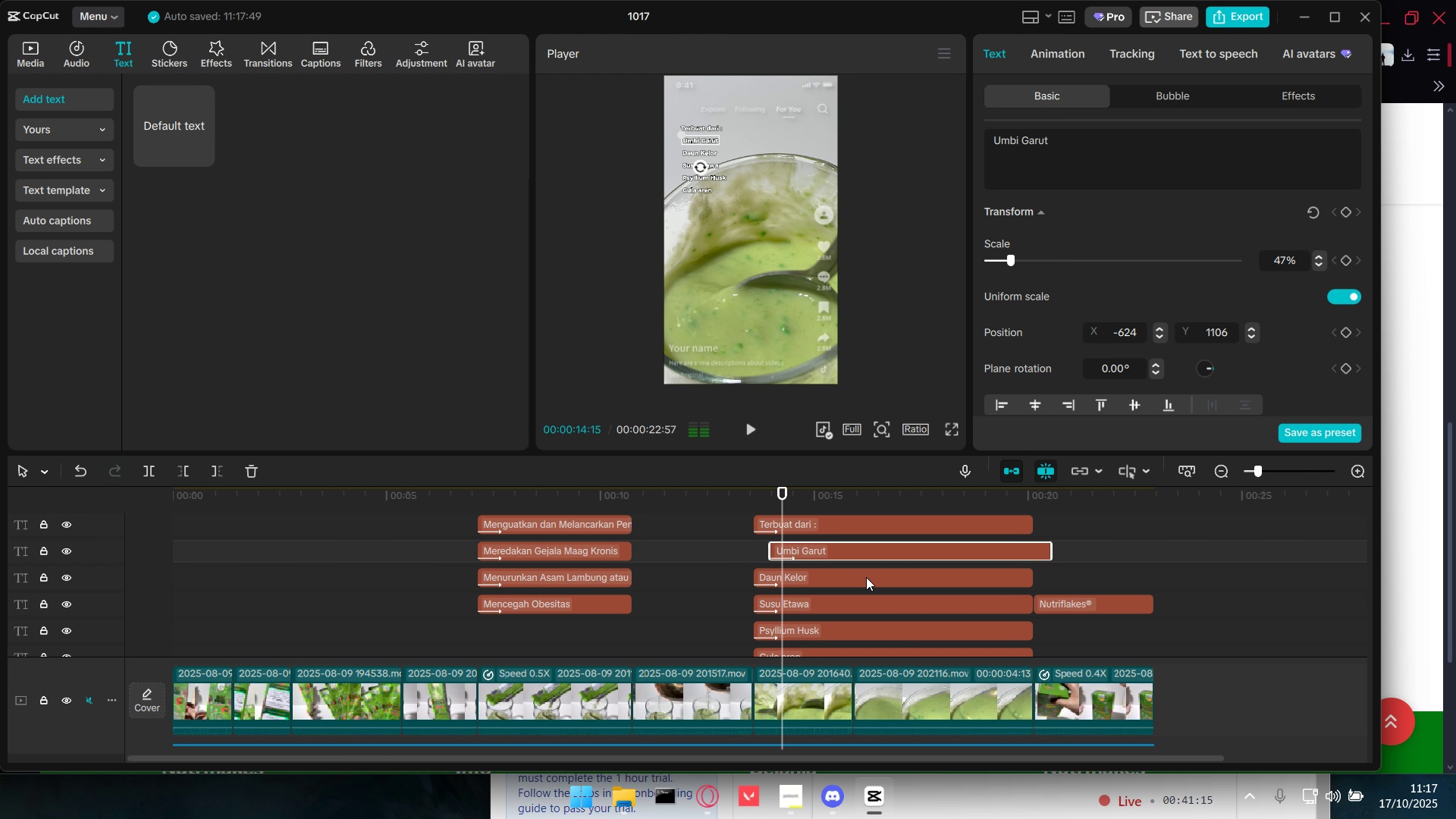 
left_click([866, 577])
 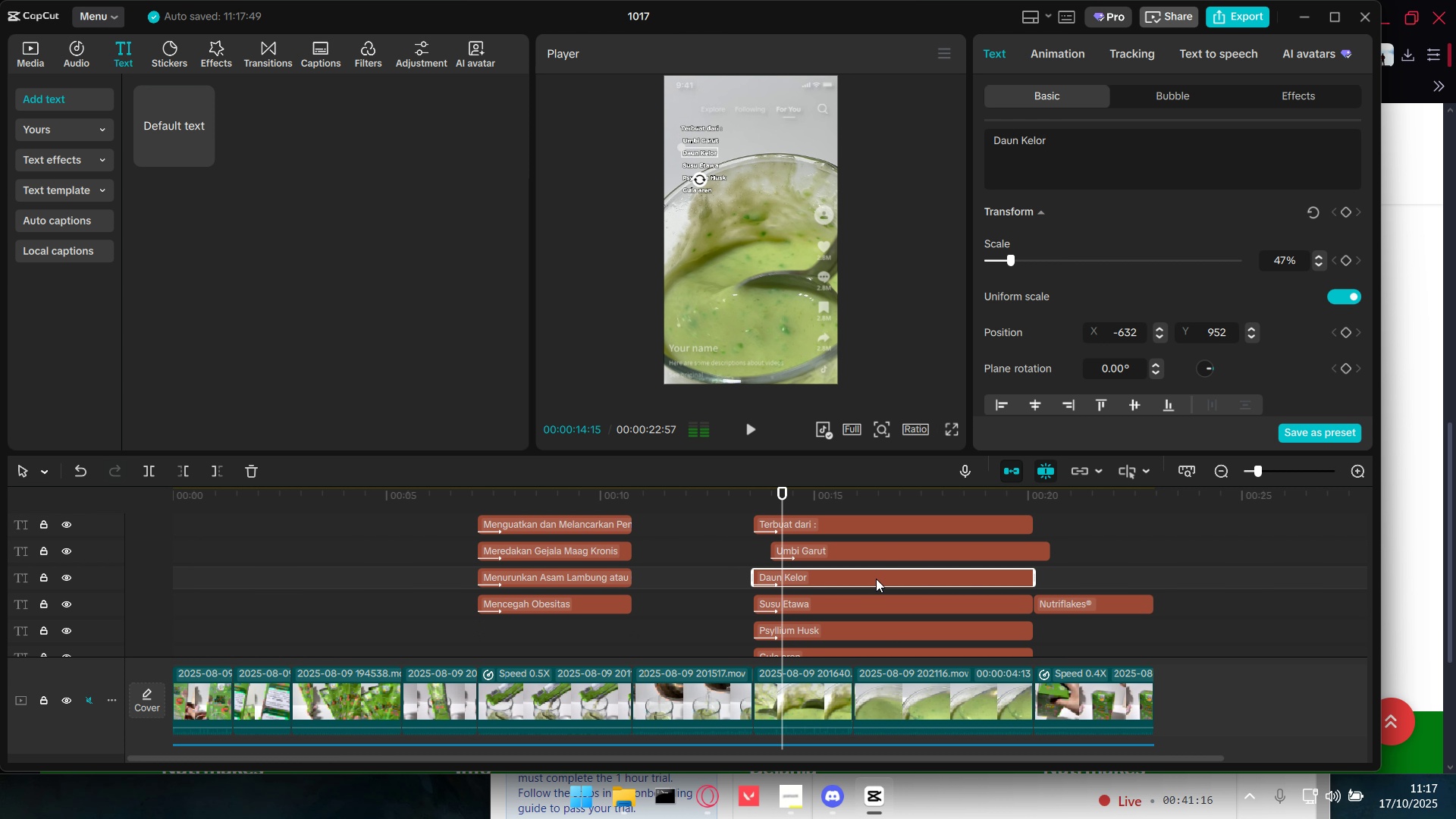 
left_click_drag(start_coordinate=[861, 579], to_coordinate=[900, 582])
 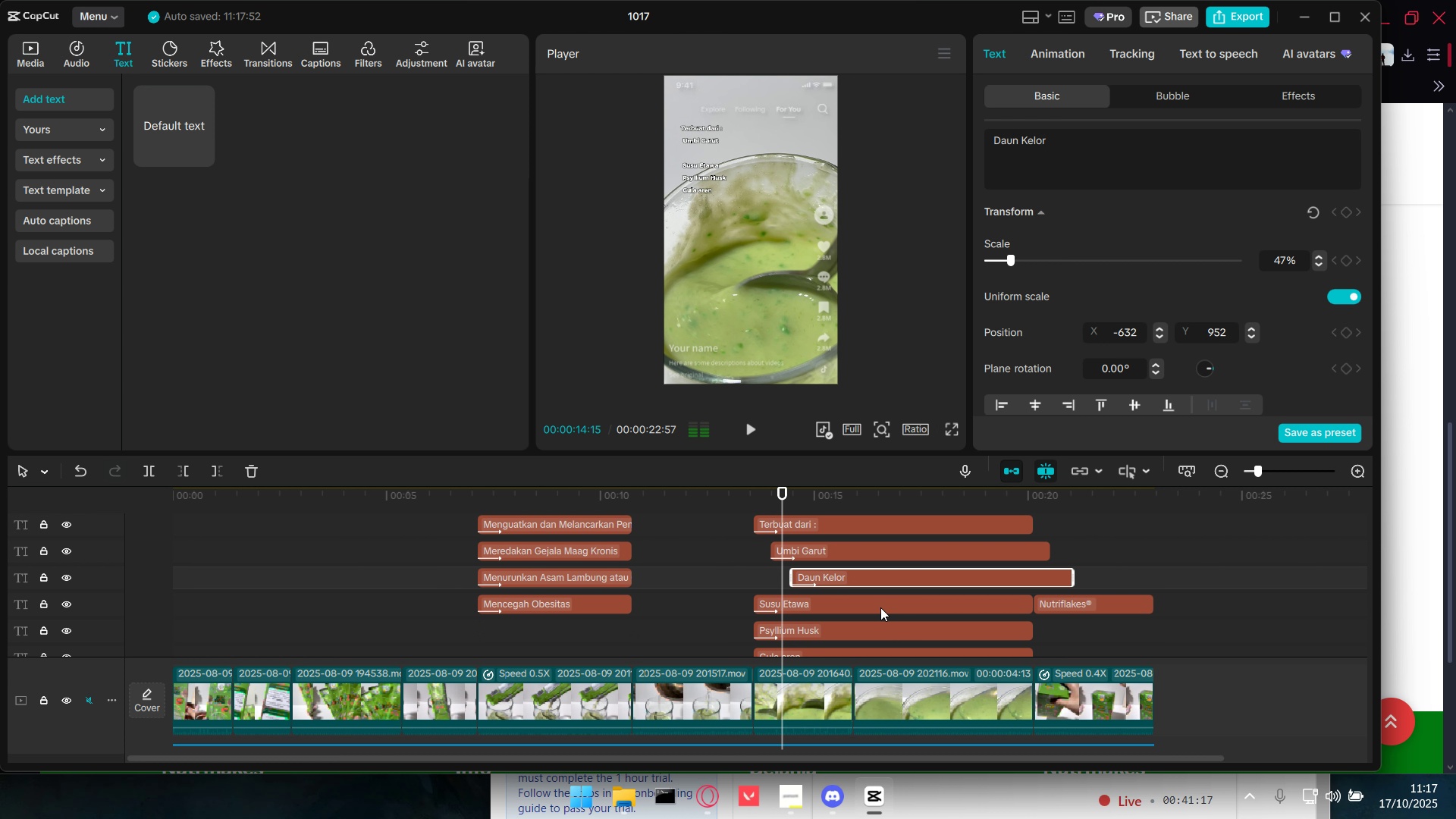 
left_click([880, 607])
 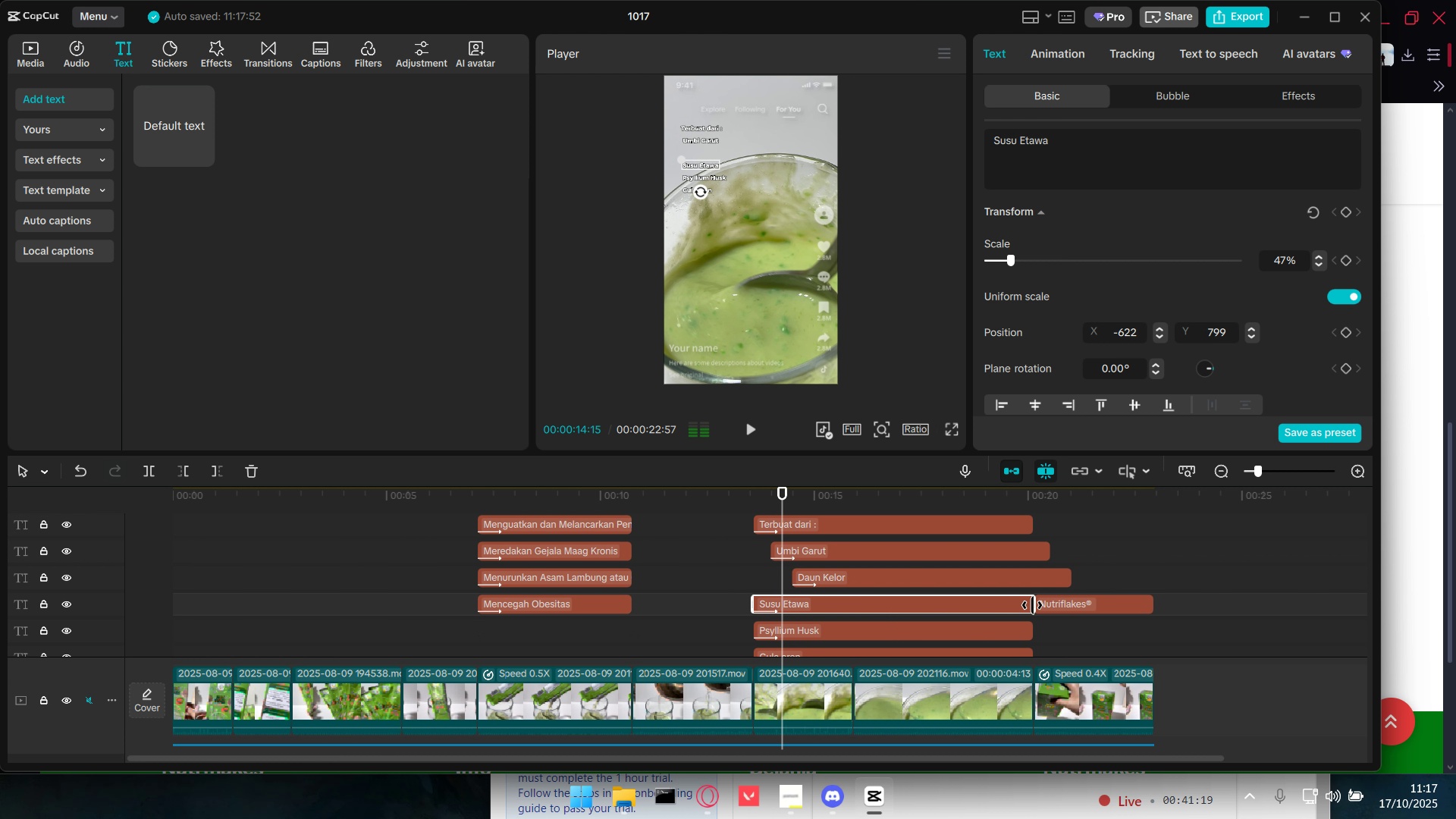 
left_click_drag(start_coordinate=[1032, 605], to_coordinate=[914, 605])
 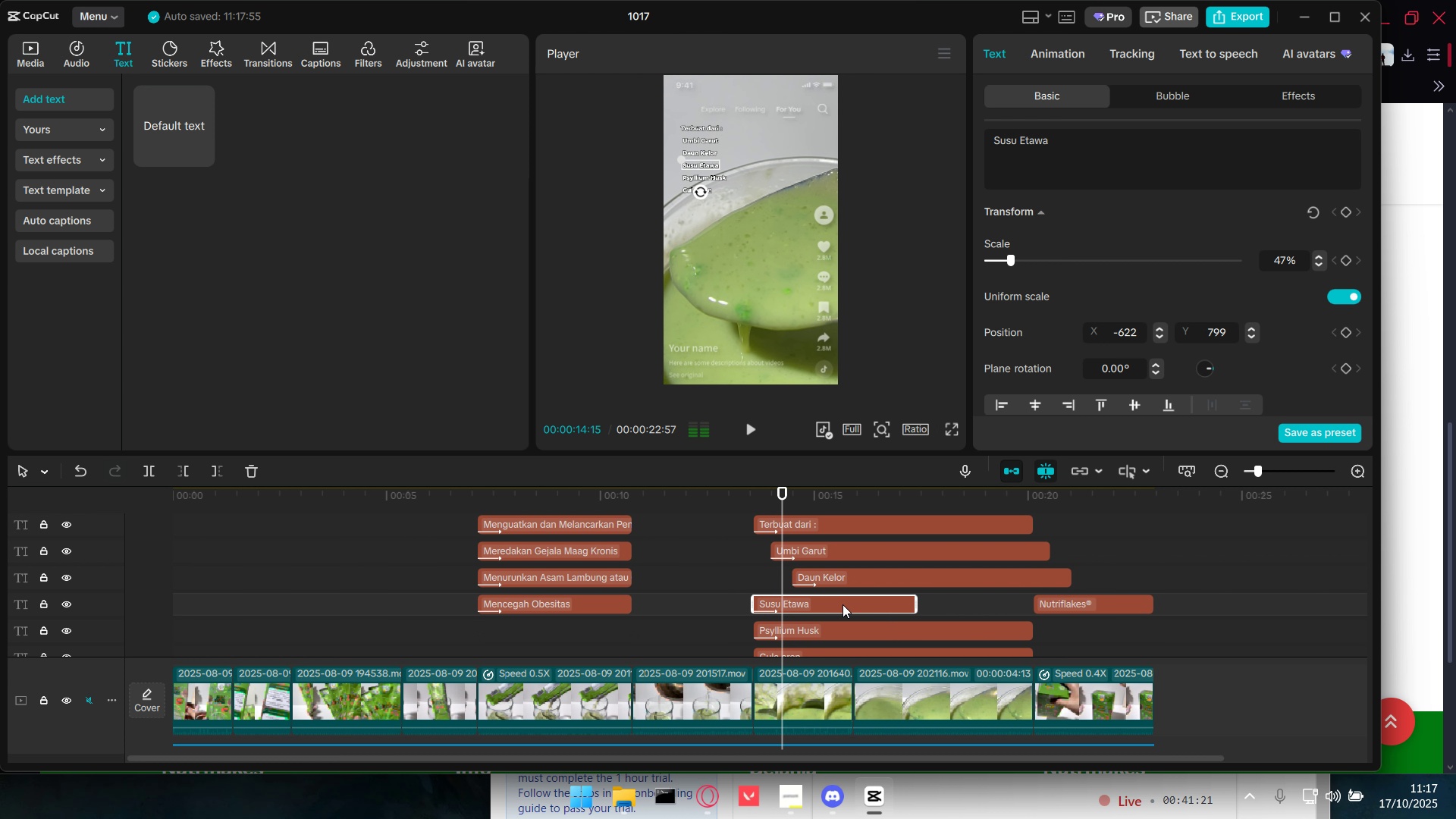 
left_click_drag(start_coordinate=[843, 604], to_coordinate=[907, 606])
 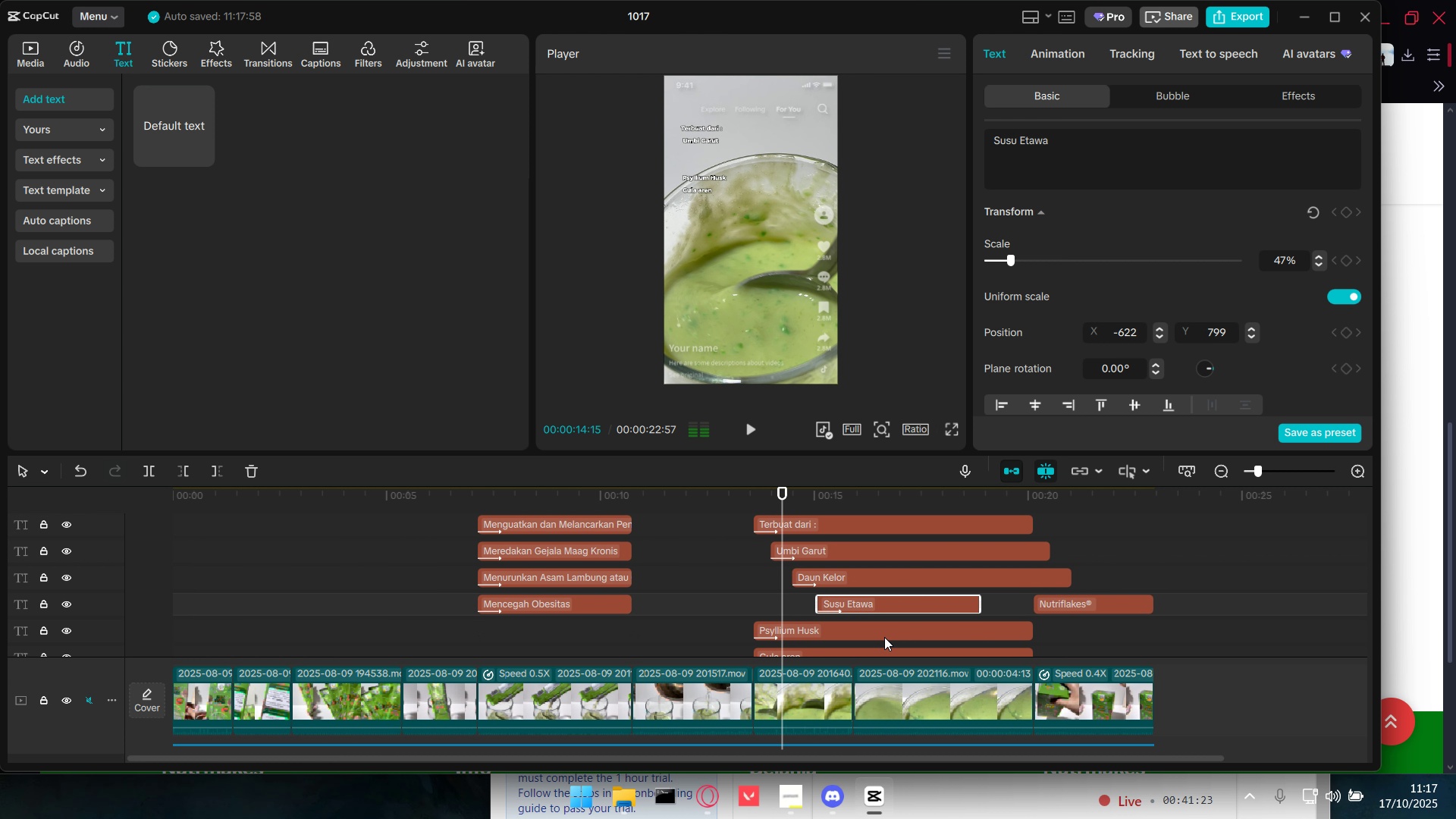 
left_click([884, 637])
 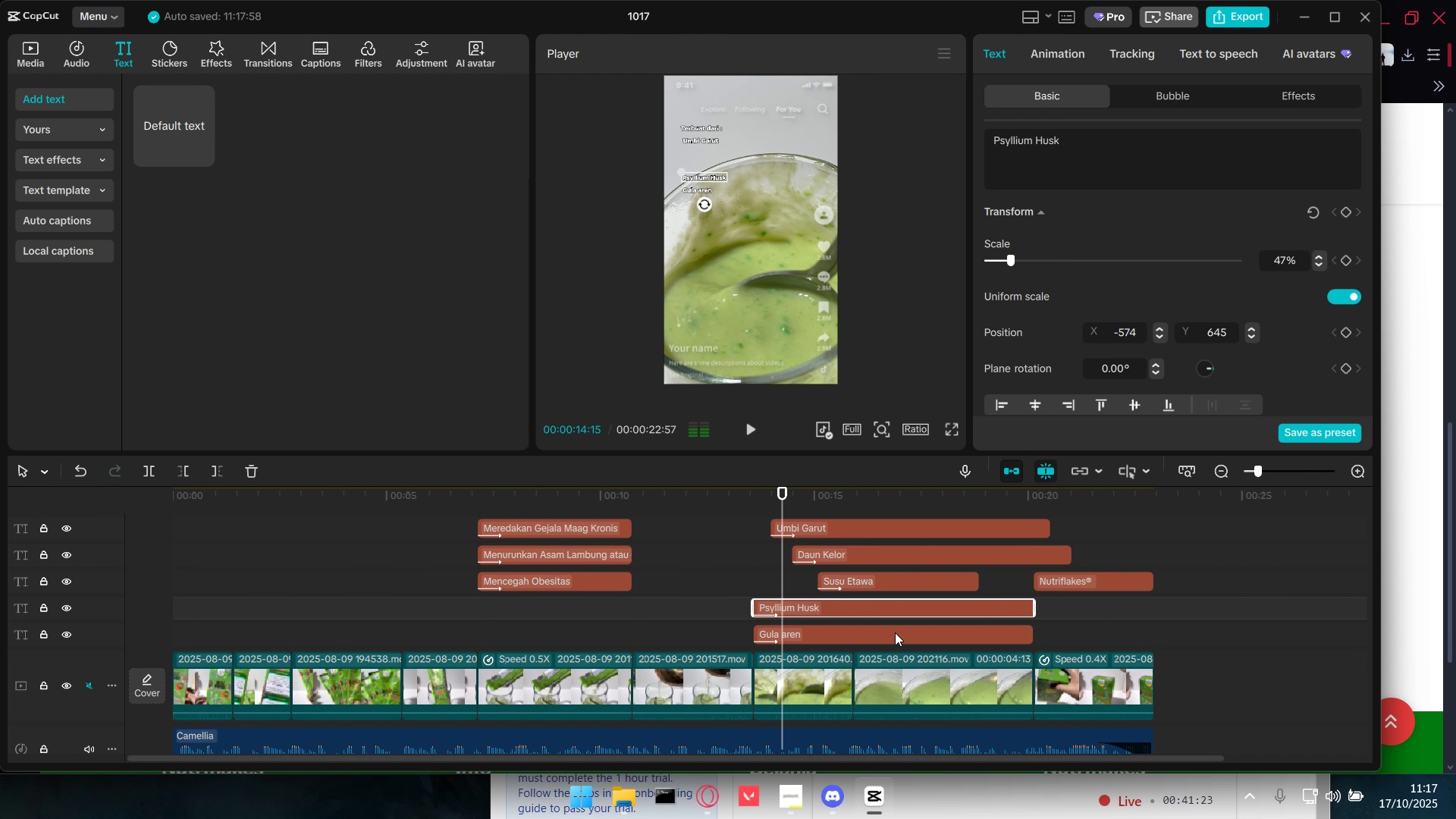 
scroll: coordinate [895, 632], scroll_direction: down, amount: 2.0
 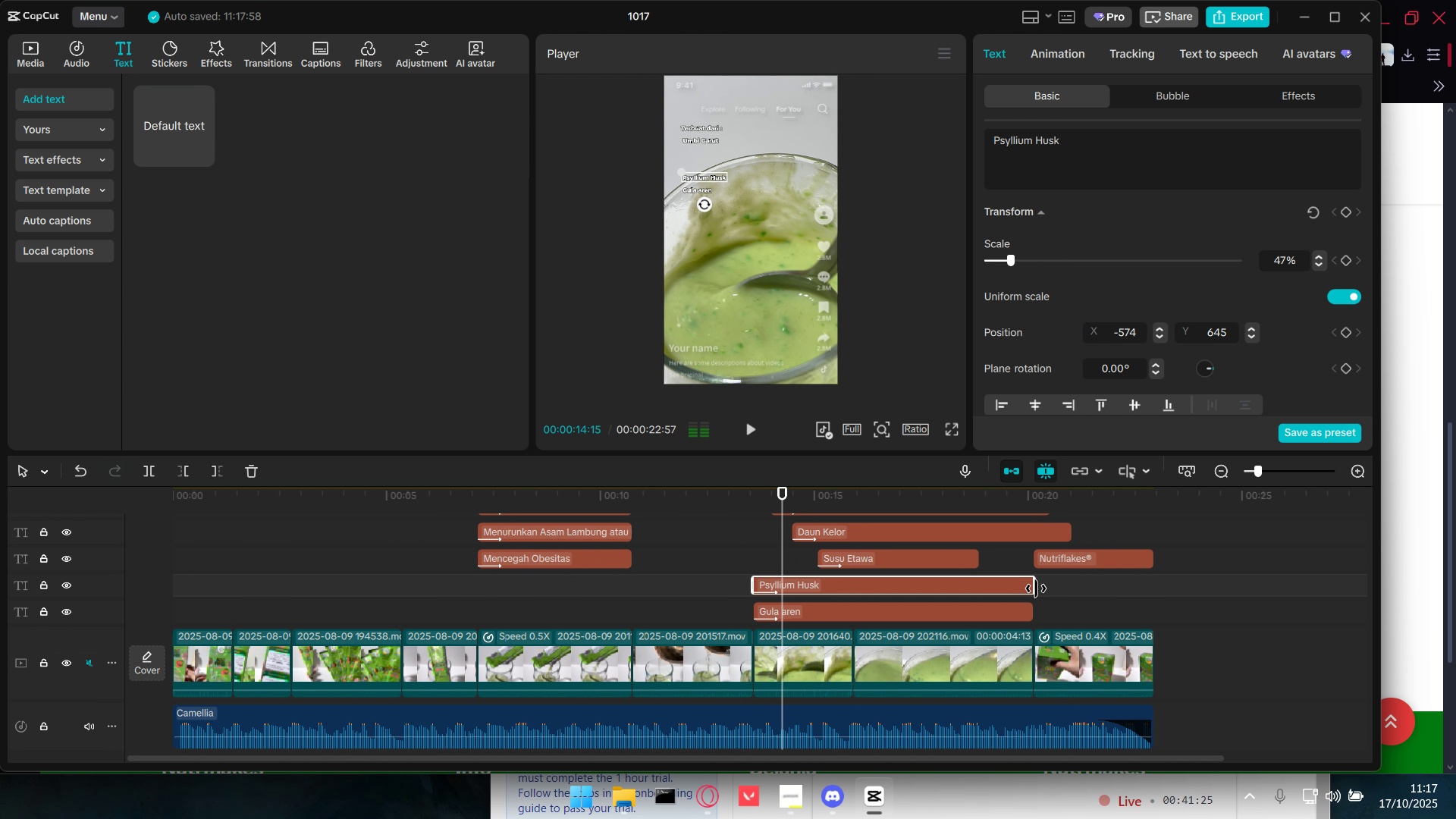 
left_click_drag(start_coordinate=[1037, 588], to_coordinate=[984, 588])
 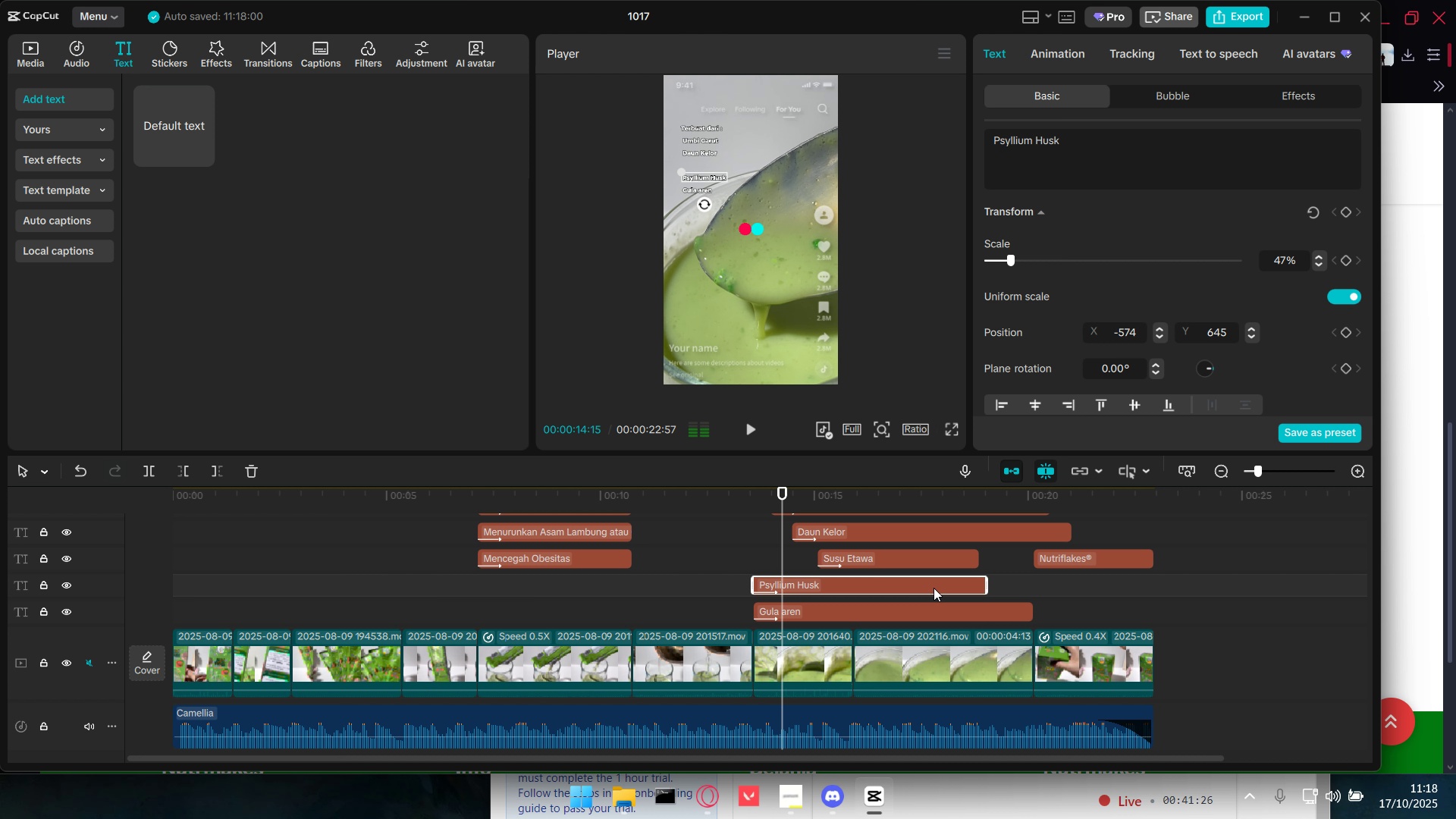 
left_click_drag(start_coordinate=[928, 588], to_coordinate=[1019, 590])
 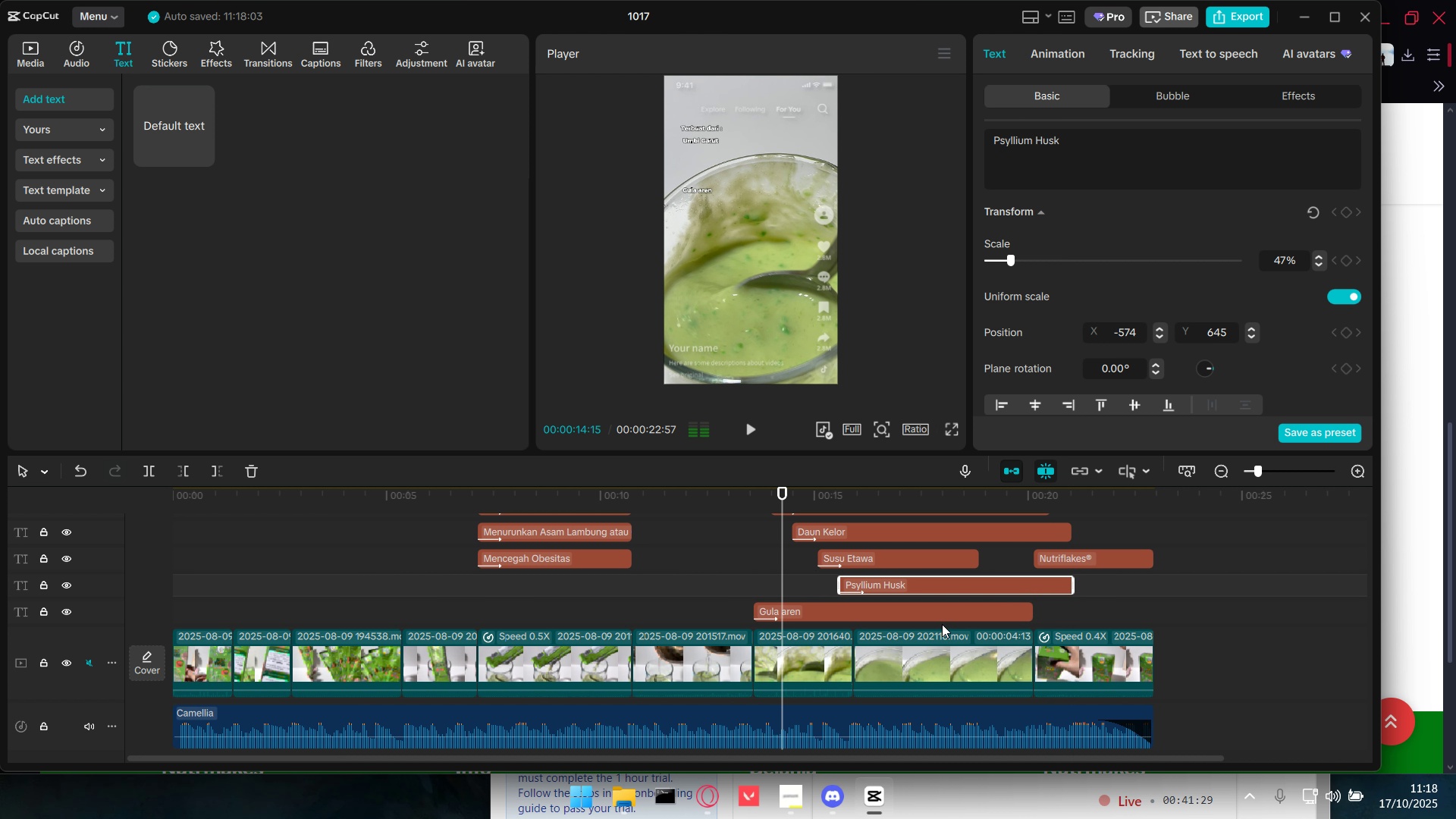 
left_click_drag(start_coordinate=[940, 626], to_coordinate=[1023, 618])
 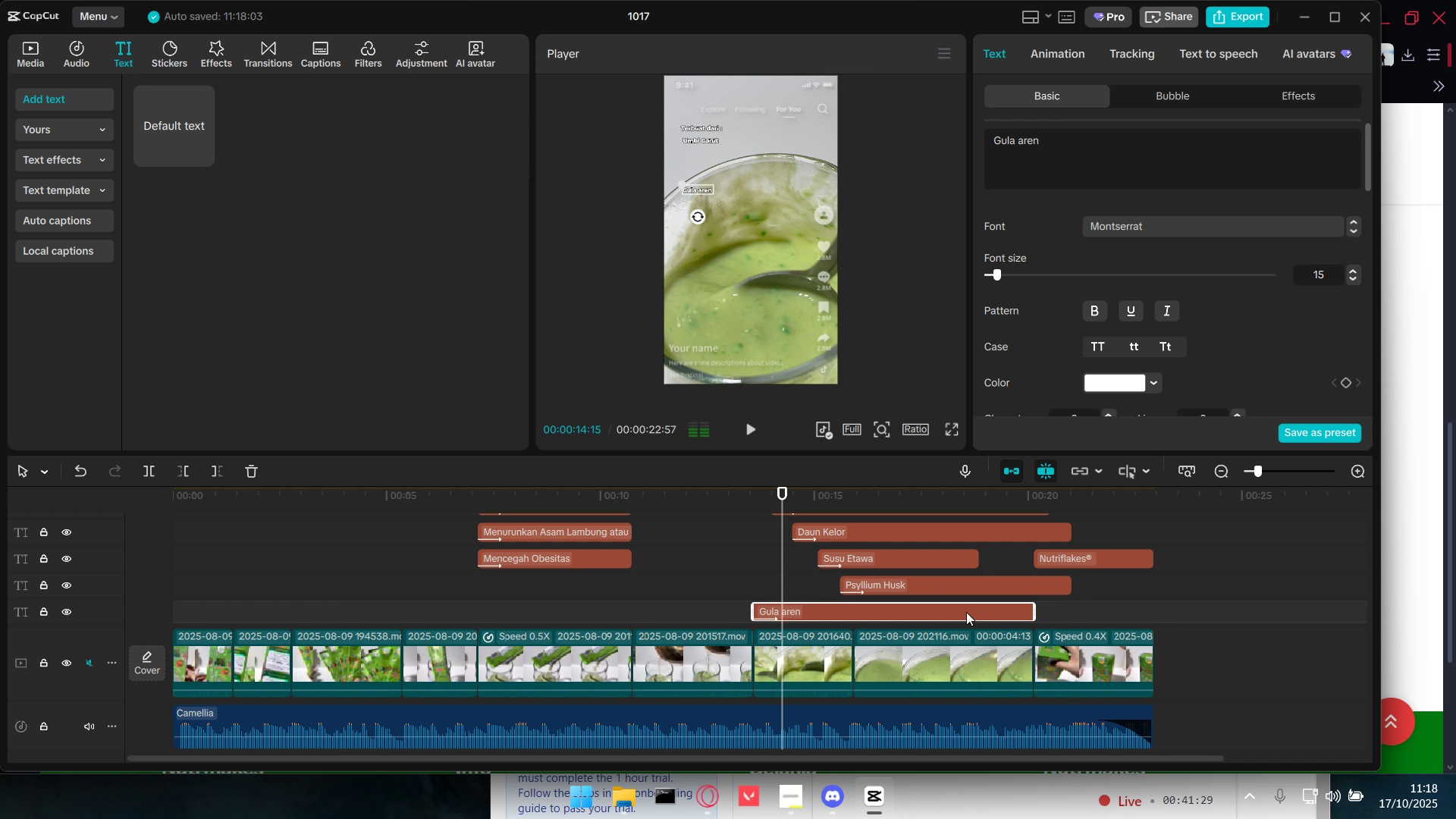 
left_click_drag(start_coordinate=[949, 613], to_coordinate=[1061, 615])
 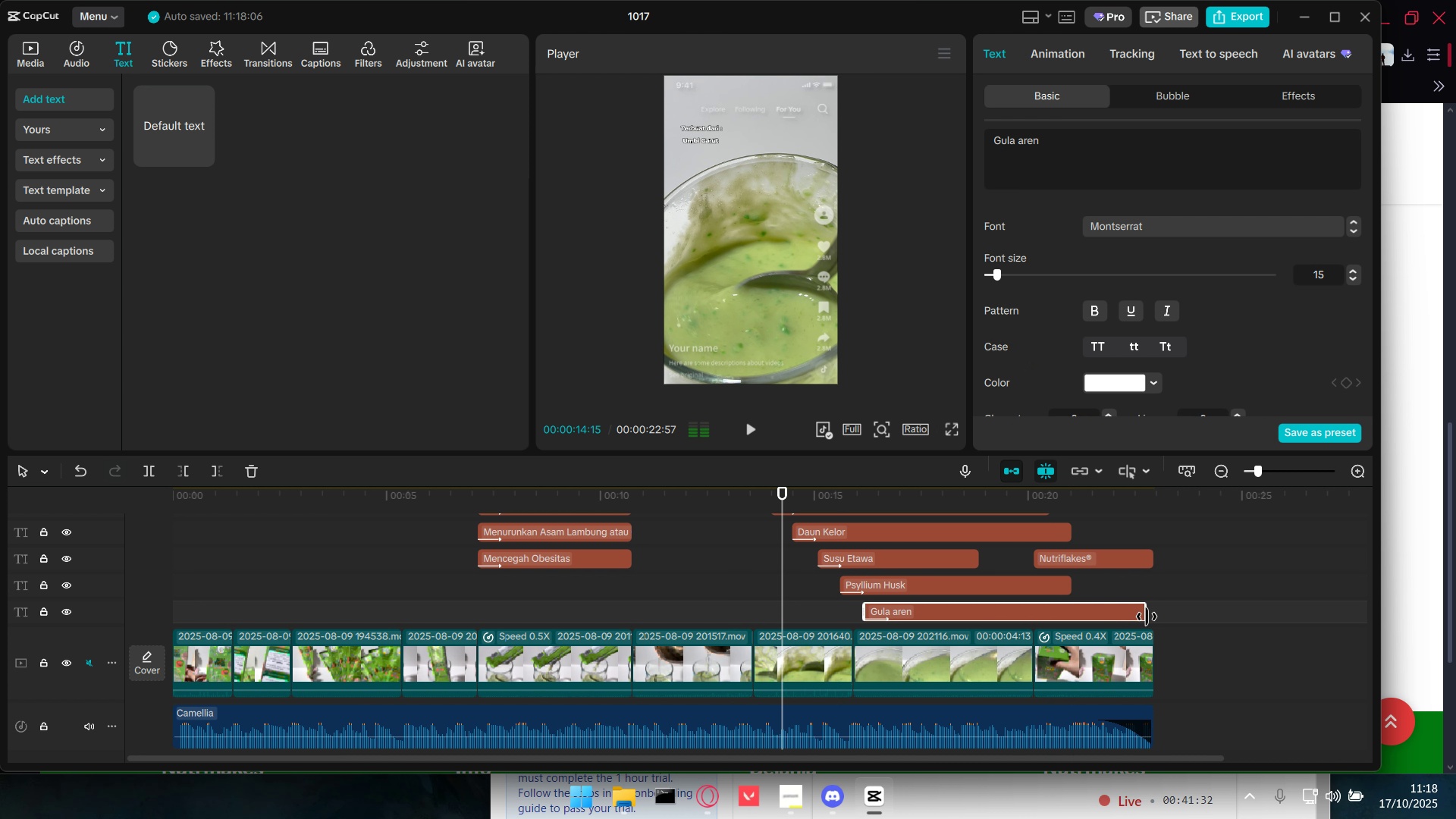 
left_click_drag(start_coordinate=[1147, 616], to_coordinate=[1031, 615])
 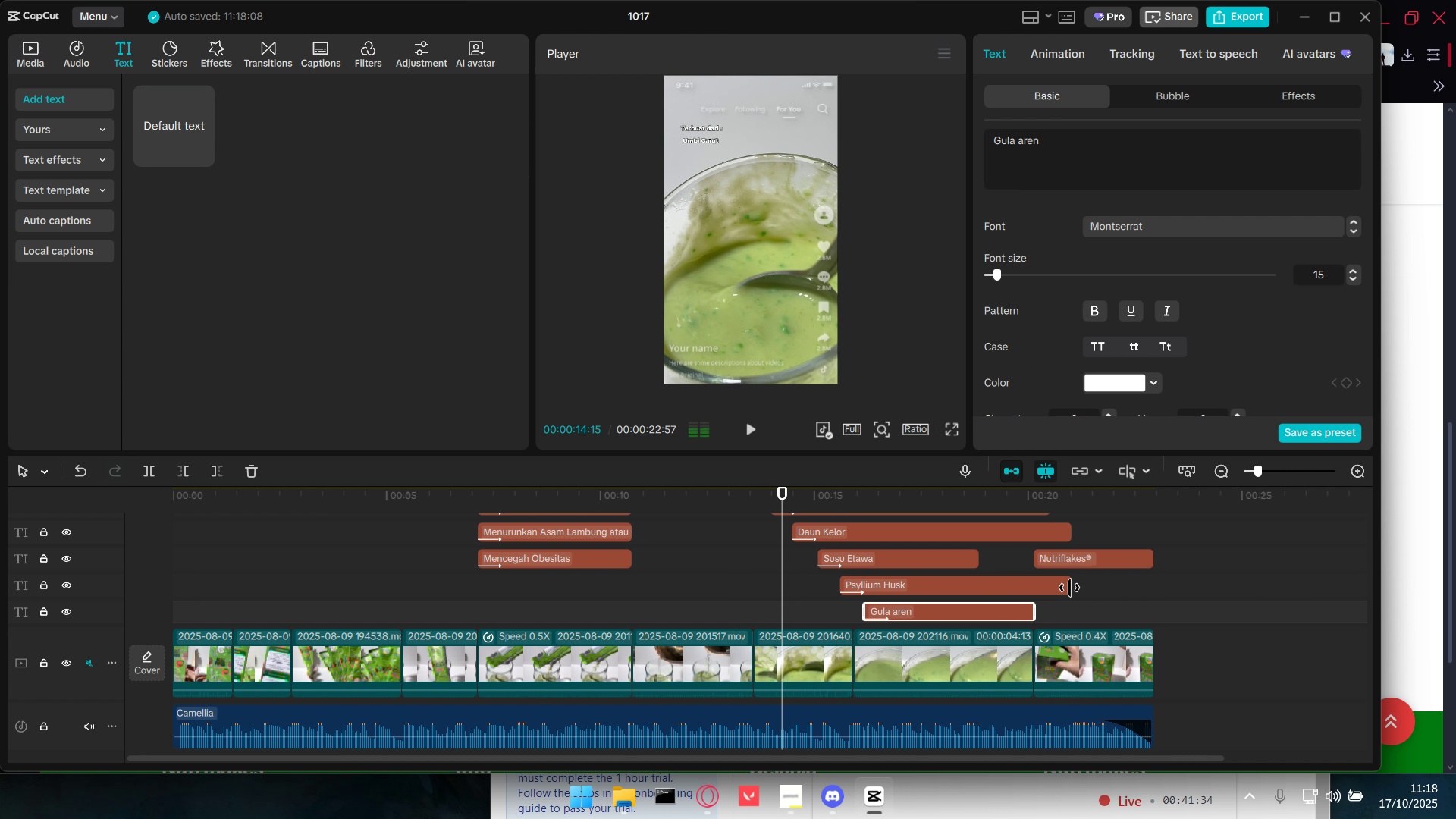 
left_click_drag(start_coordinate=[1069, 588], to_coordinate=[1034, 593])
 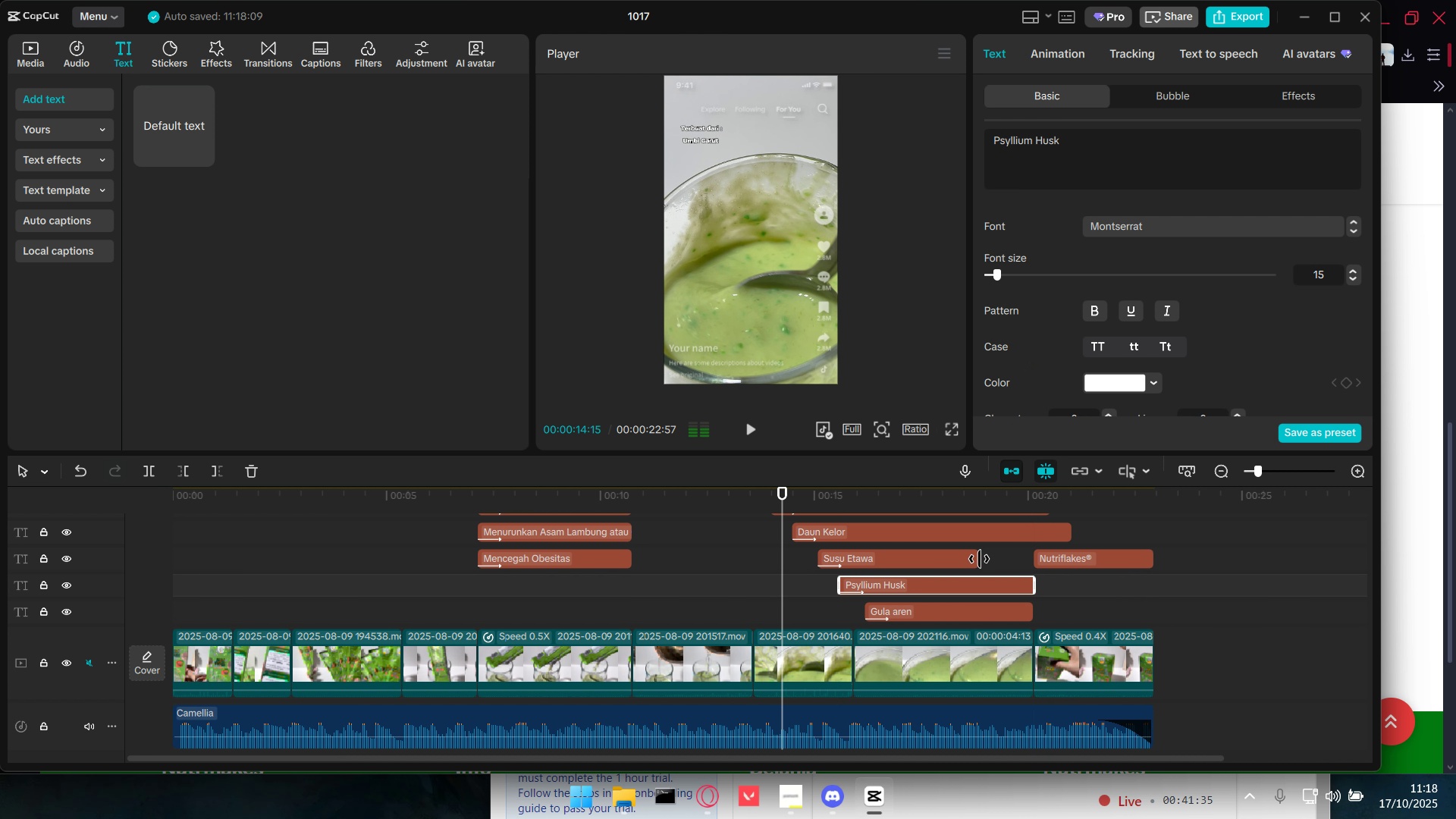 
left_click_drag(start_coordinate=[978, 559], to_coordinate=[1035, 561])
 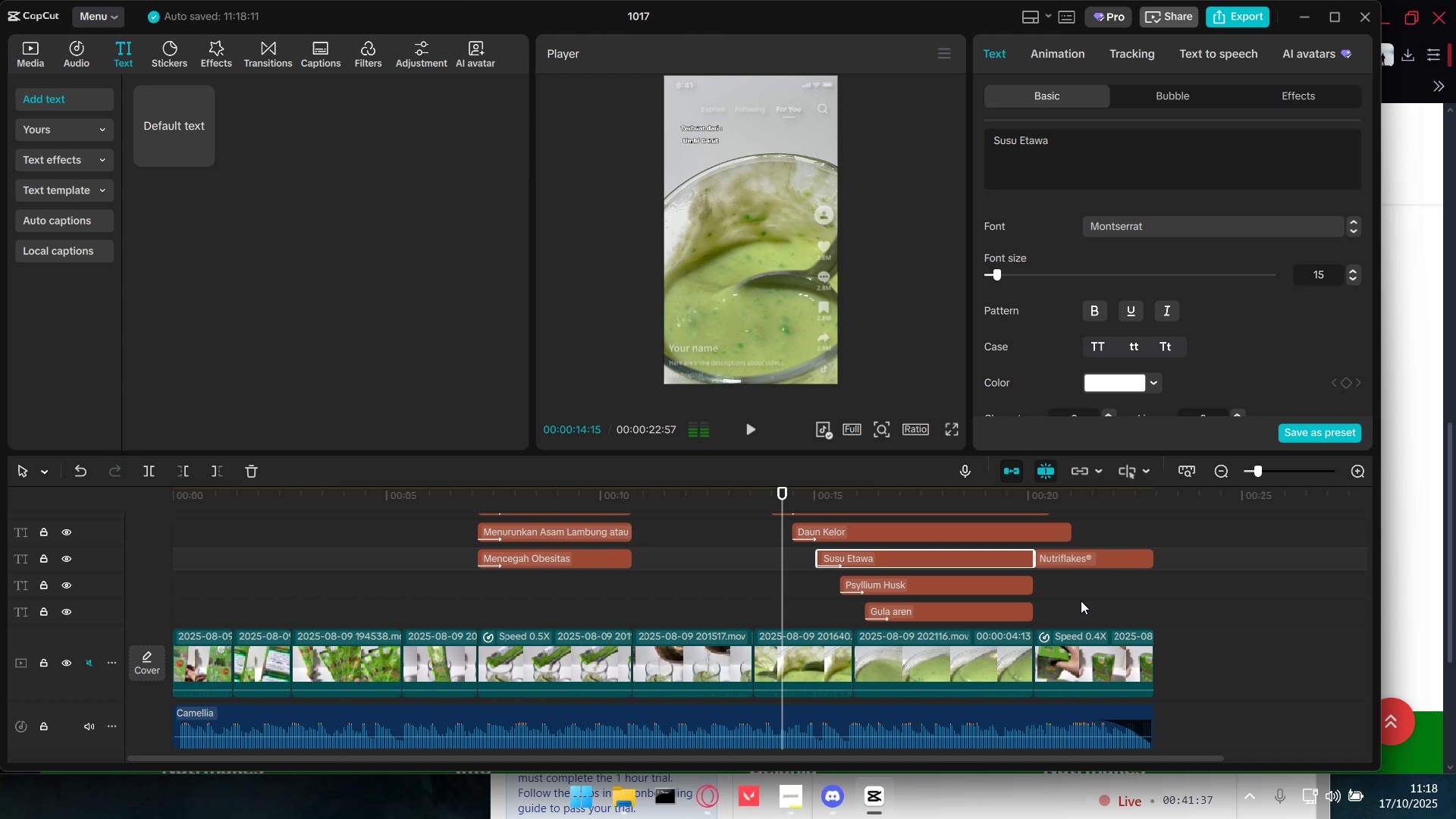 
scroll: coordinate [1081, 601], scroll_direction: up, amount: 1.0
 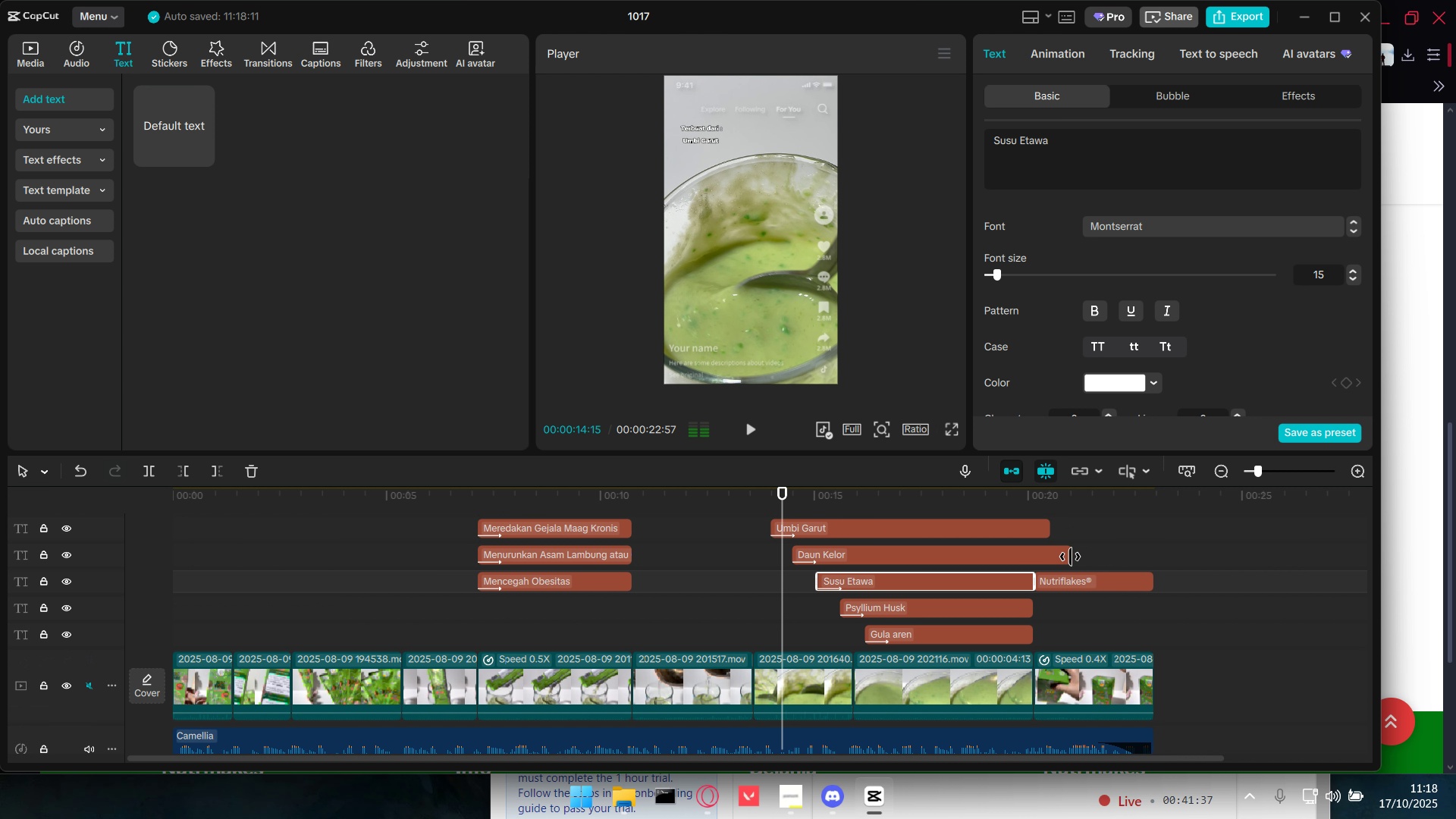 
left_click_drag(start_coordinate=[1070, 557], to_coordinate=[1032, 557])
 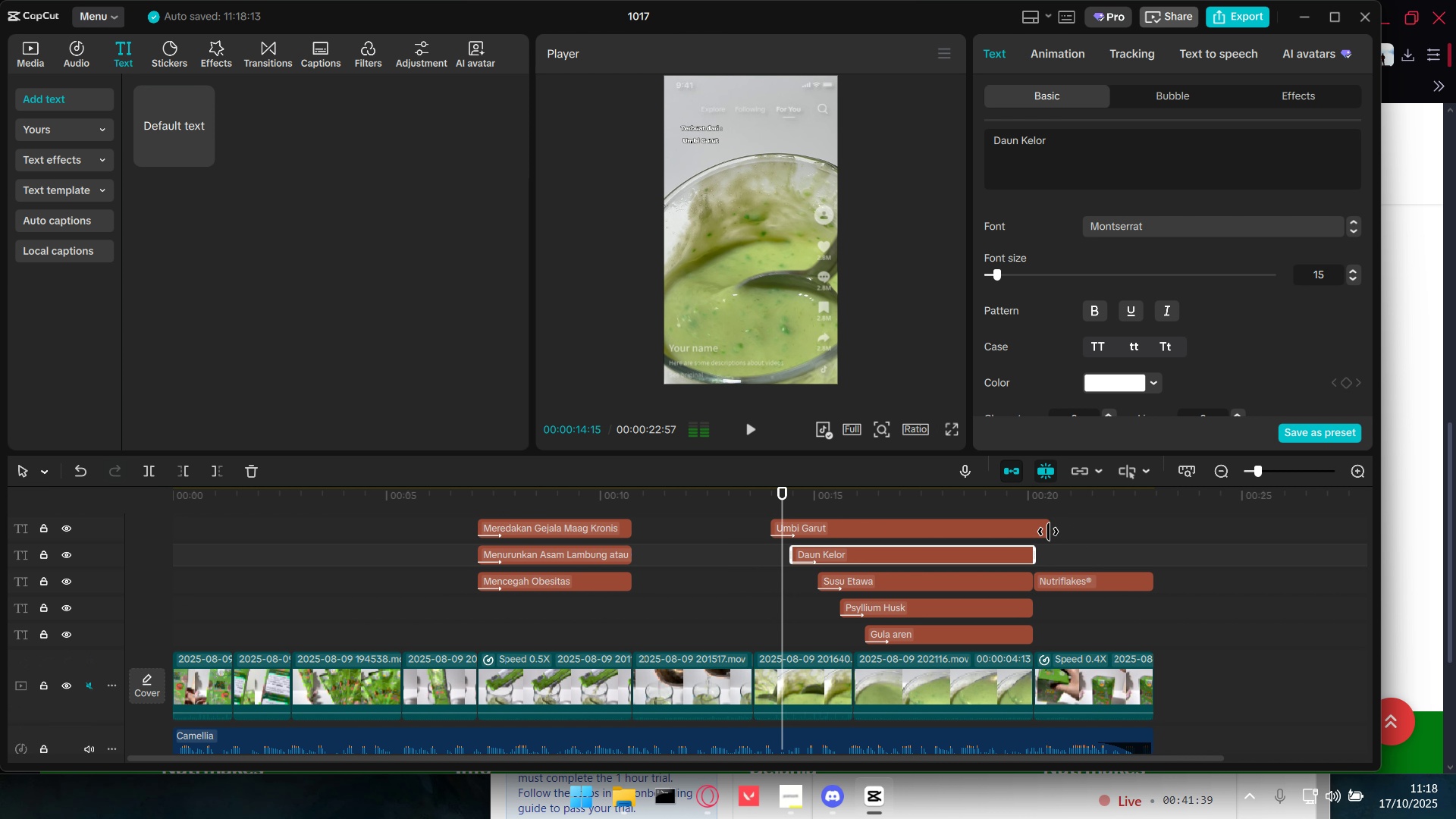 
left_click_drag(start_coordinate=[1048, 532], to_coordinate=[1033, 531])
 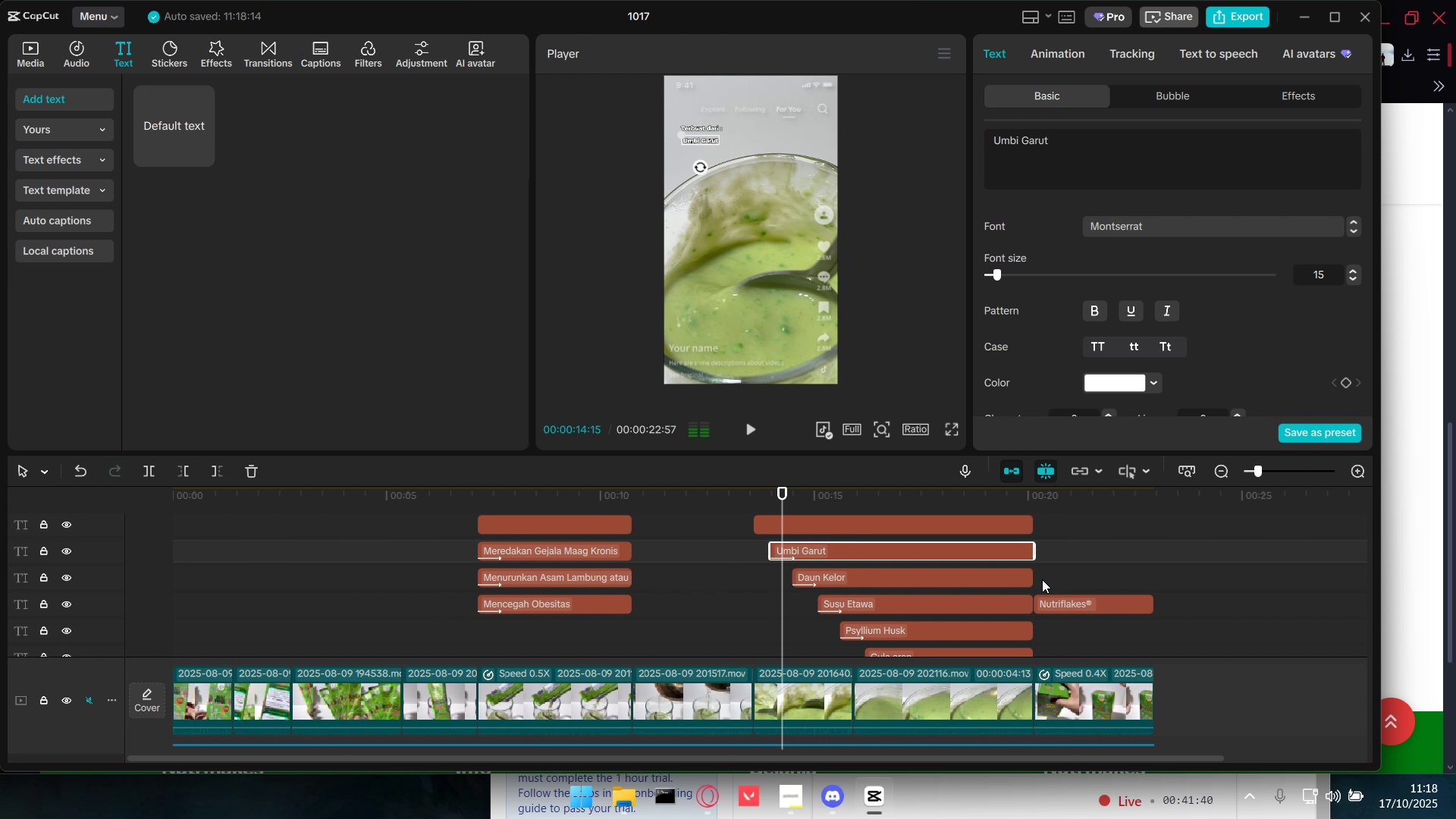 
scroll: coordinate [1041, 580], scroll_direction: up, amount: 2.0
 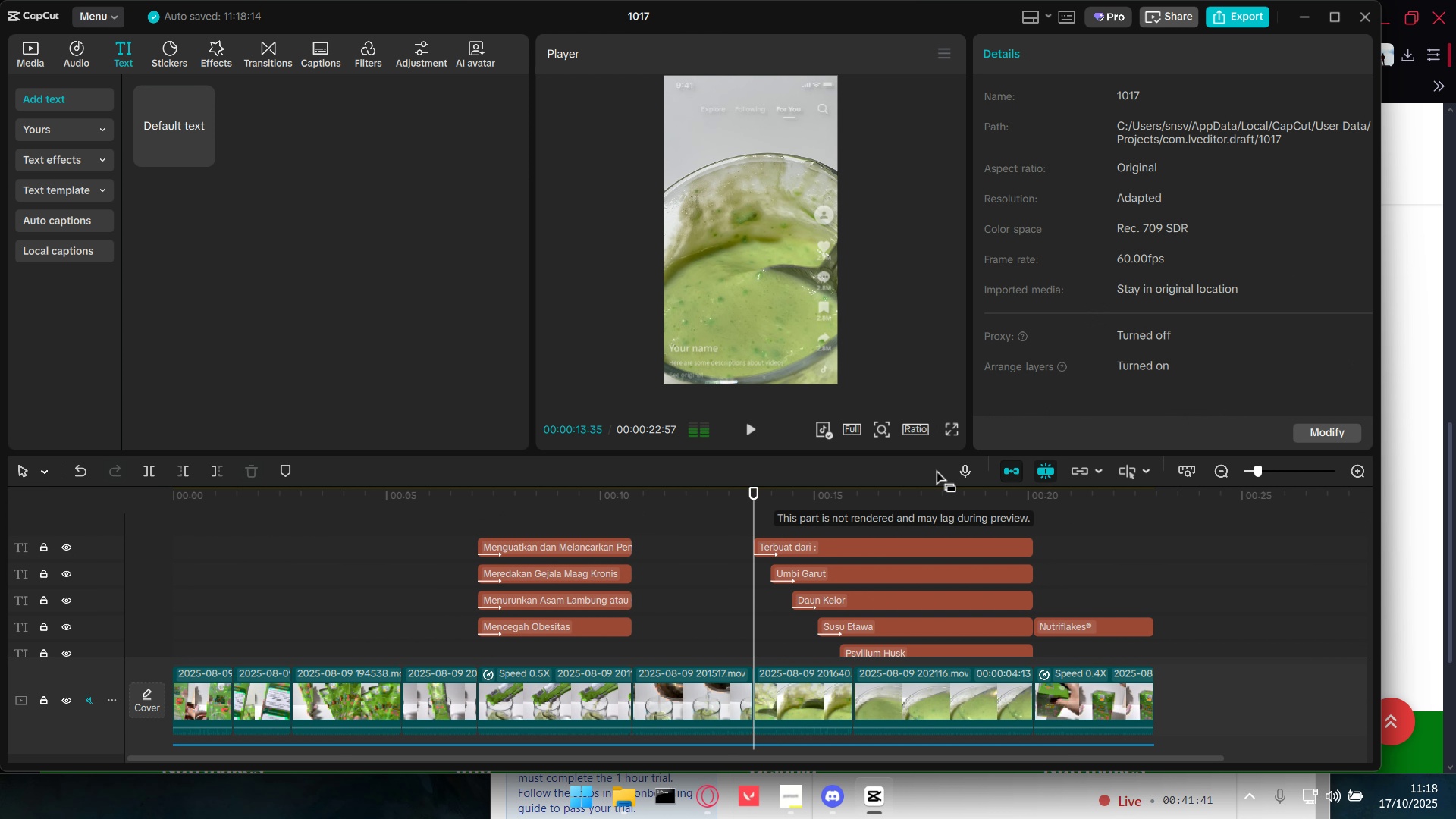 
left_click_drag(start_coordinate=[944, 430], to_coordinate=[944, 425])
 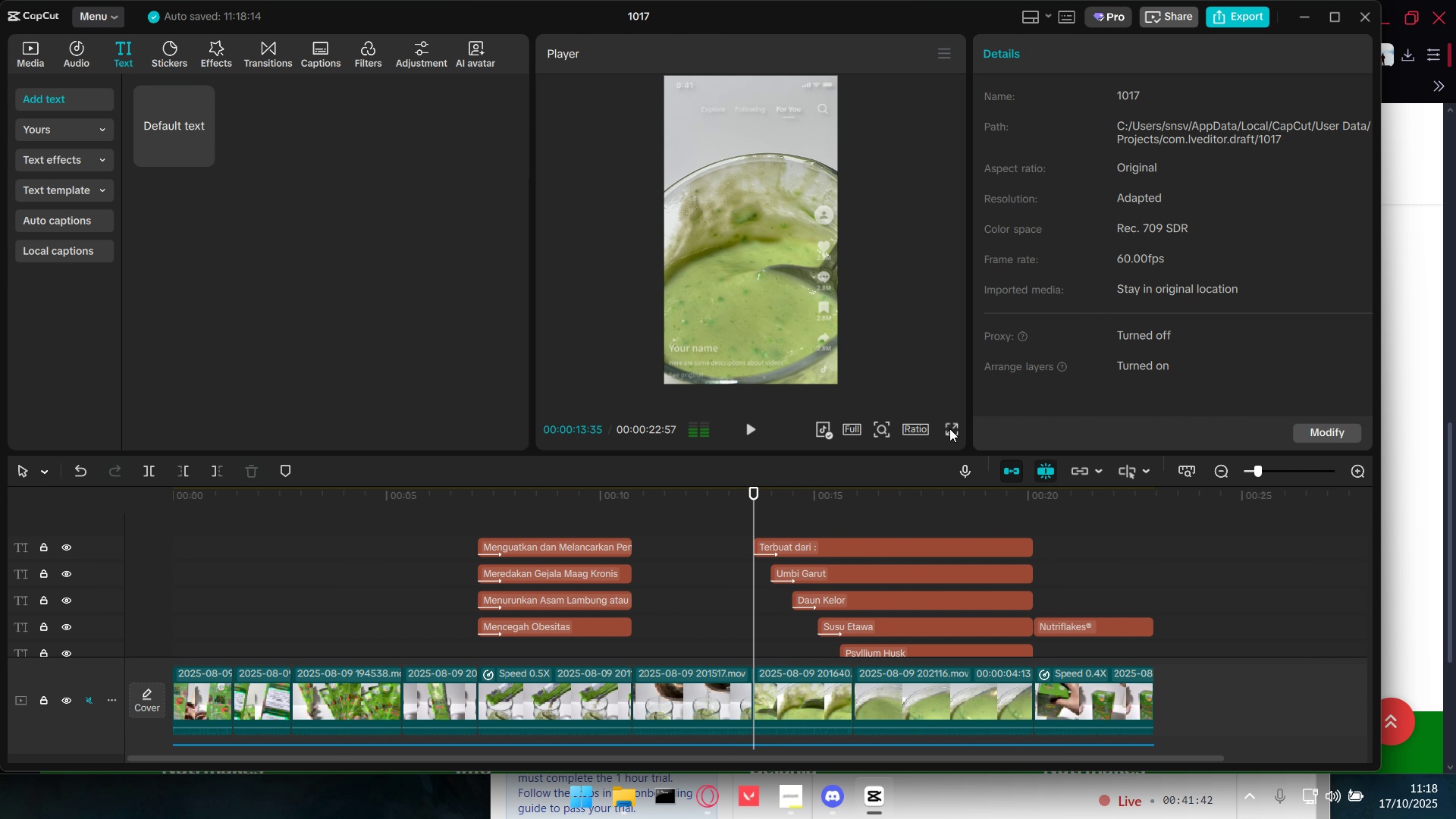 
triple_click([949, 428])
 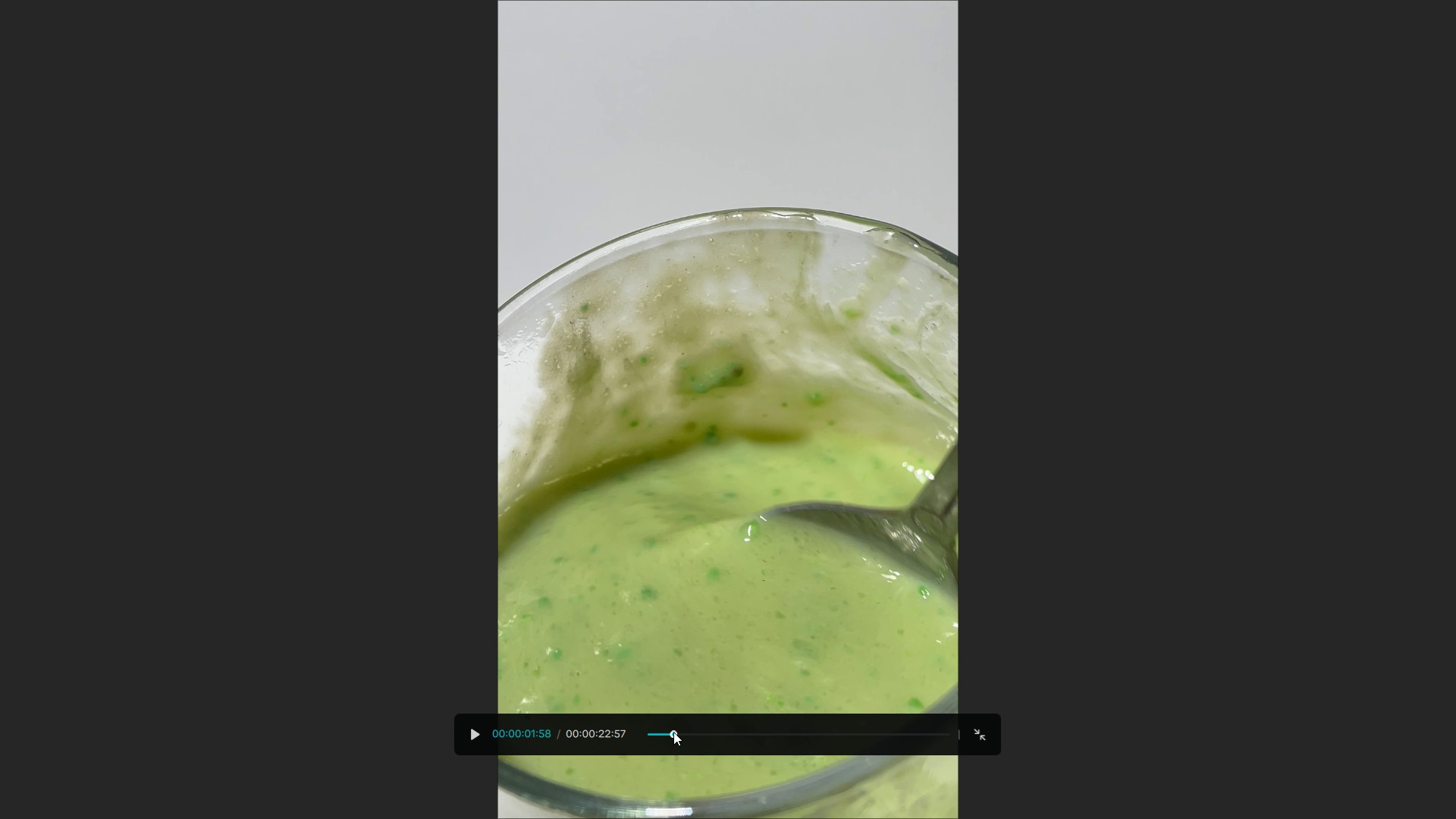 
left_click_drag(start_coordinate=[673, 732], to_coordinate=[593, 733])
 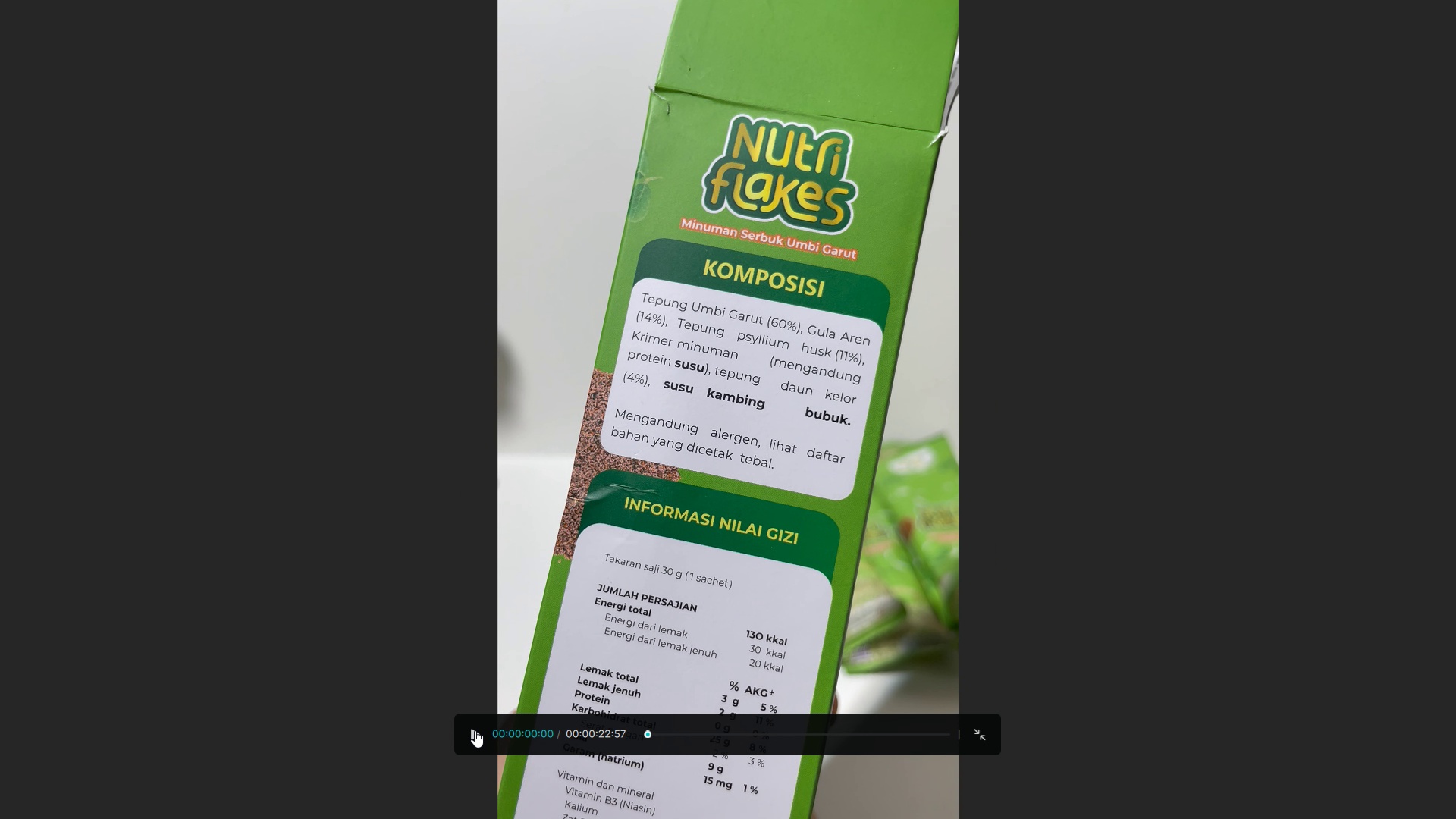 
double_click([475, 730])
 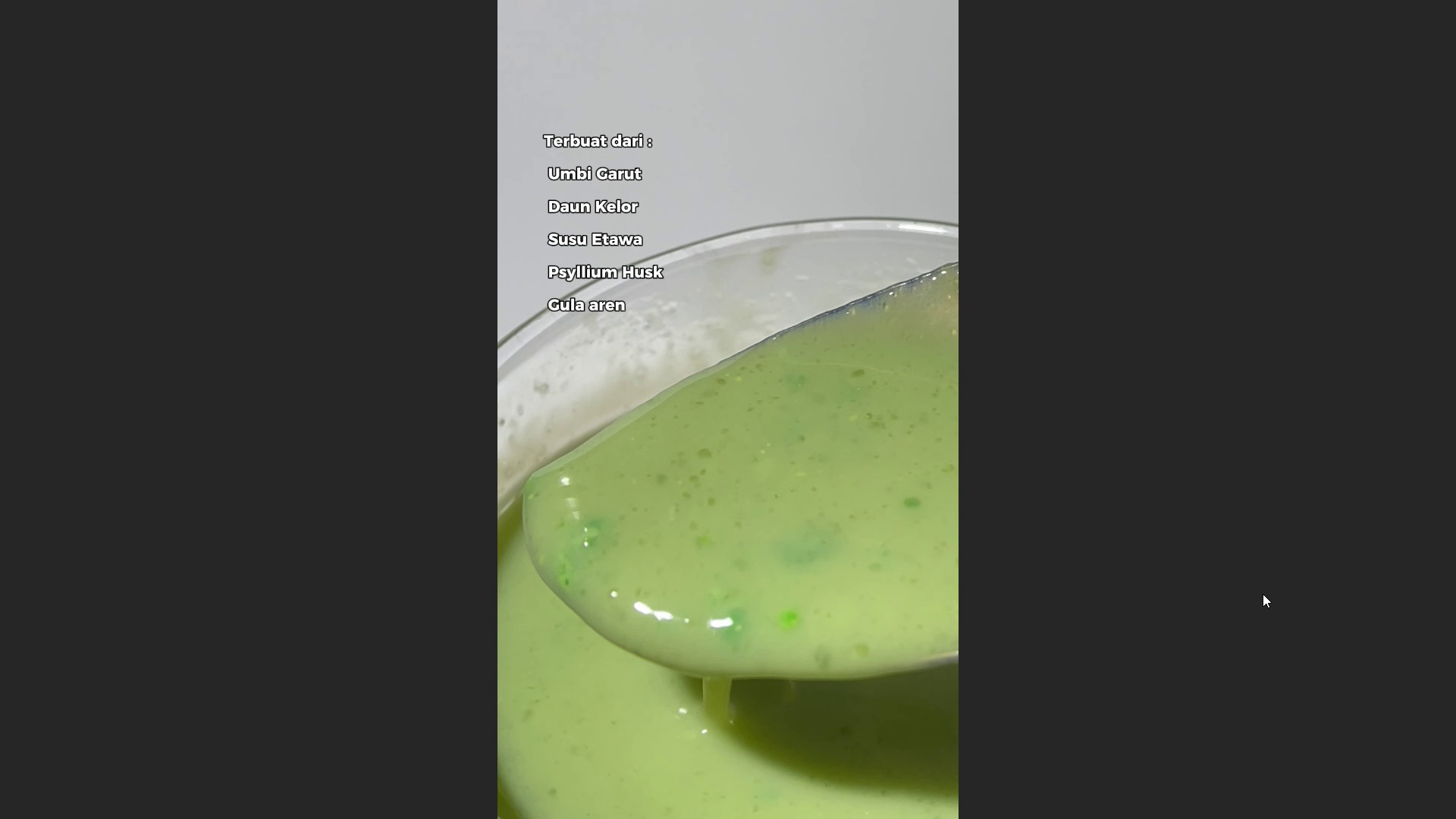 
wait(22.69)
 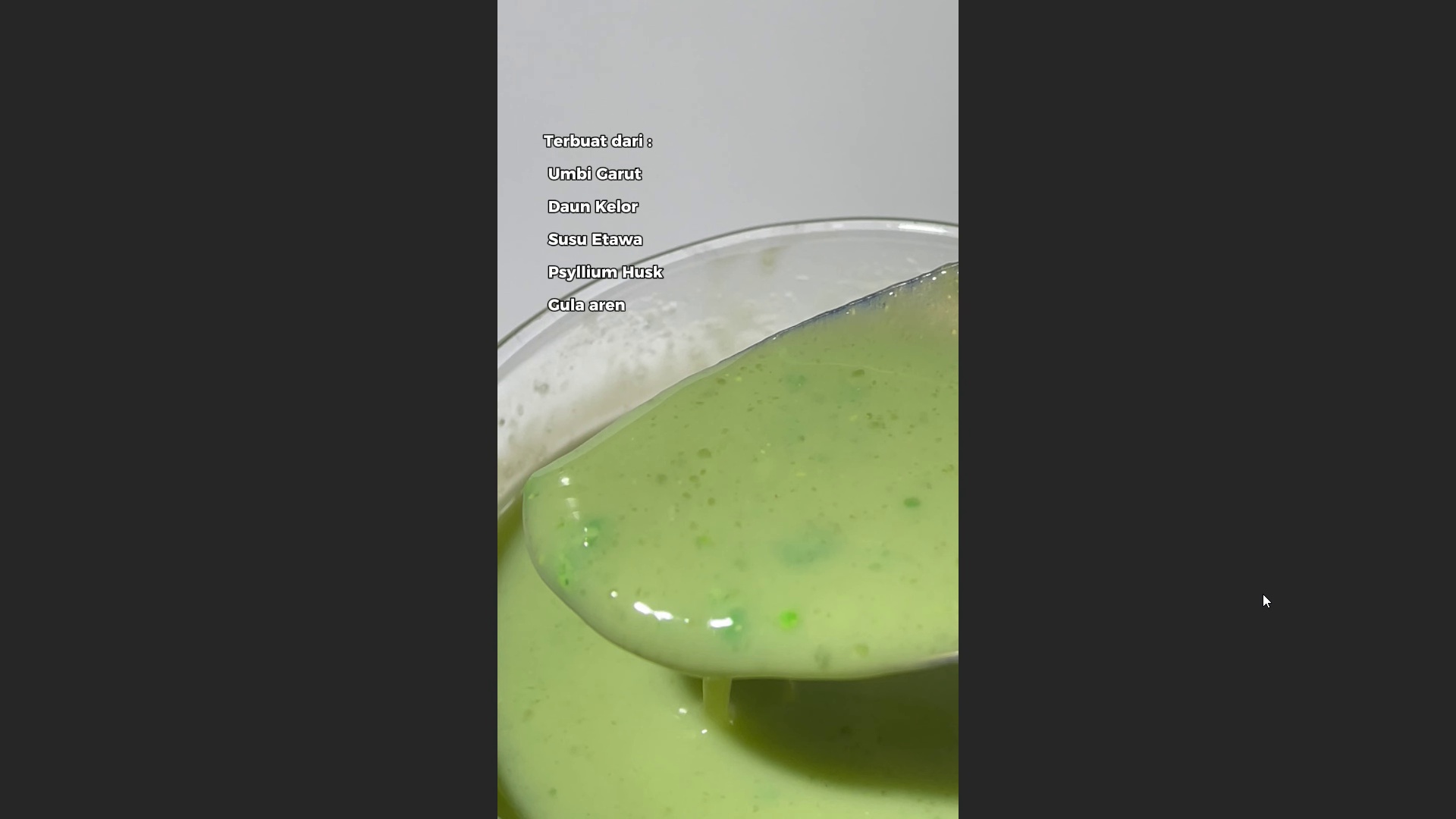 
key(Space)
 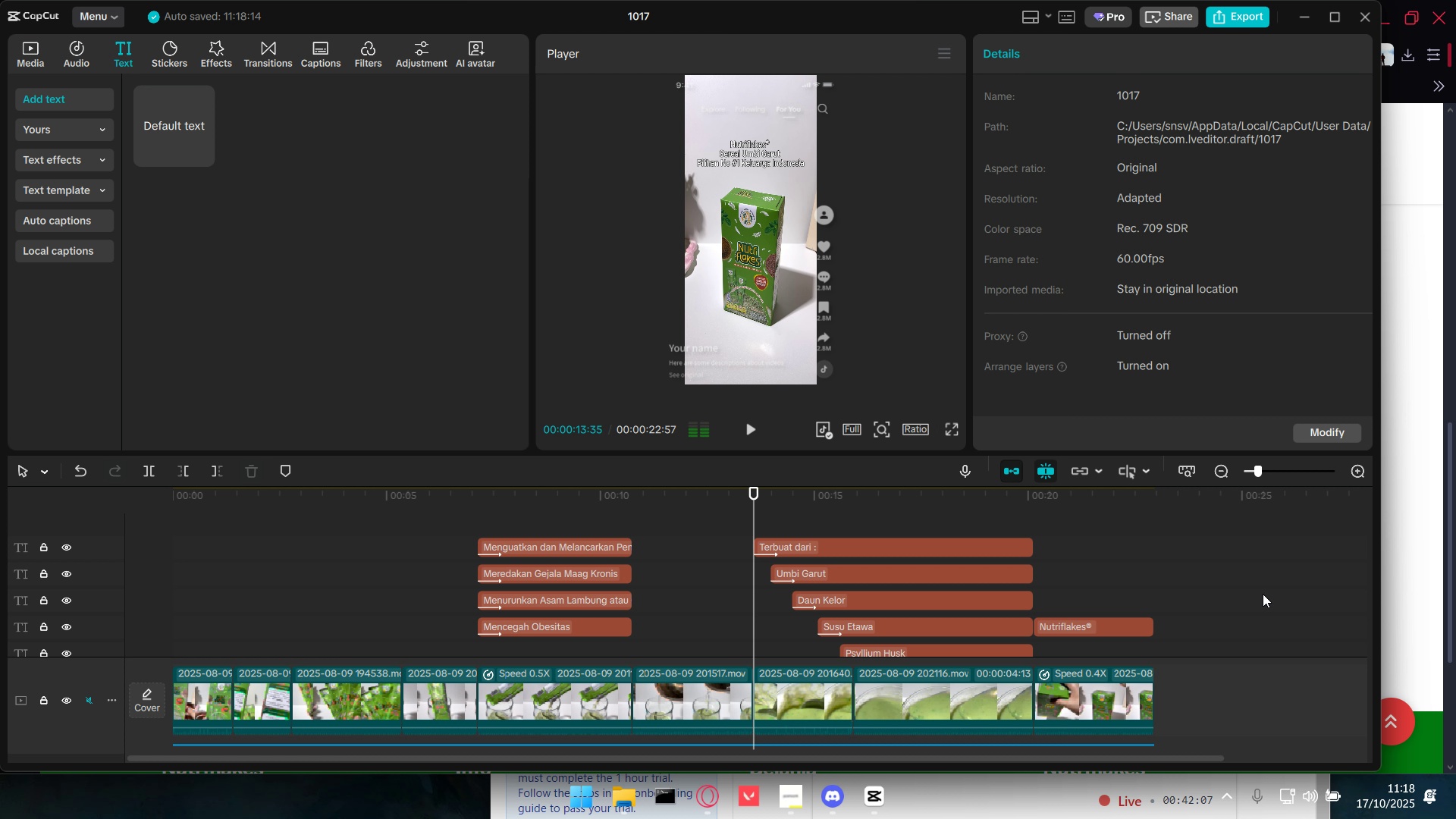 
key(Escape)
 